 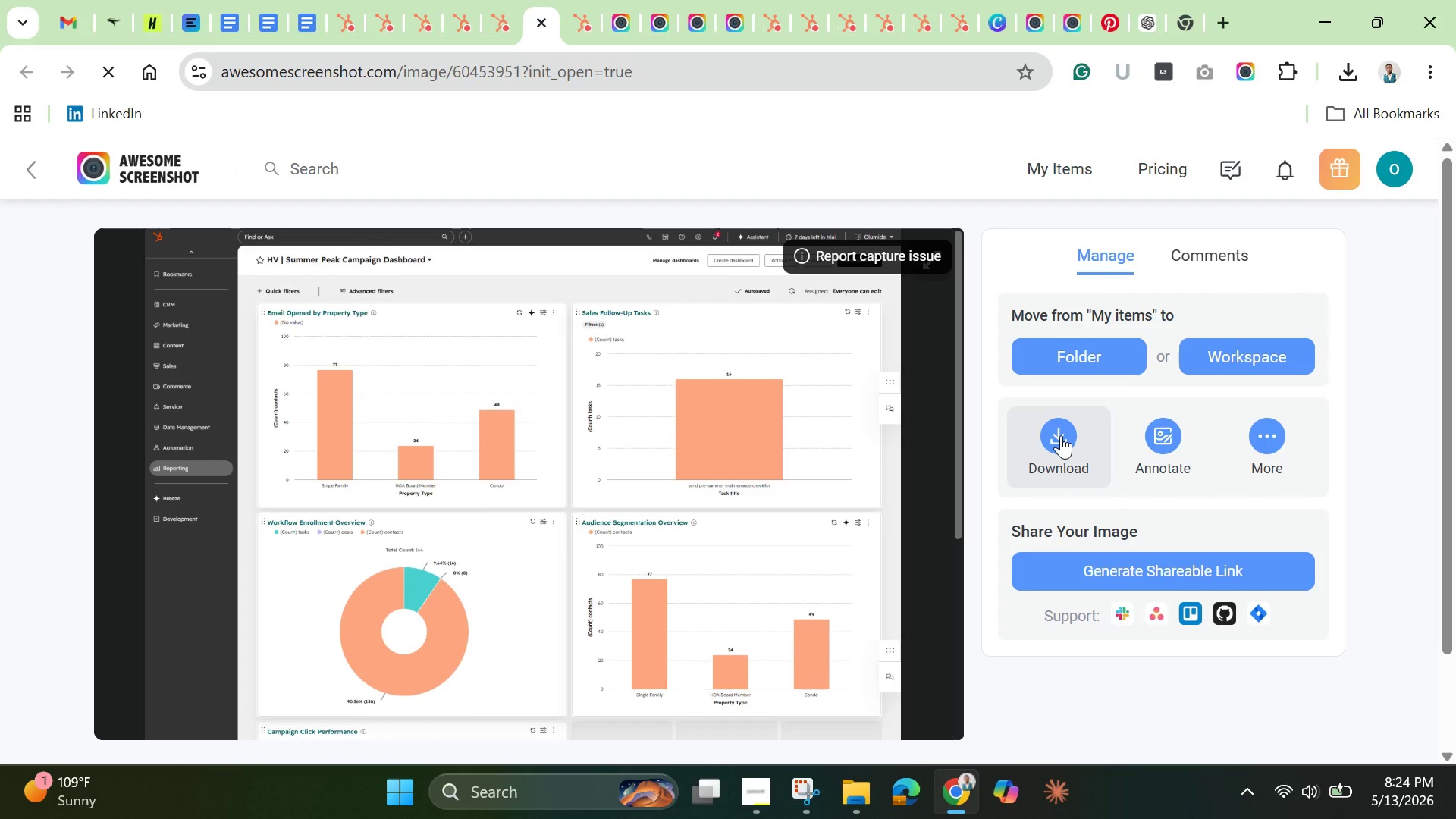 
key(Backspace)
 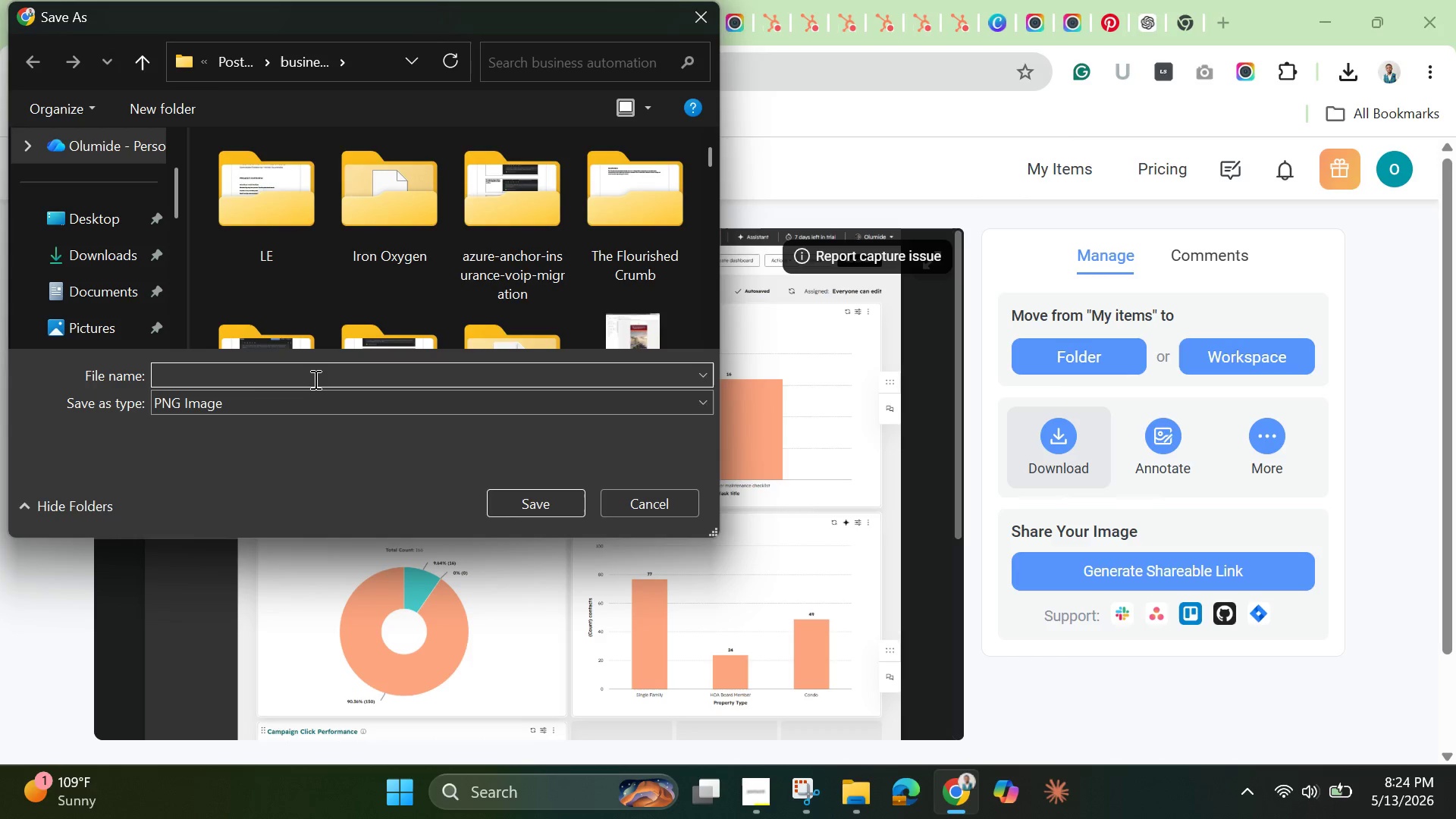 
key(Control+V)
 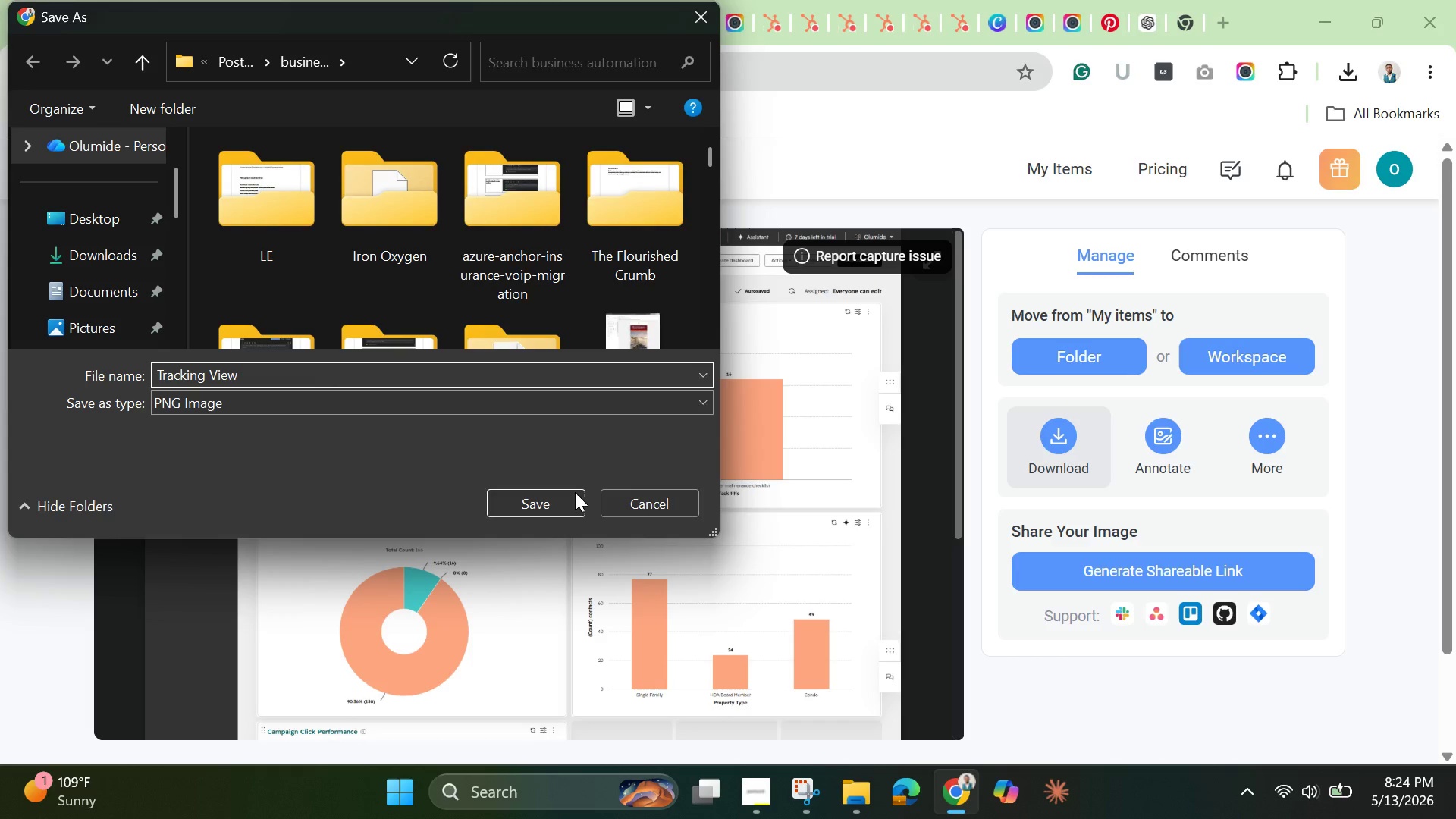 
left_click([558, 499])
 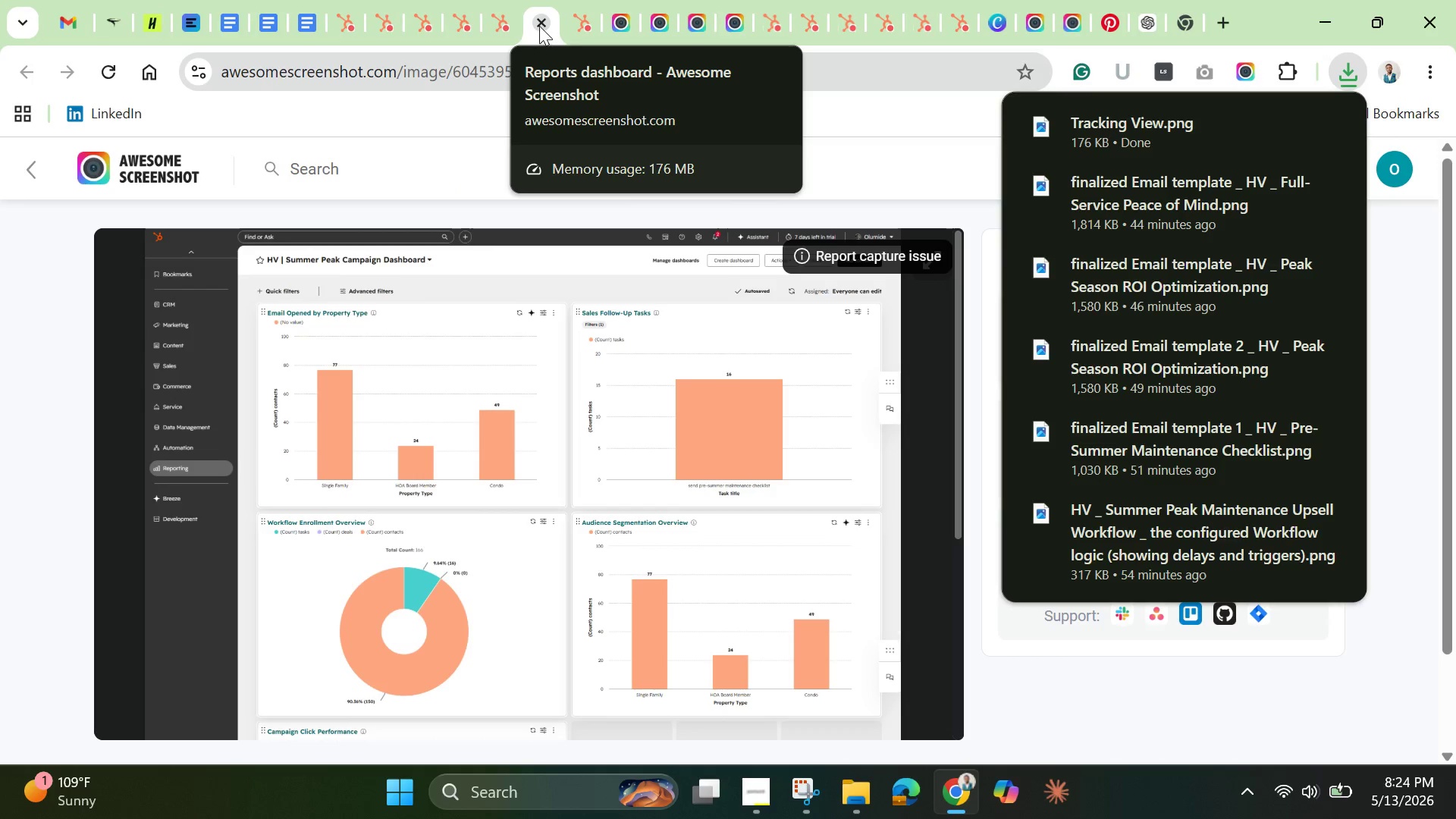 
left_click([538, 21])
 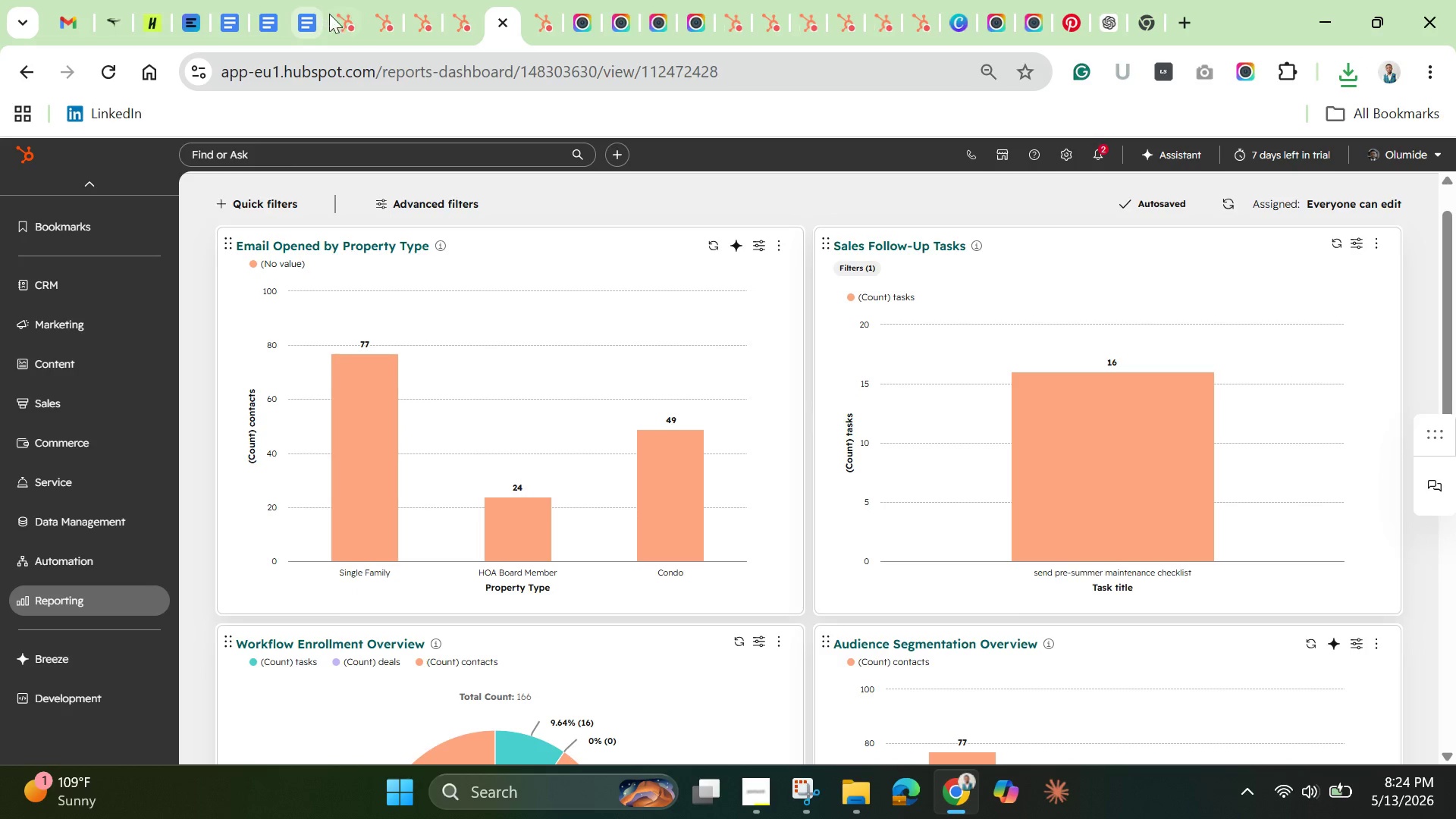 
left_click([340, 17])
 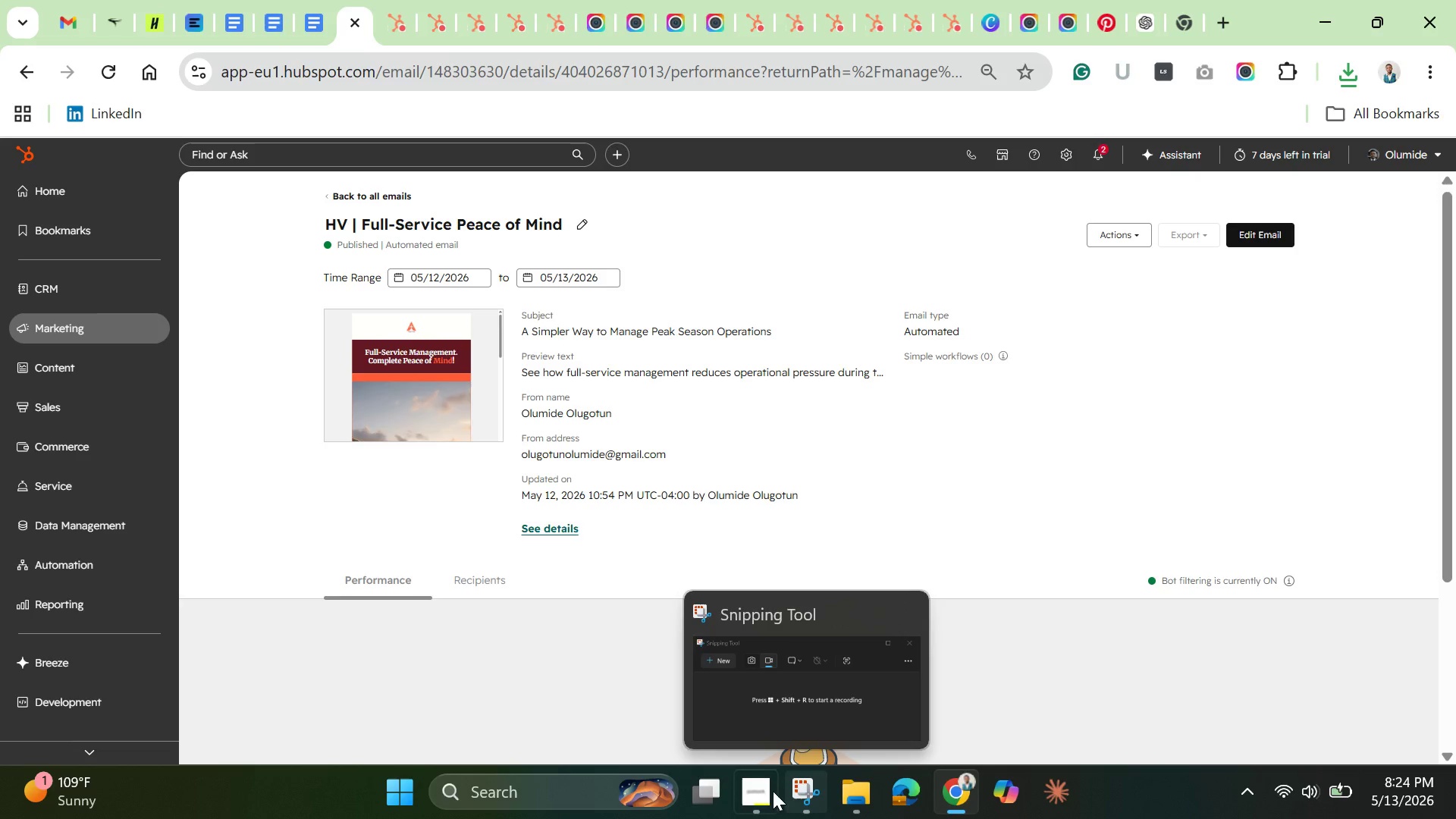 
wait(5.97)
 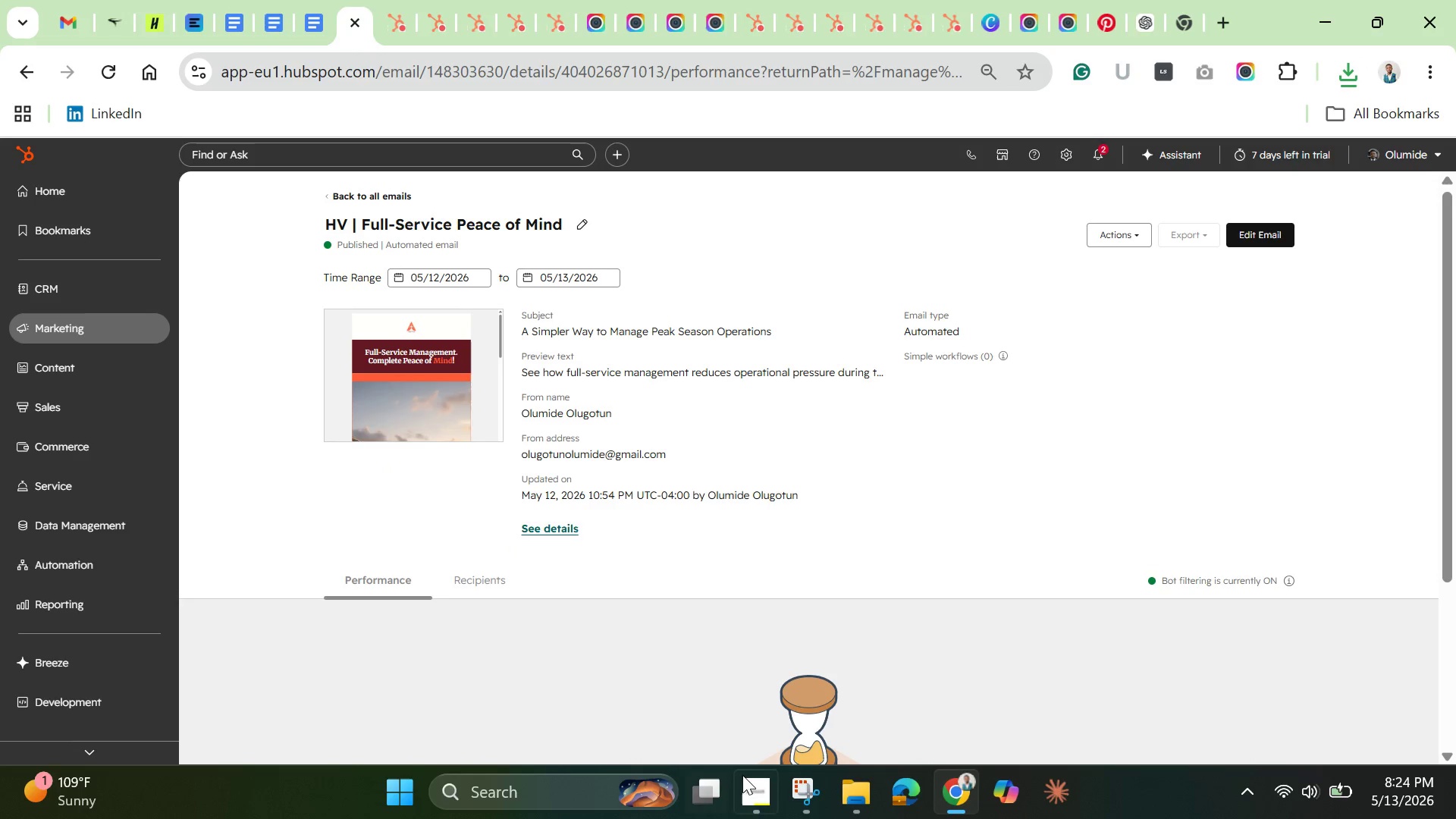 
left_click([802, 792])
 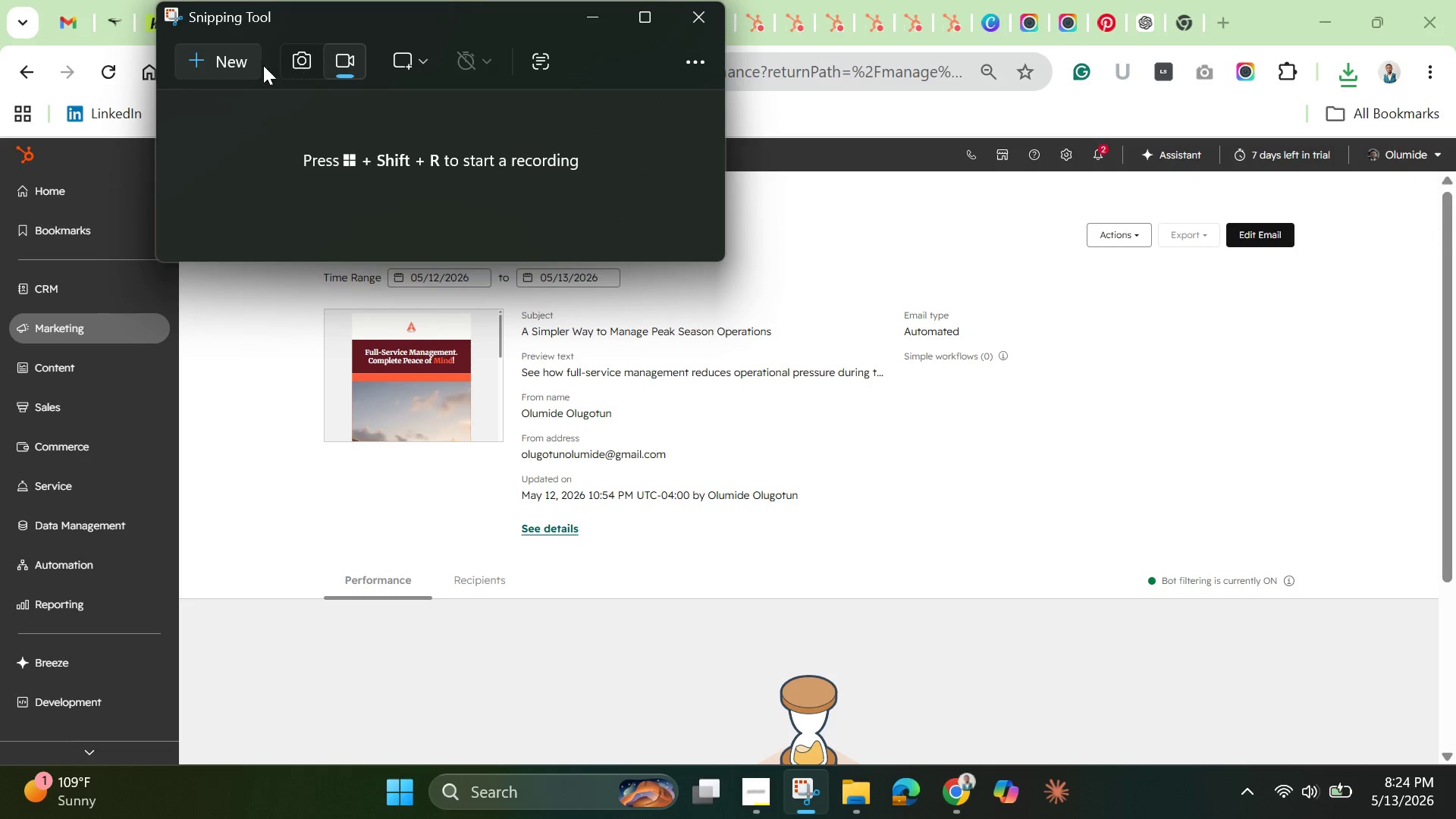 
left_click([230, 61])
 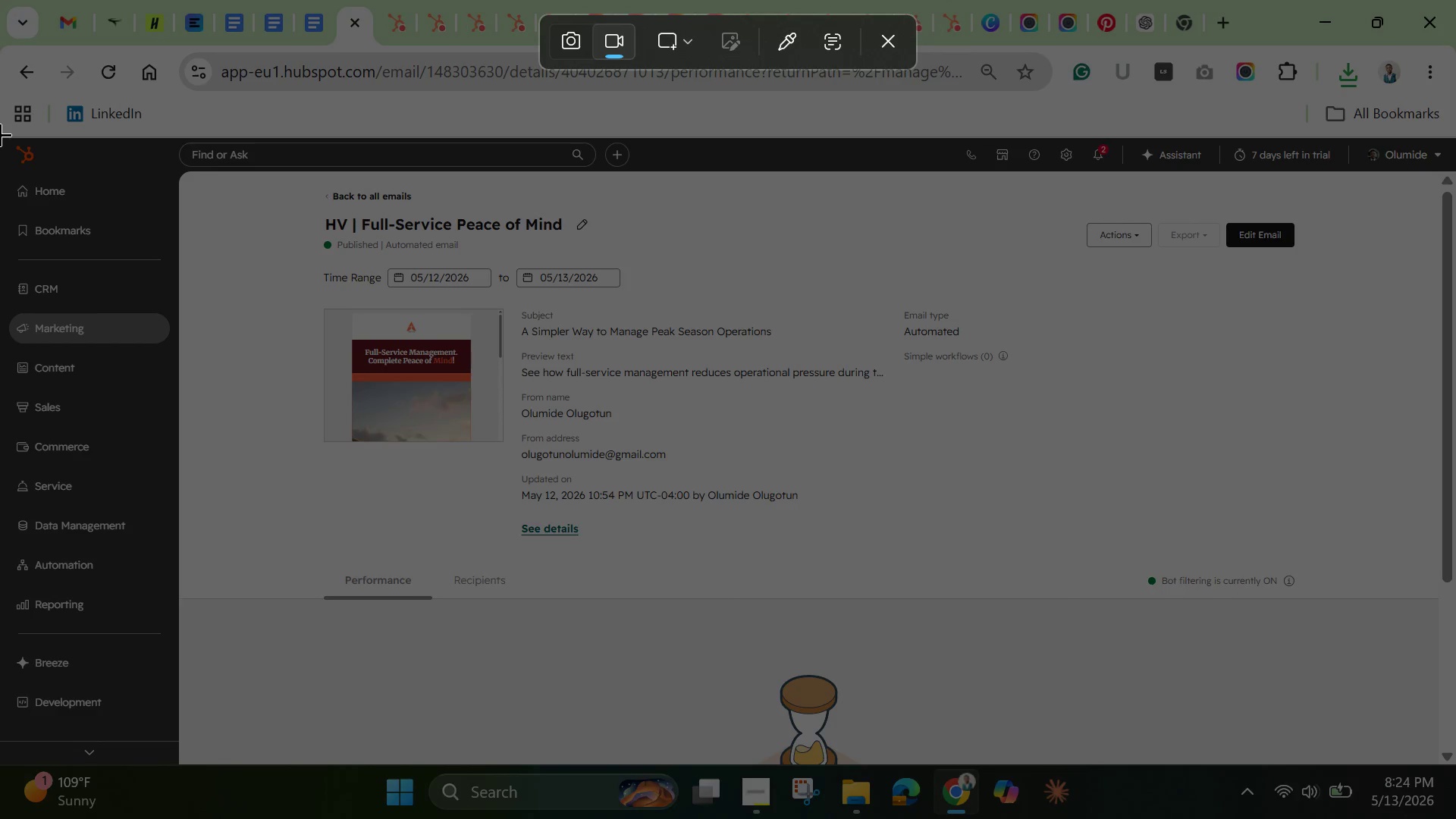 
left_click_drag(start_coordinate=[0, 134], to_coordinate=[1448, 776])
 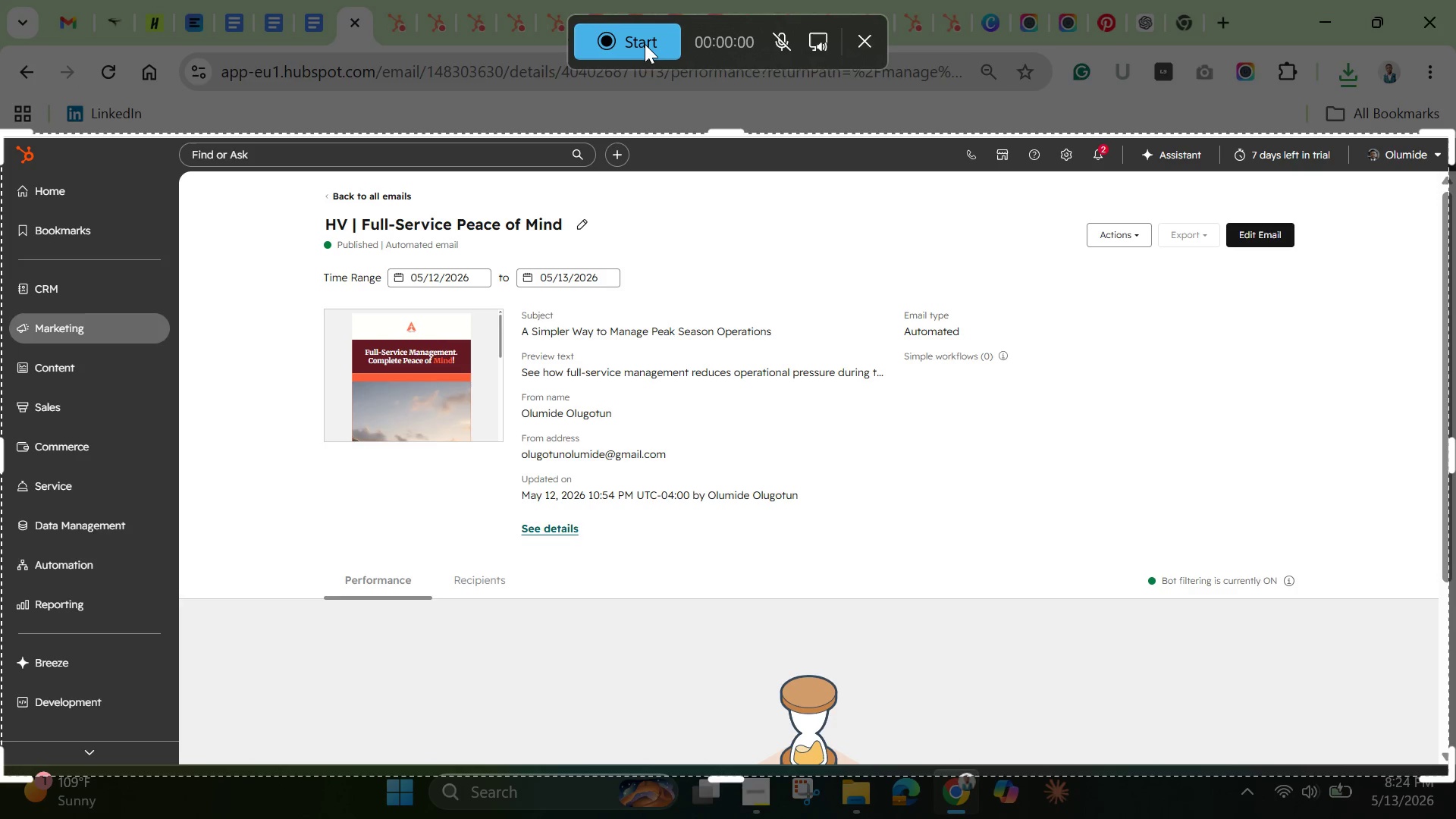 
left_click([637, 40])
 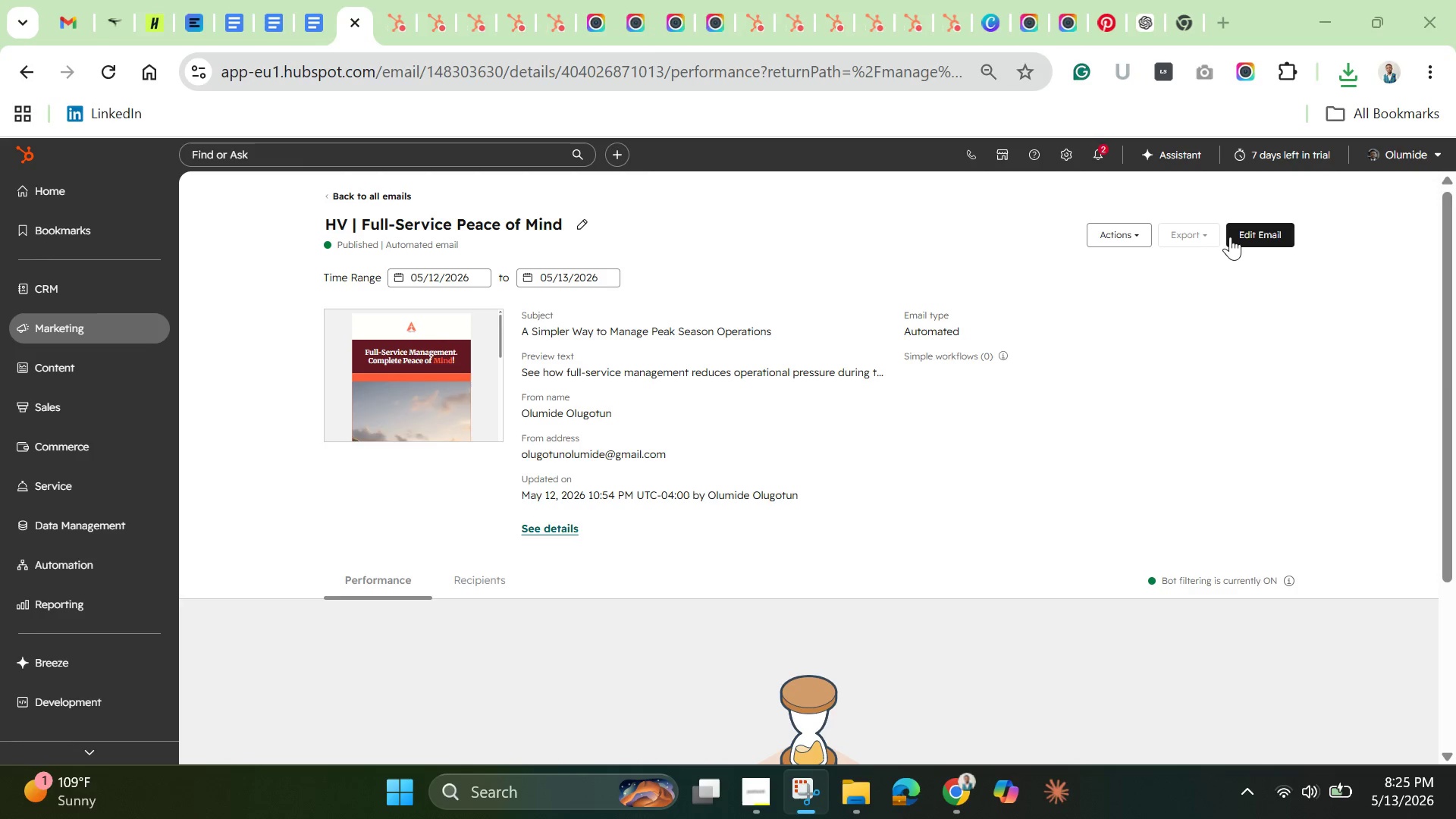 
wait(5.44)
 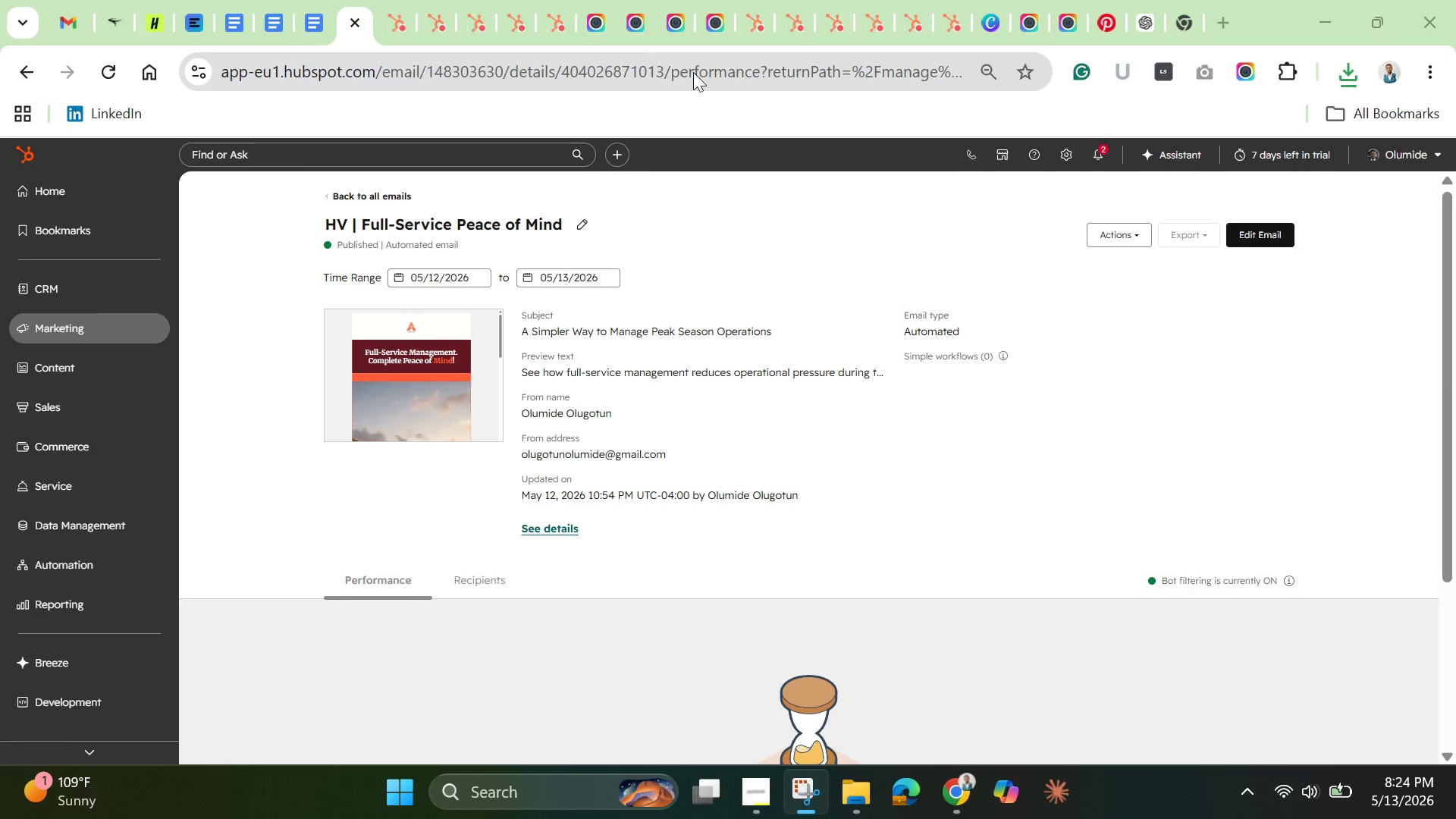 
left_click([1255, 228])
 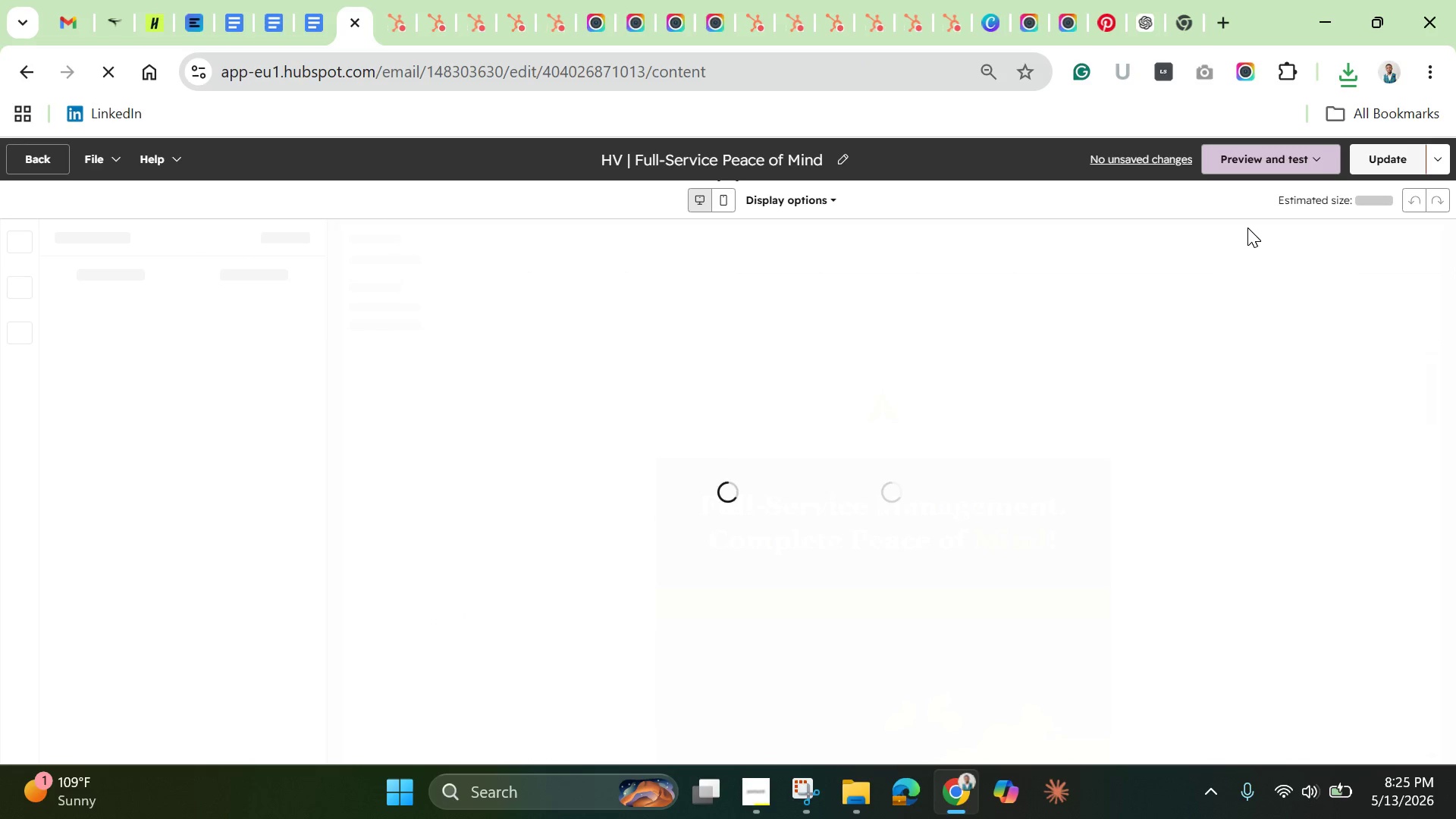 
wait(9.95)
 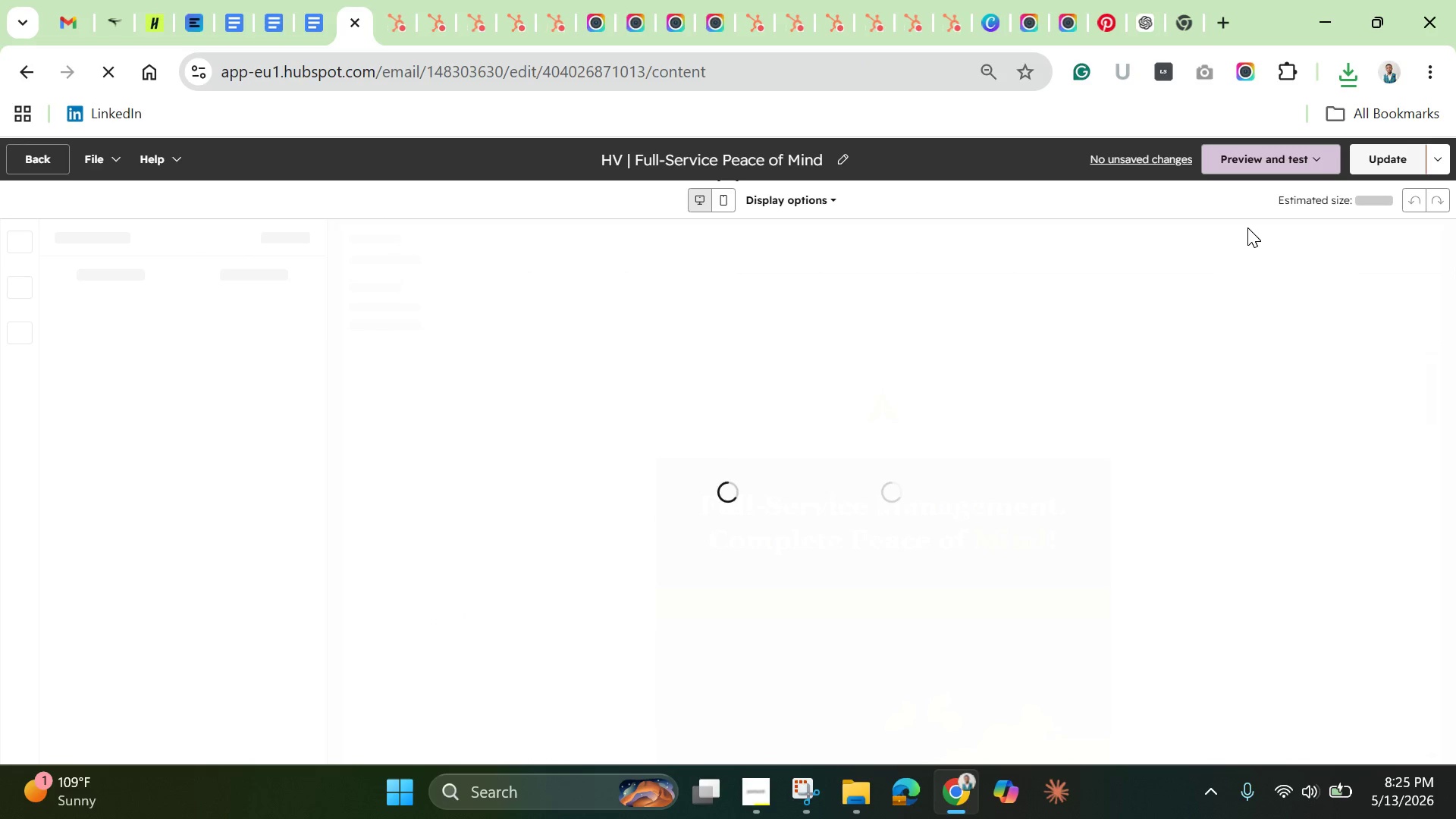 
left_click_drag(start_coordinate=[1434, 394], to_coordinate=[1448, 700])
 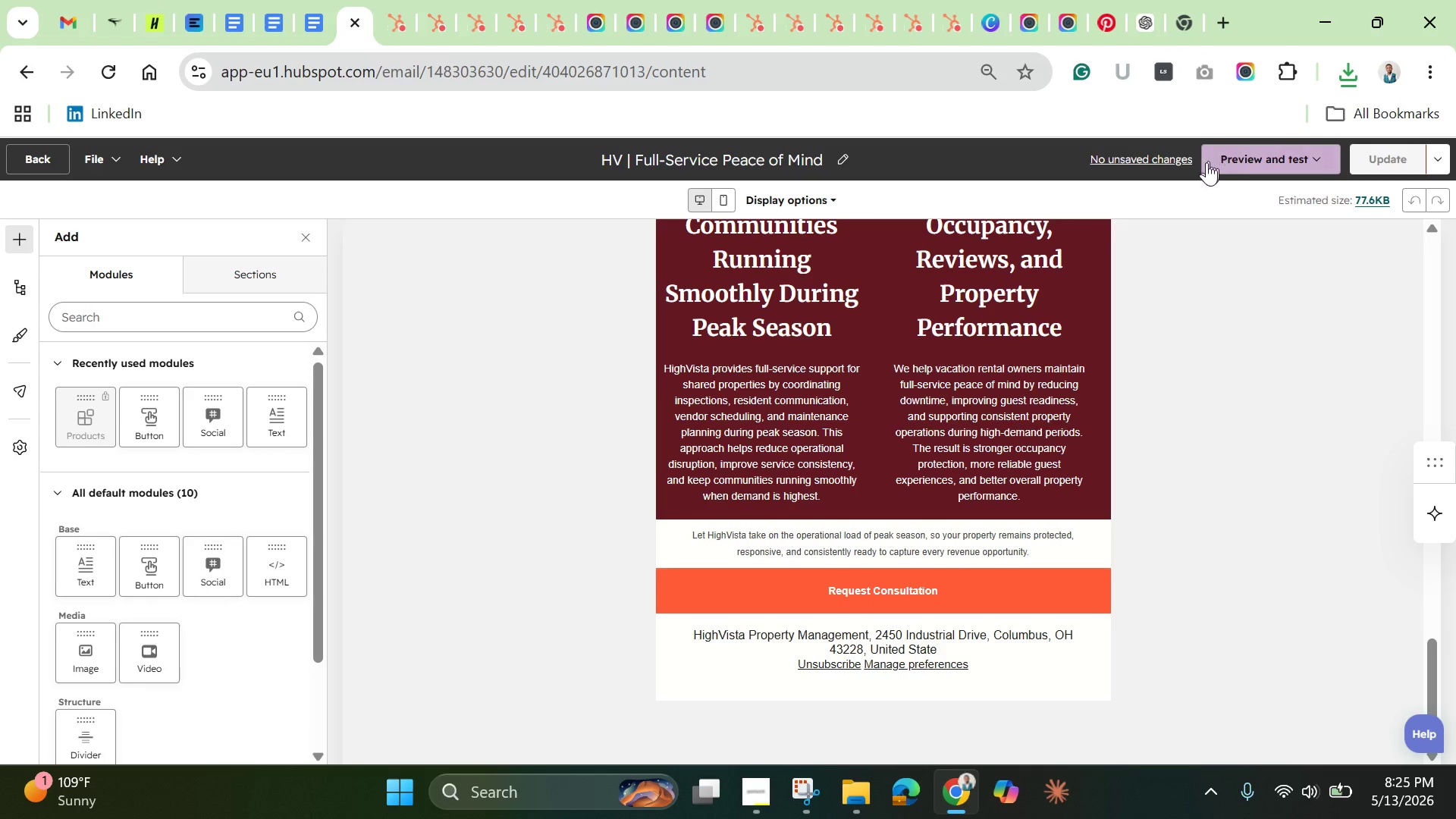 
left_click([1244, 161])
 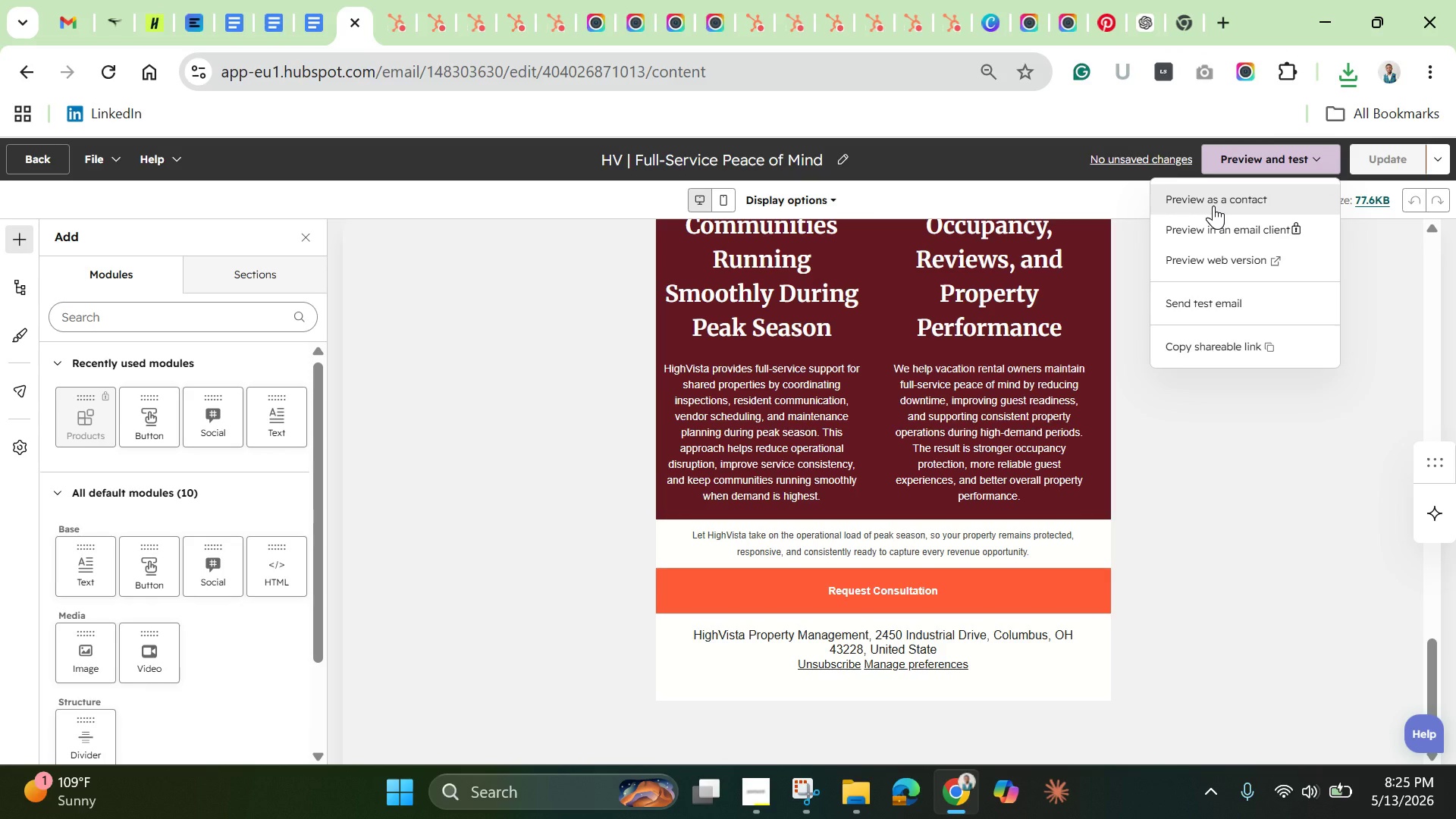 
left_click([1213, 206])
 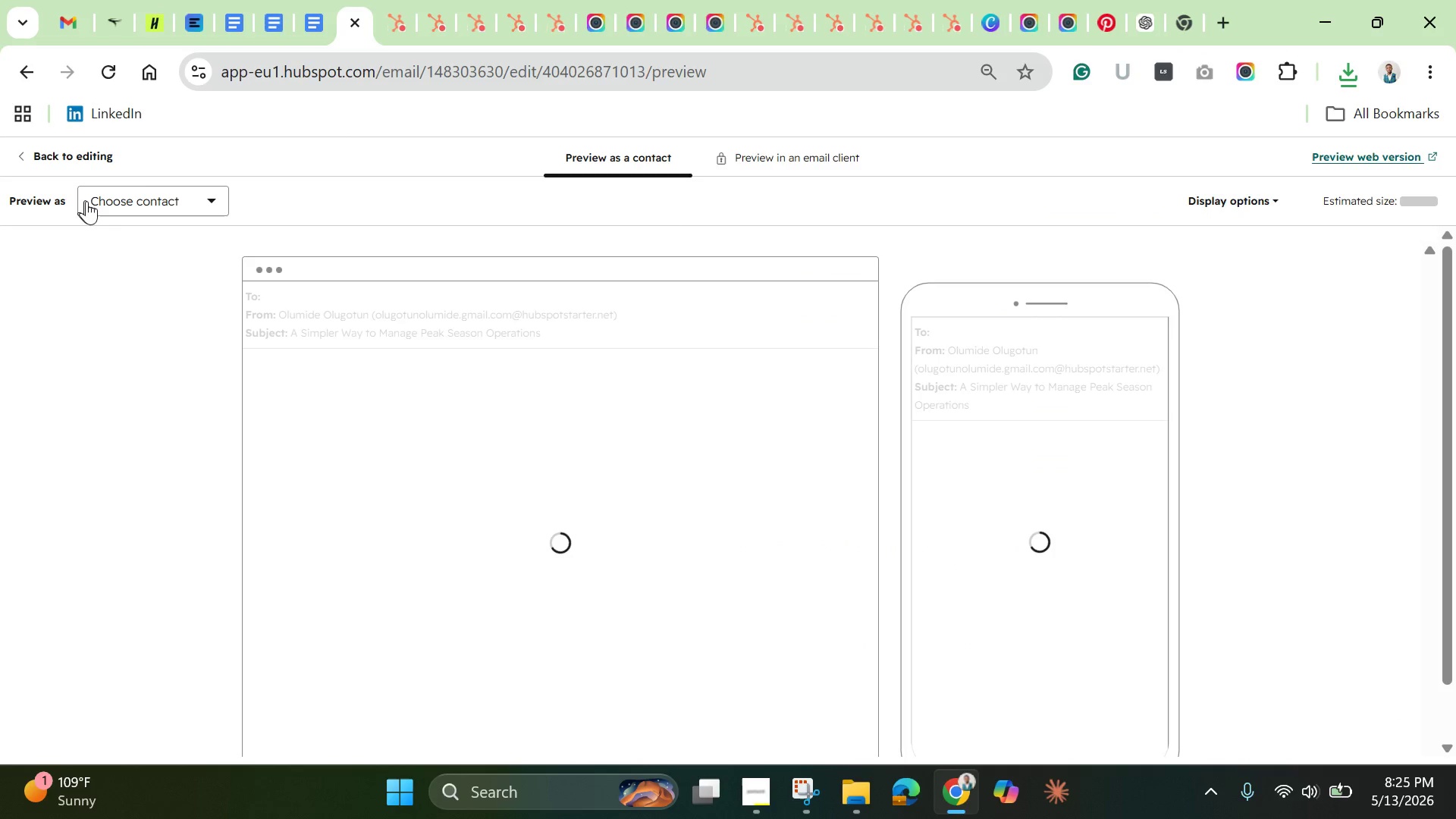 
left_click([124, 205])
 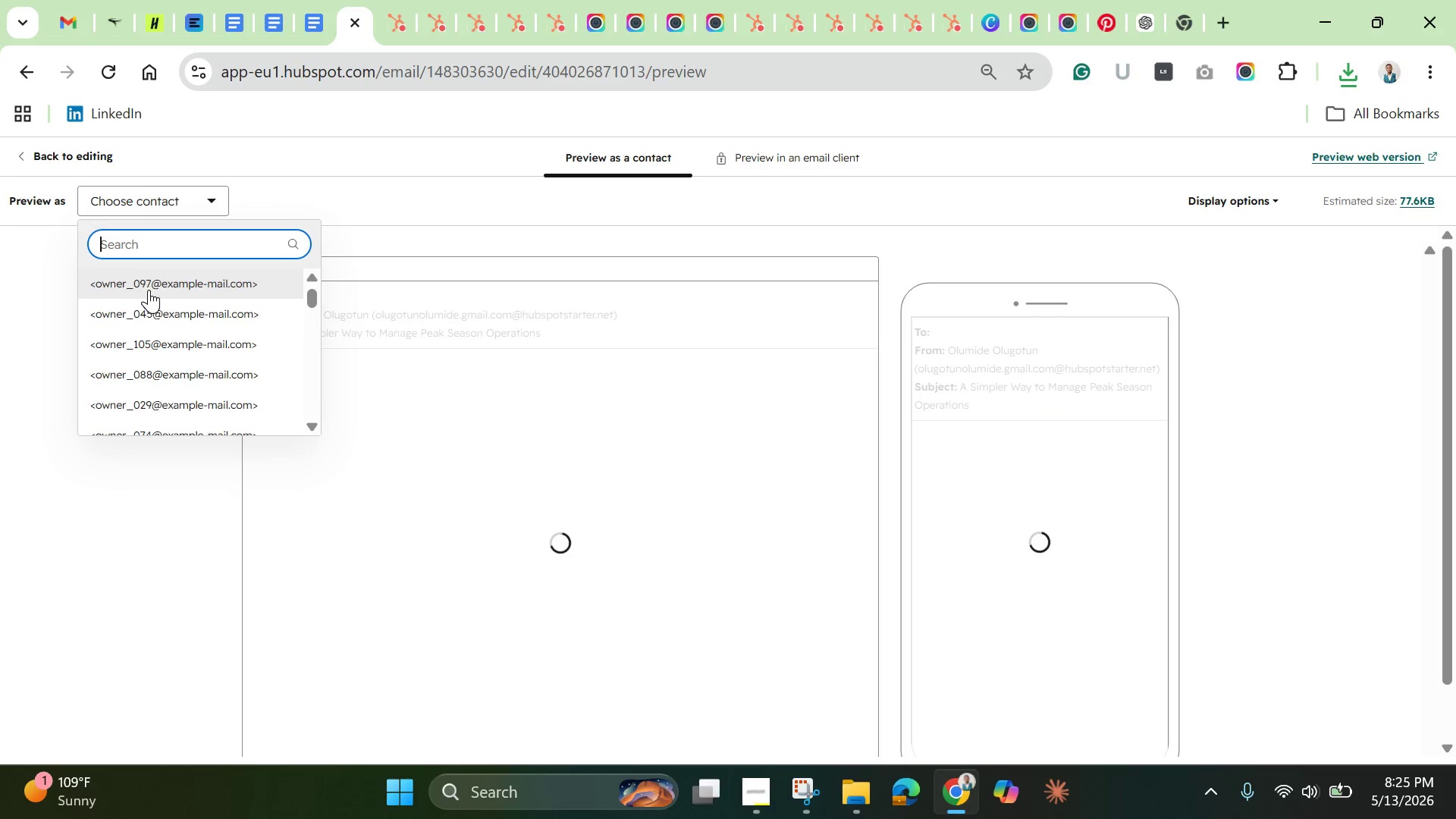 
left_click([140, 287])
 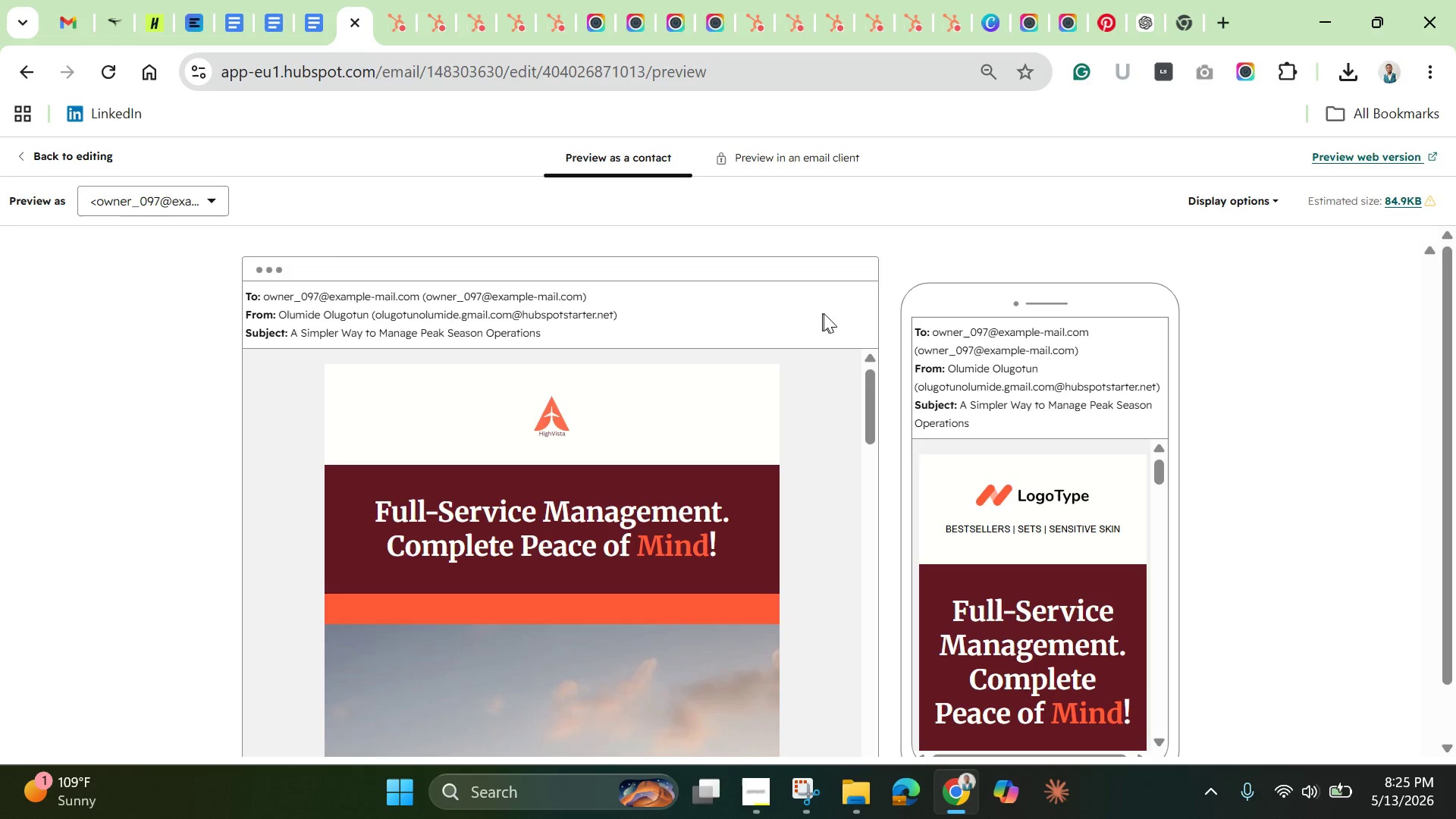 
left_click_drag(start_coordinate=[867, 397], to_coordinate=[896, 768])
 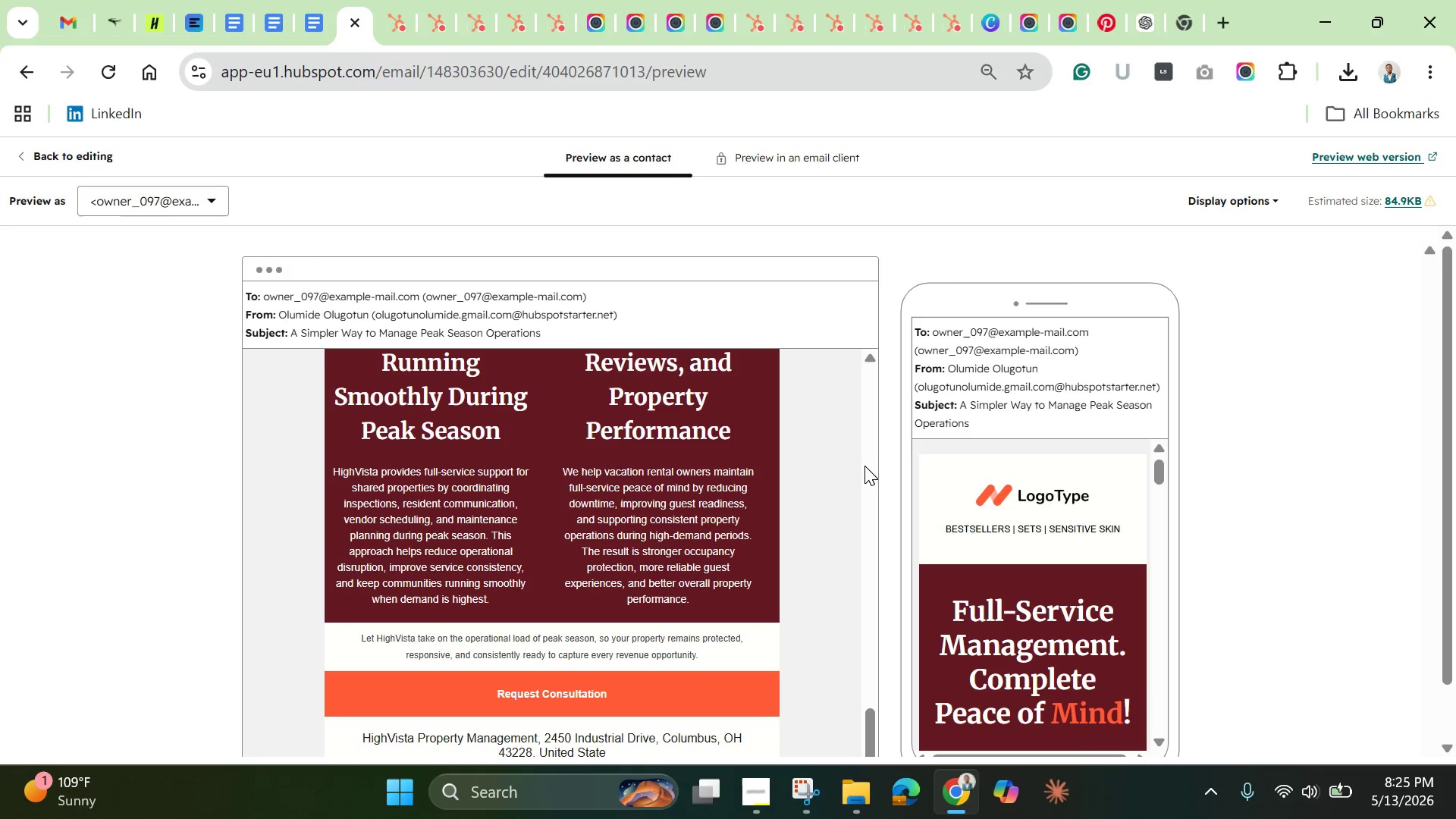 
wait(5.94)
 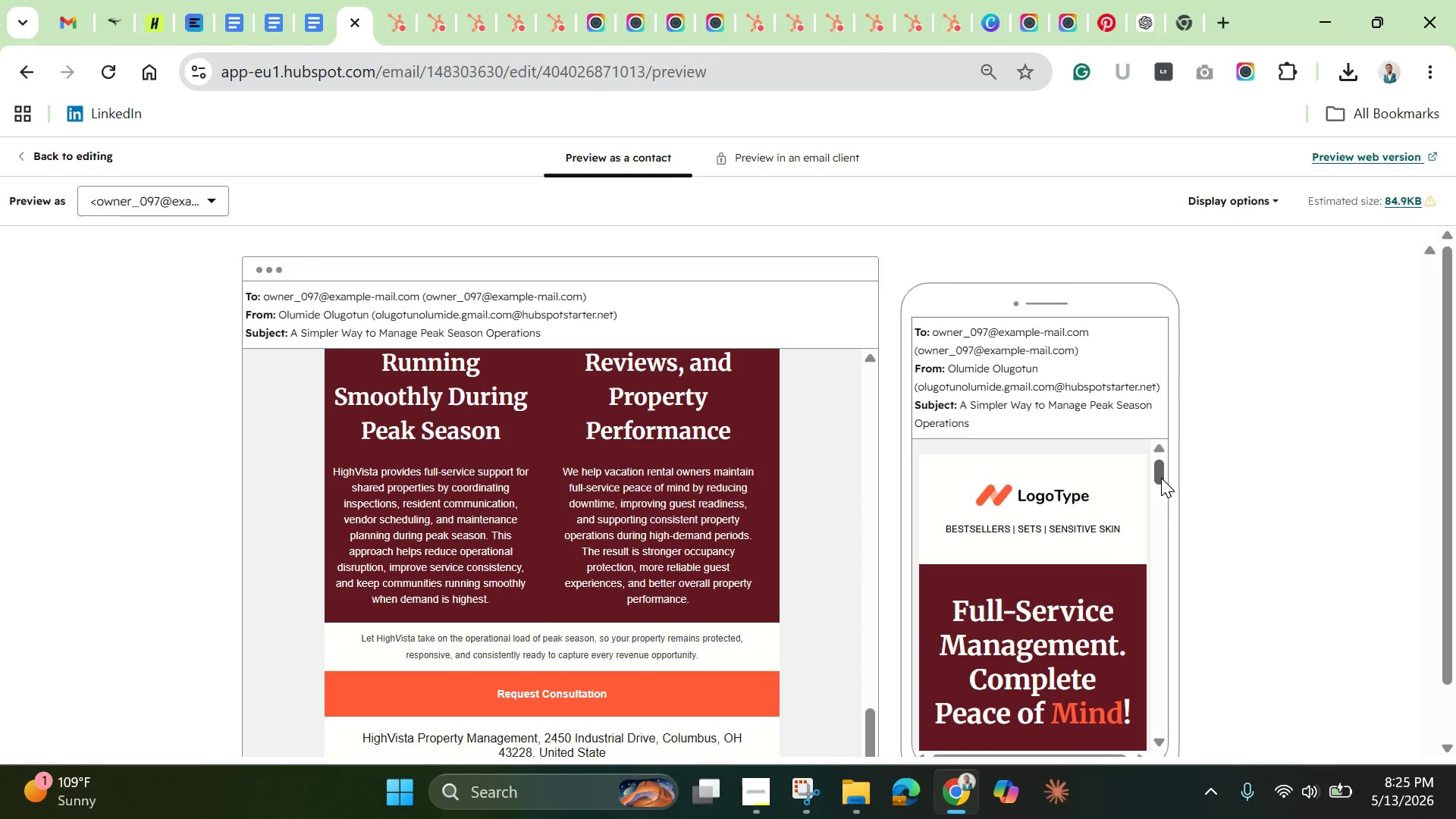 
left_click_drag(start_coordinate=[874, 739], to_coordinate=[779, 355])
 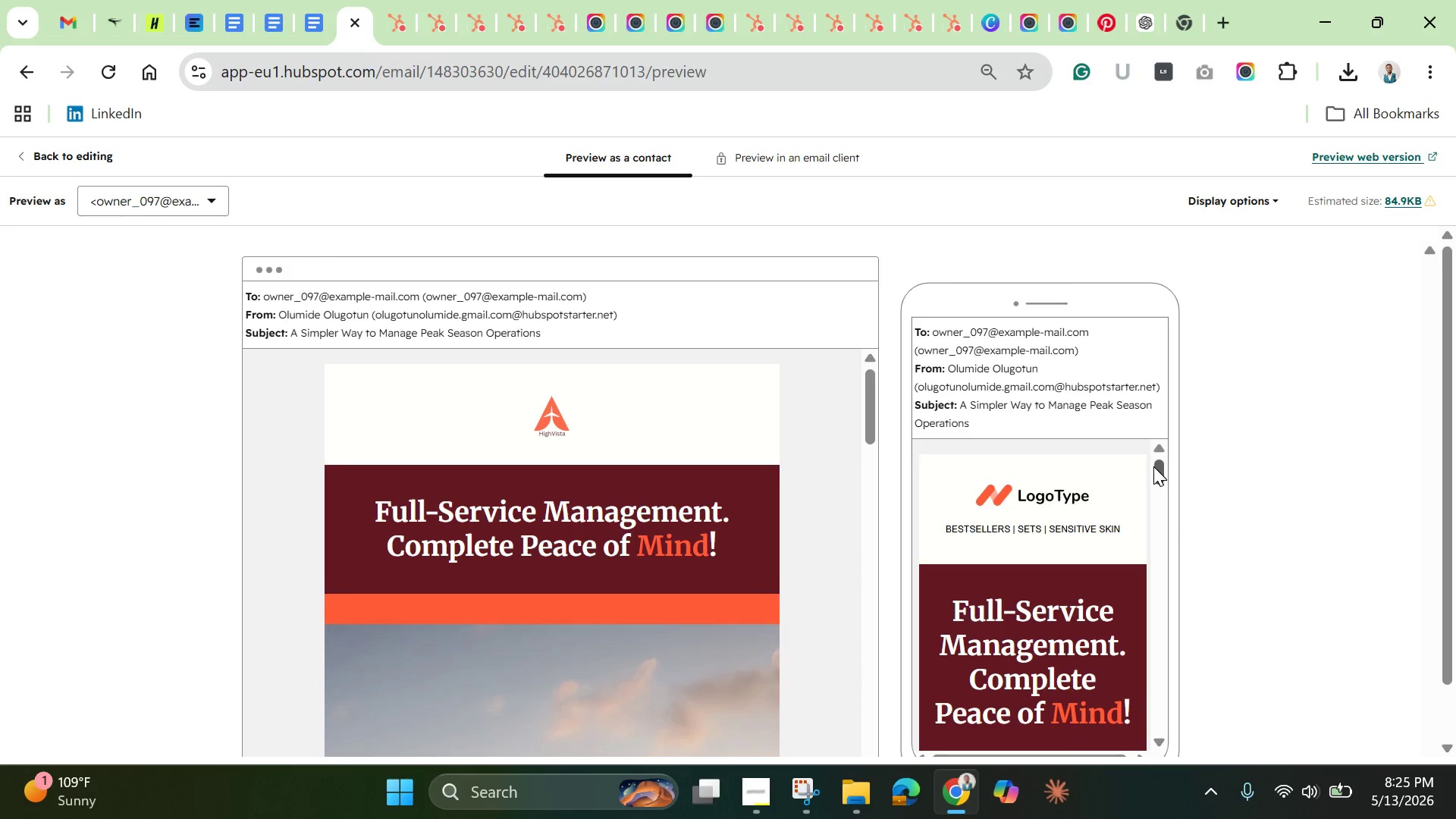 
left_click_drag(start_coordinate=[1158, 468], to_coordinate=[1146, 362])
 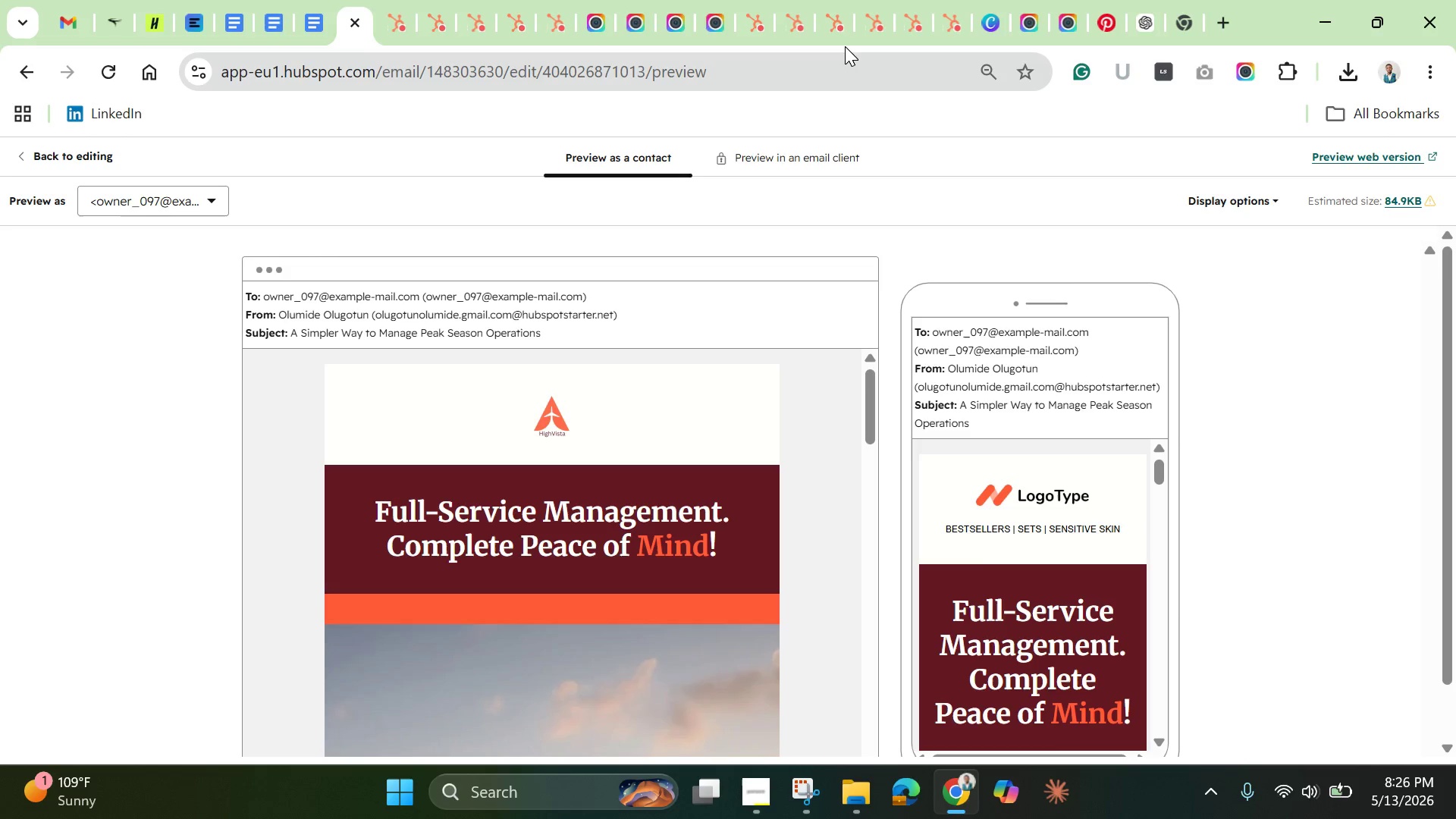 
left_click([860, 42])
 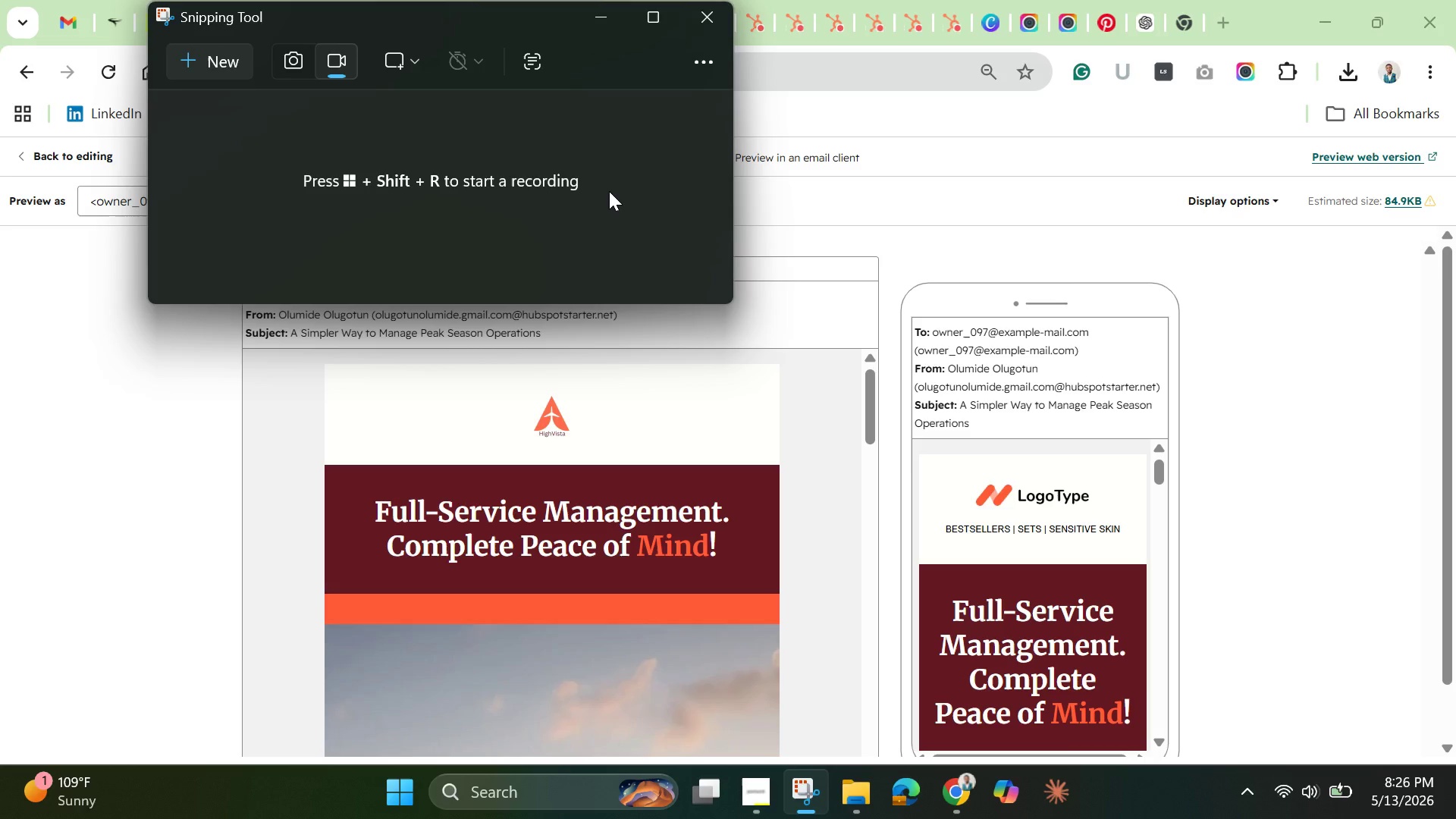 
wait(9.77)
 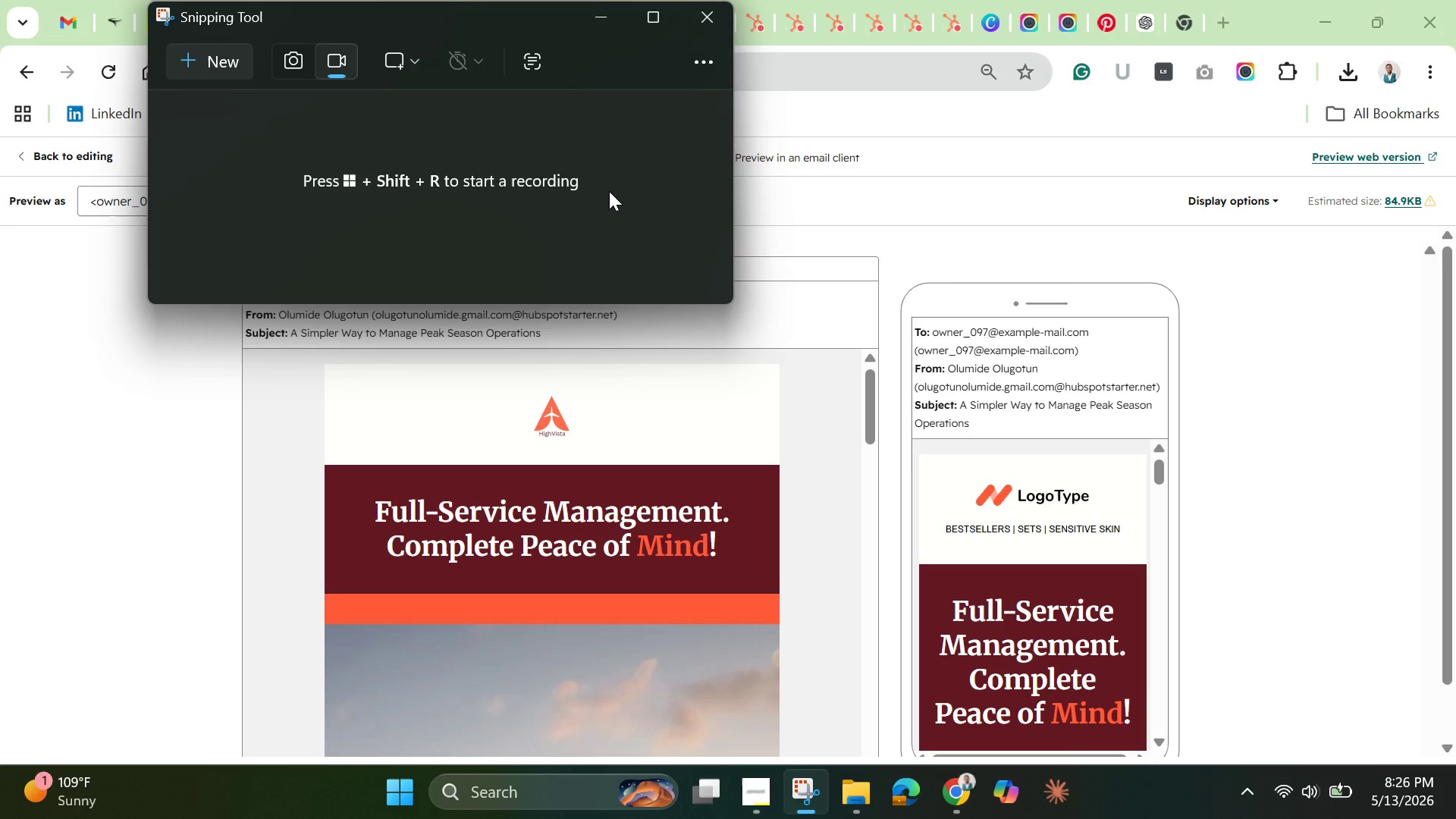 
scroll: coordinate [971, 565], scroll_direction: down, amount: 9.0
 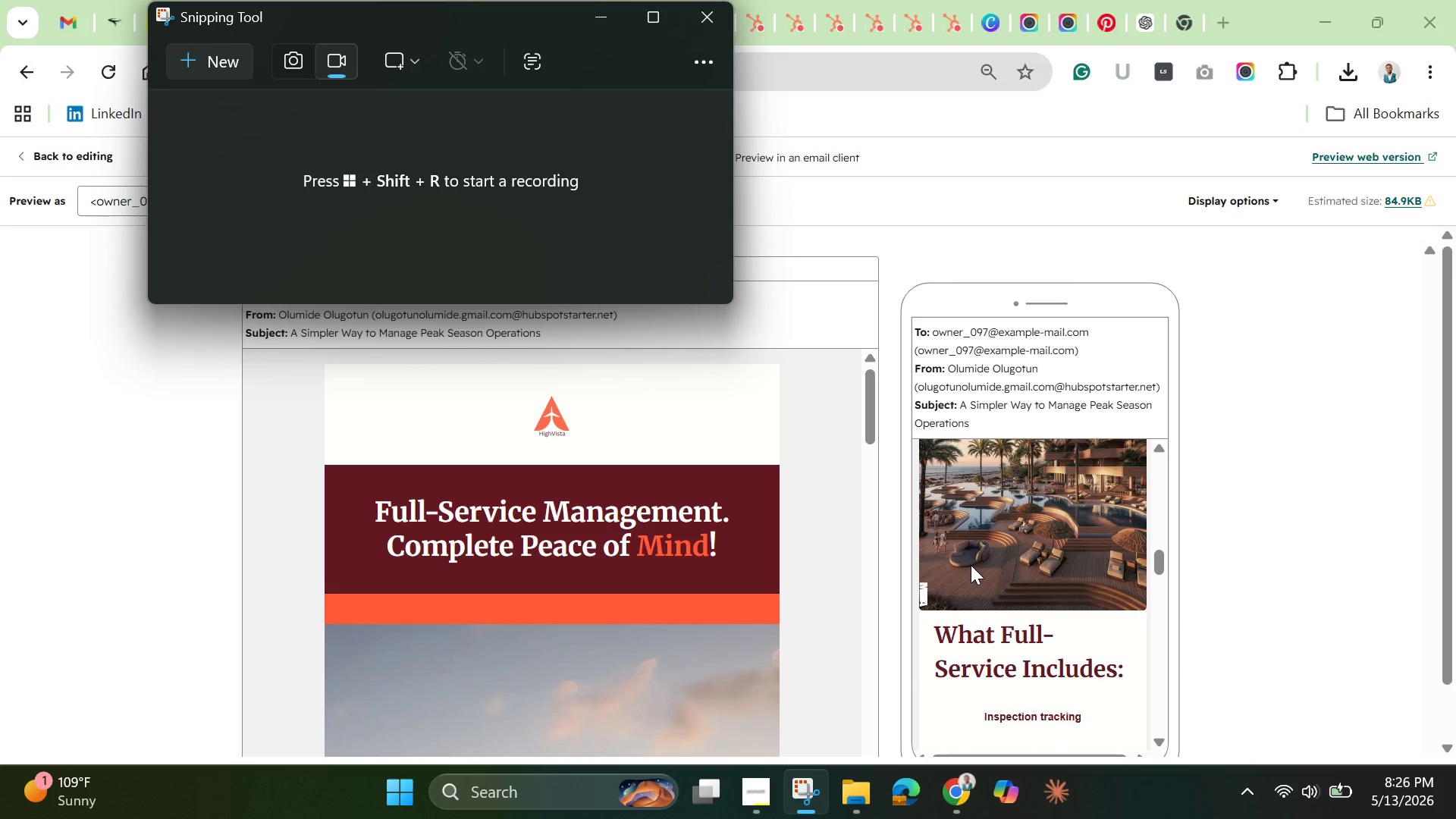 
scroll: coordinate [971, 565], scroll_direction: up, amount: 5.0
 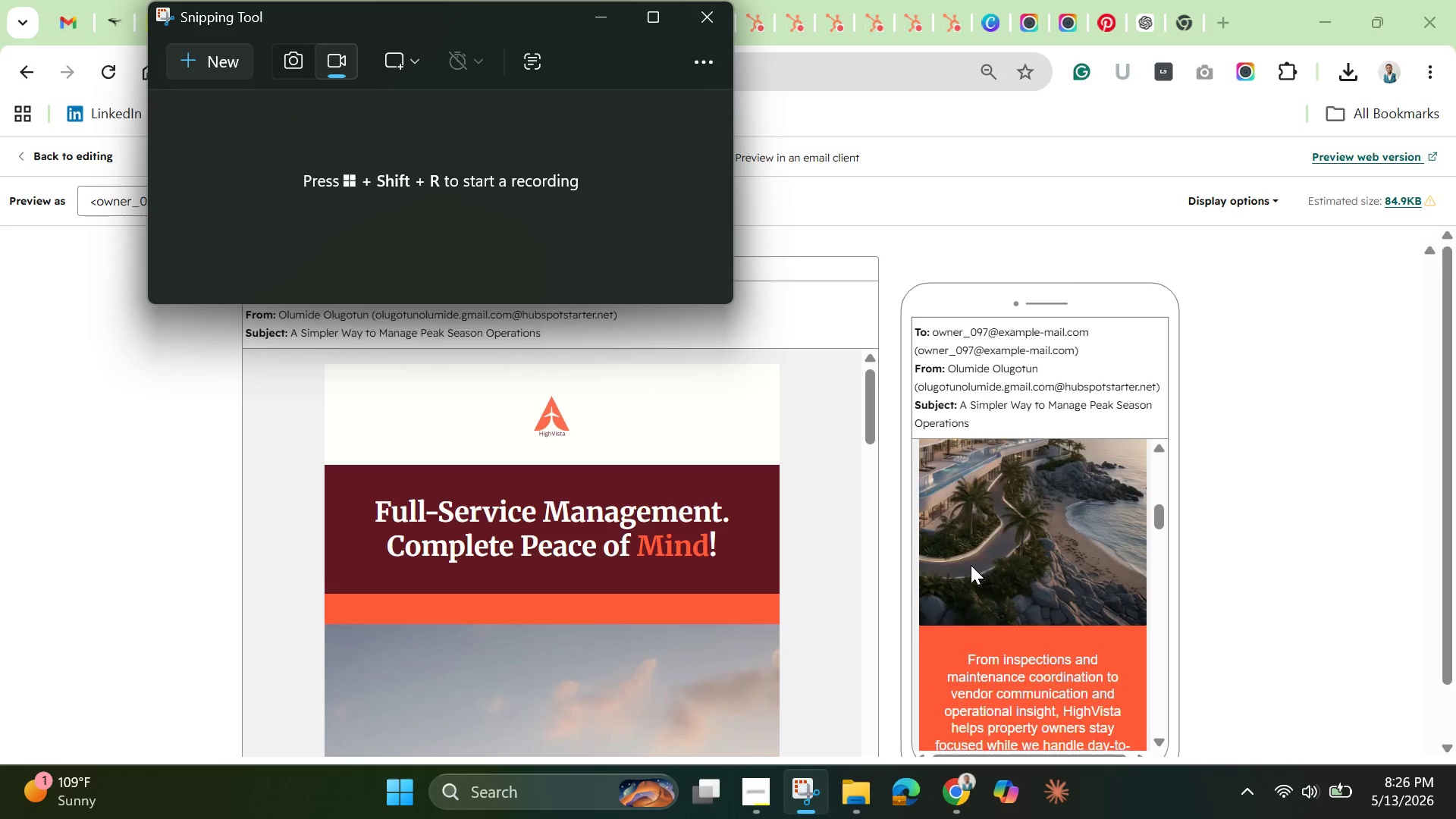 
scroll: coordinate [735, 596], scroll_direction: down, amount: 18.0
 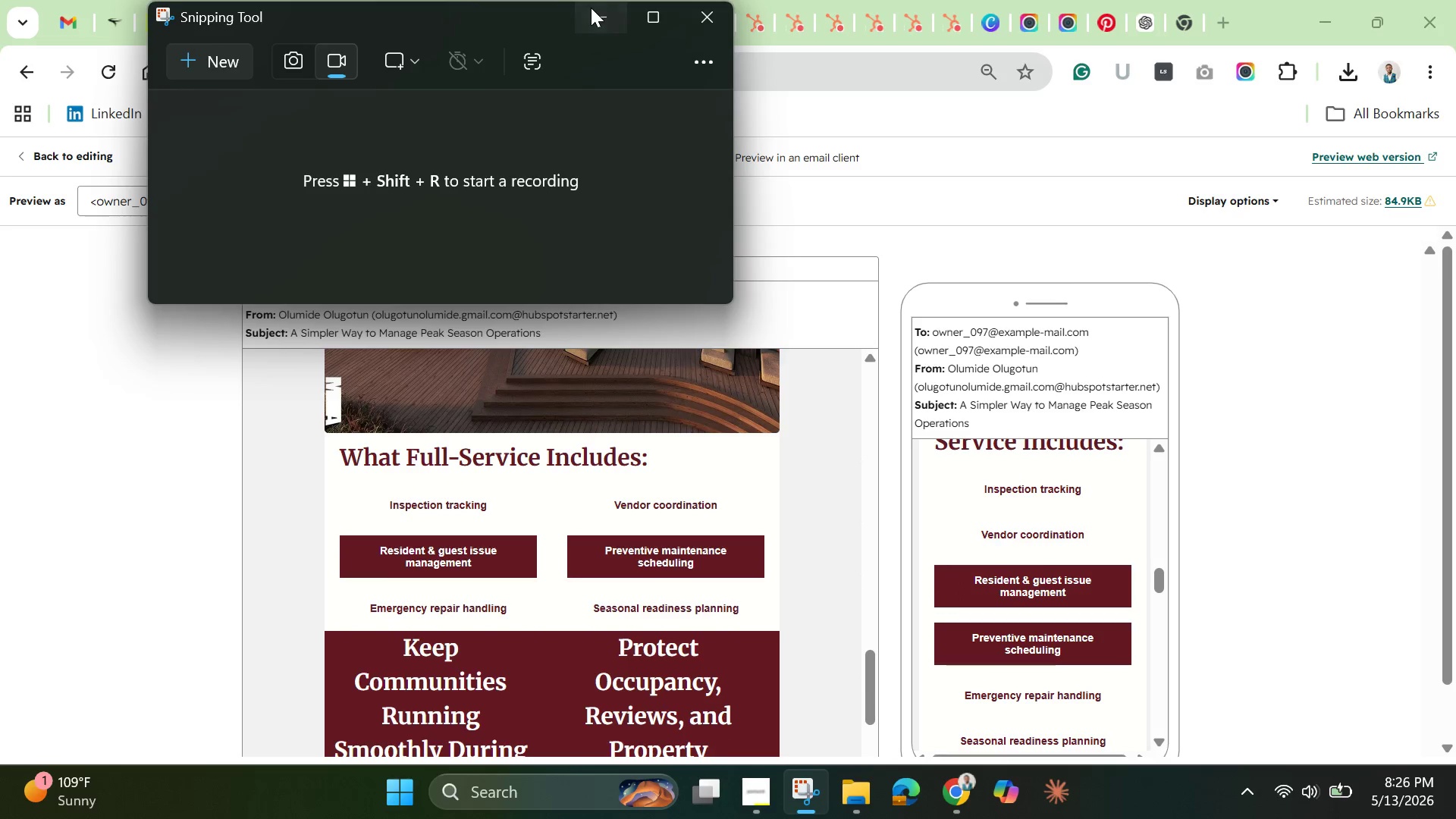 
left_click([591, 8])
 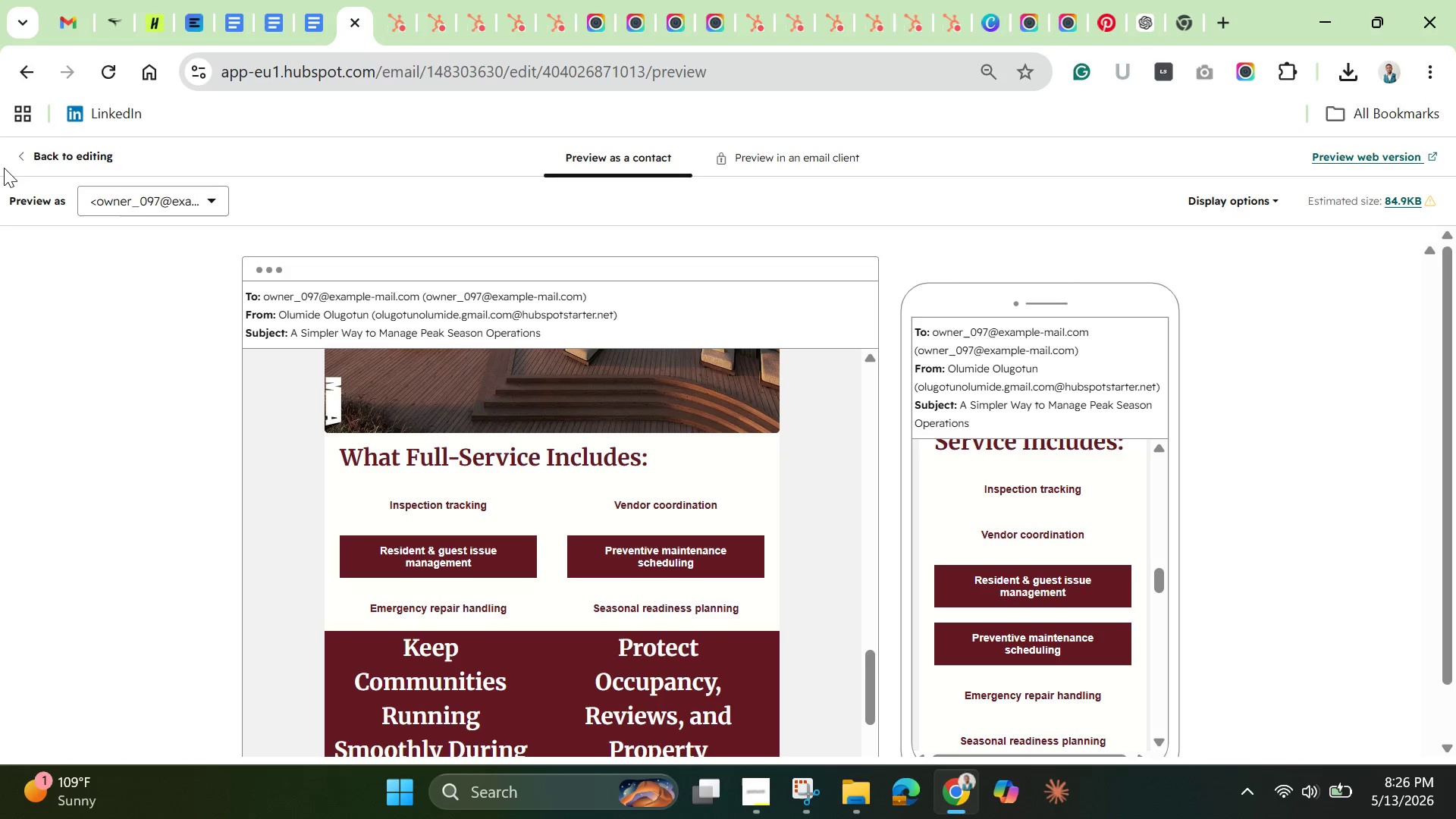 
left_click([41, 157])
 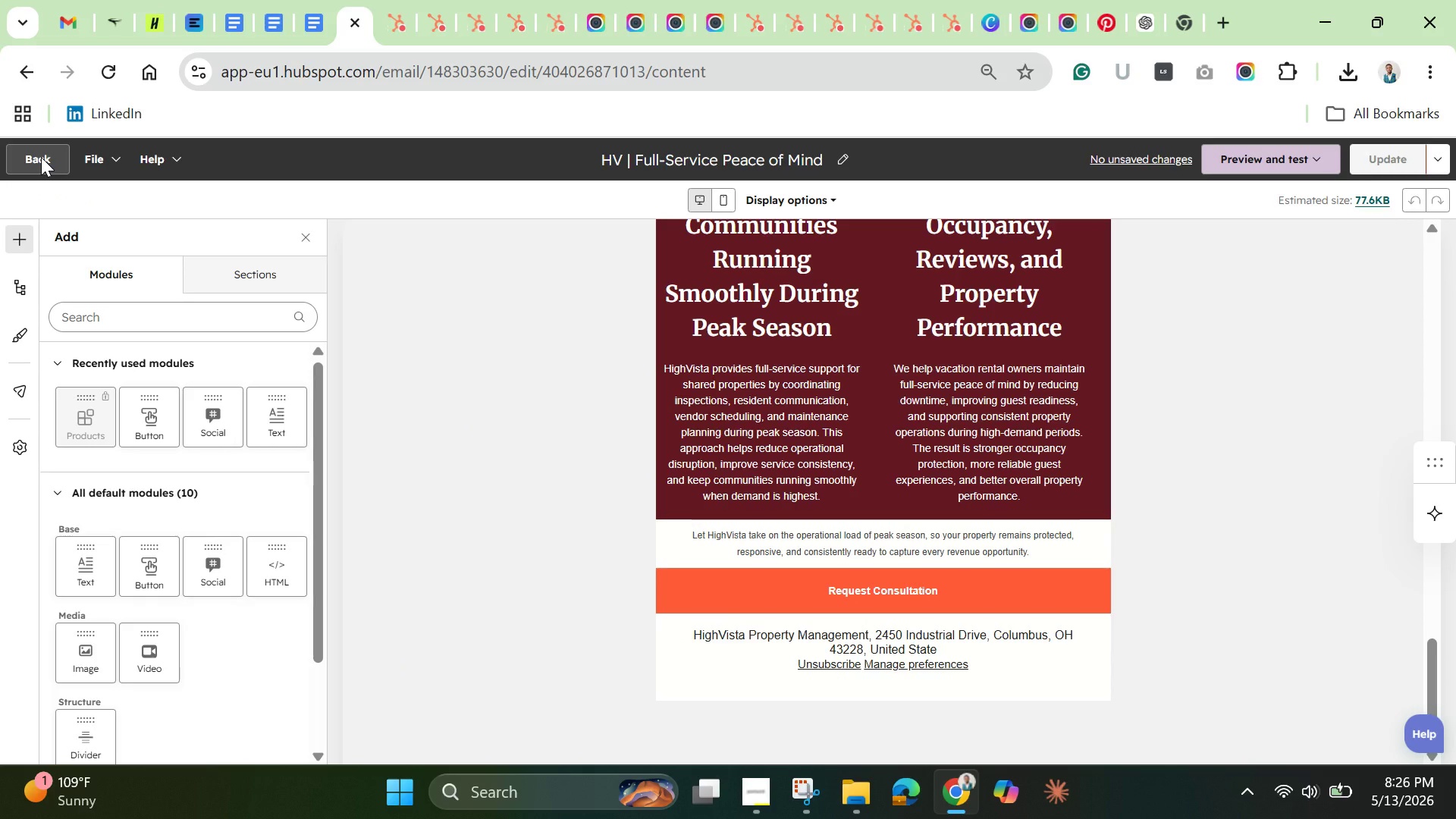 
wait(31.14)
 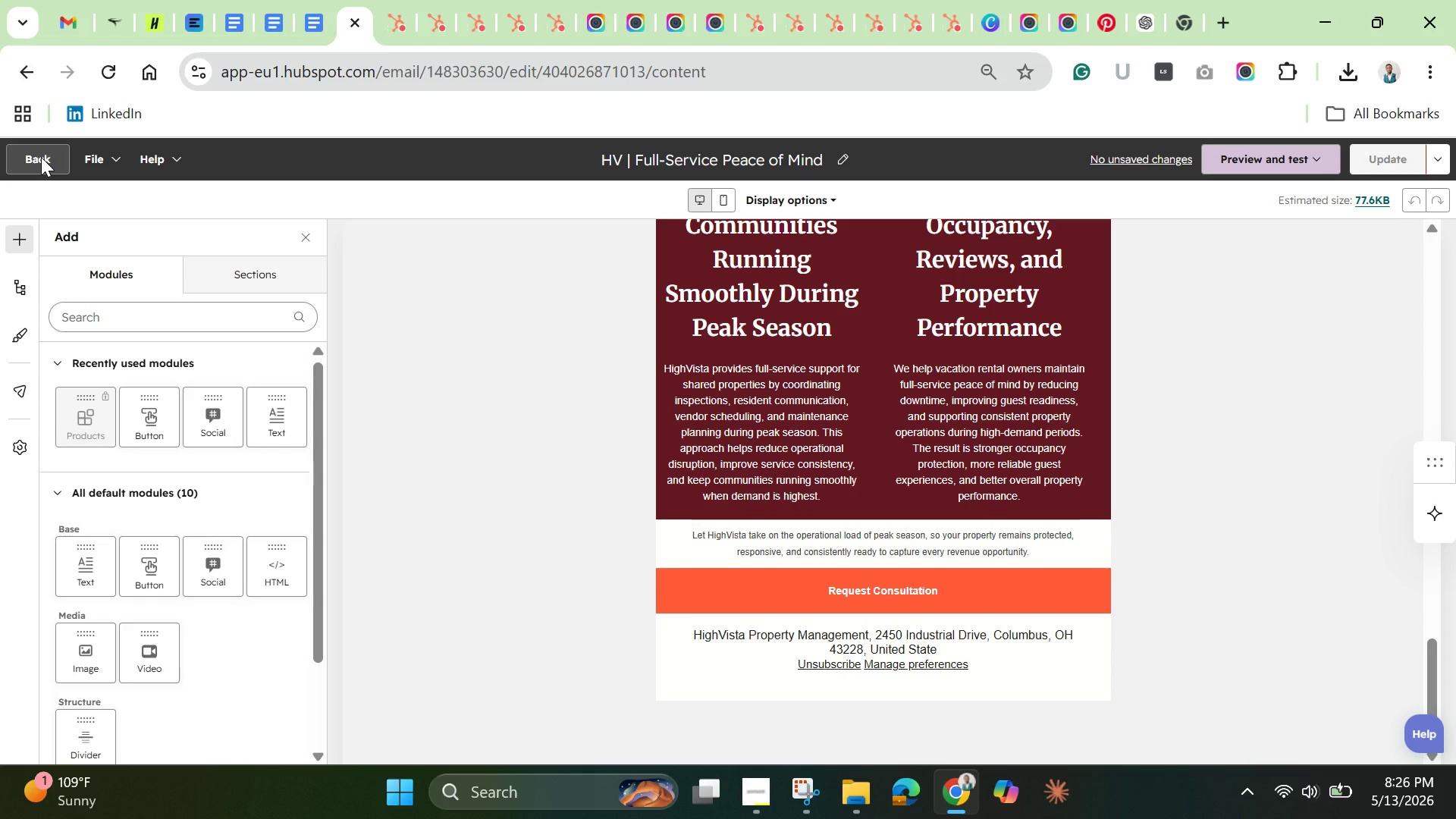 
scroll: coordinate [165, 602], scroll_direction: down, amount: 4.0
 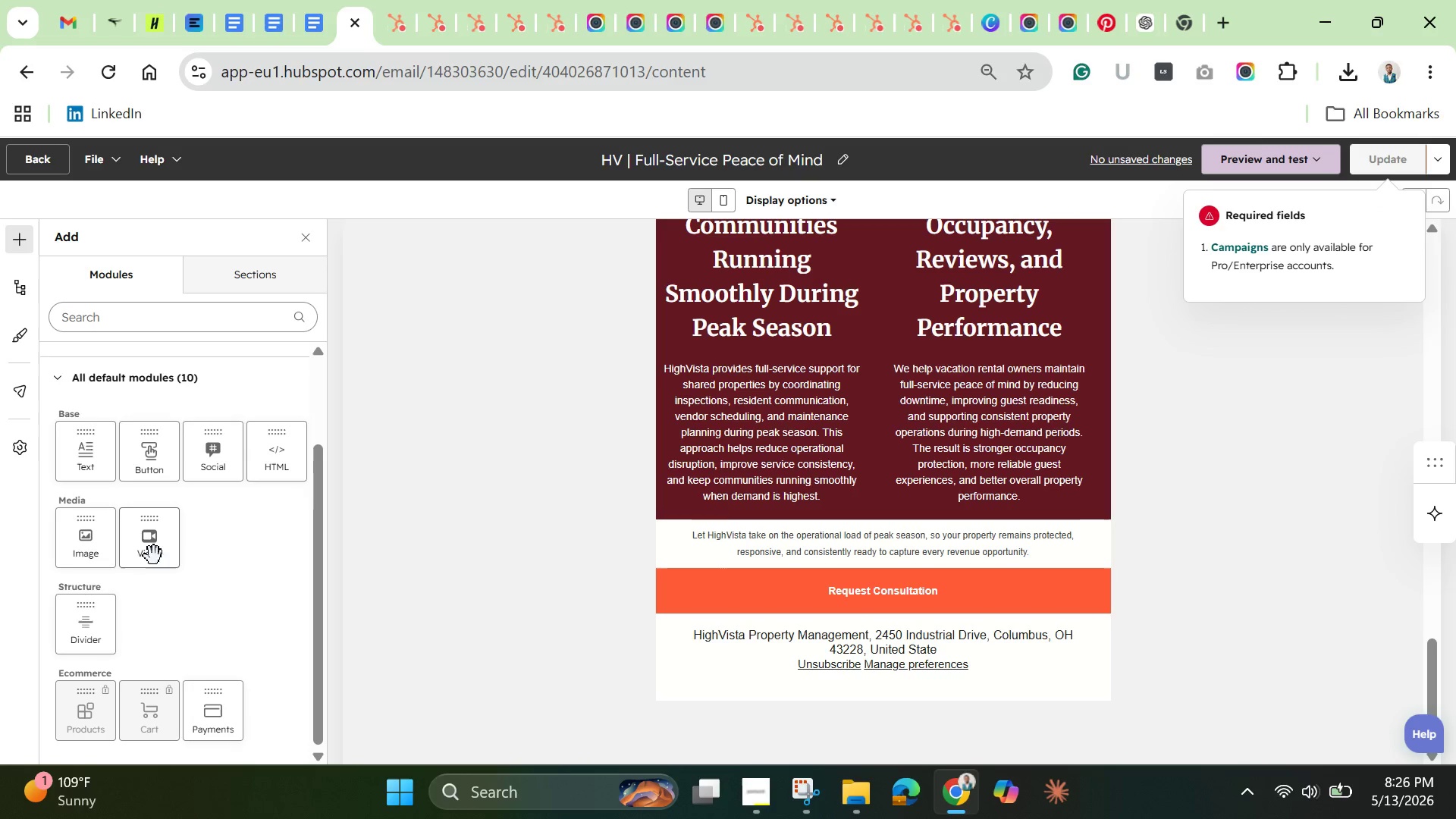 
scroll: coordinate [138, 557], scroll_direction: up, amount: 5.0
 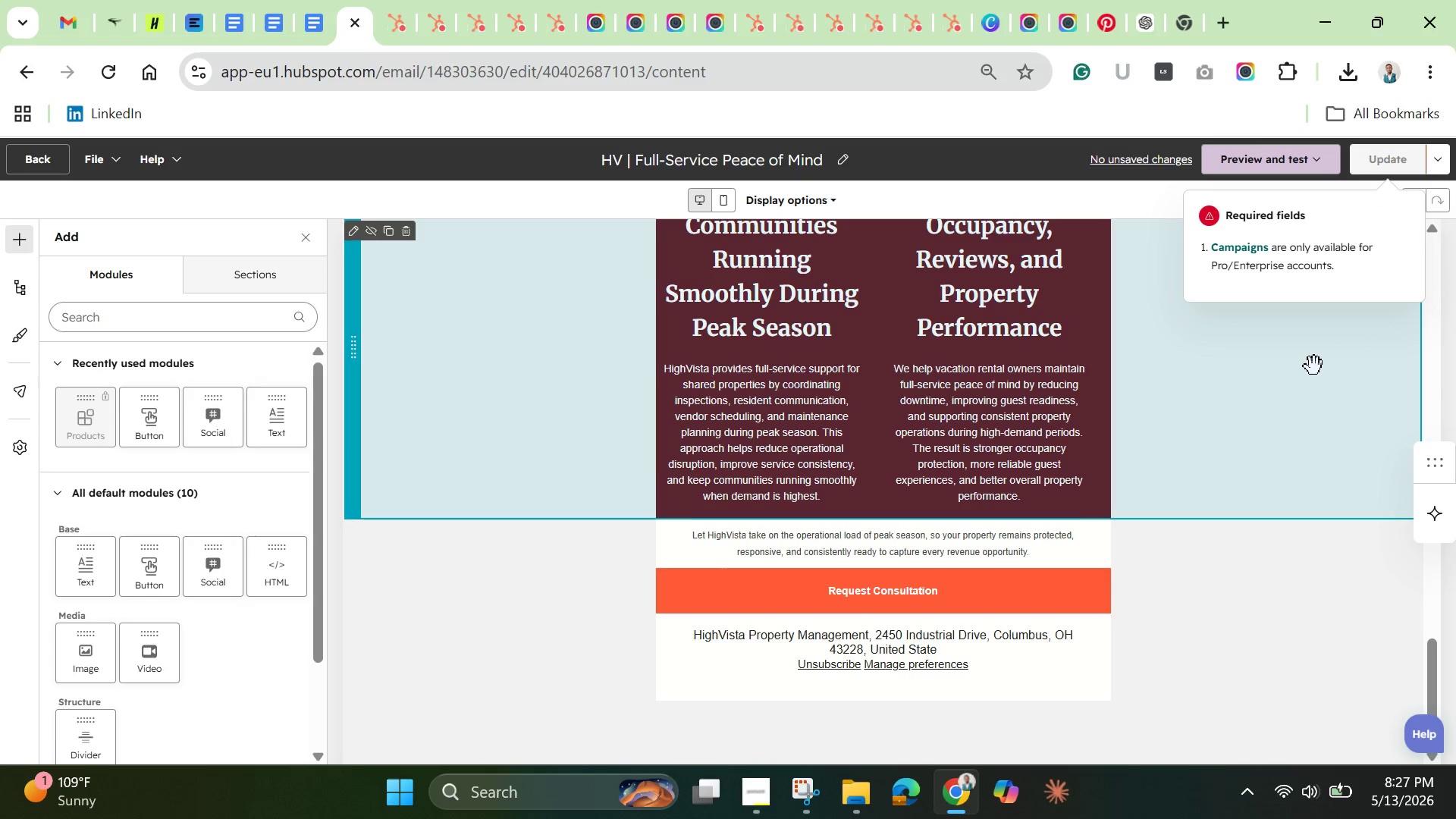 
wait(8.06)
 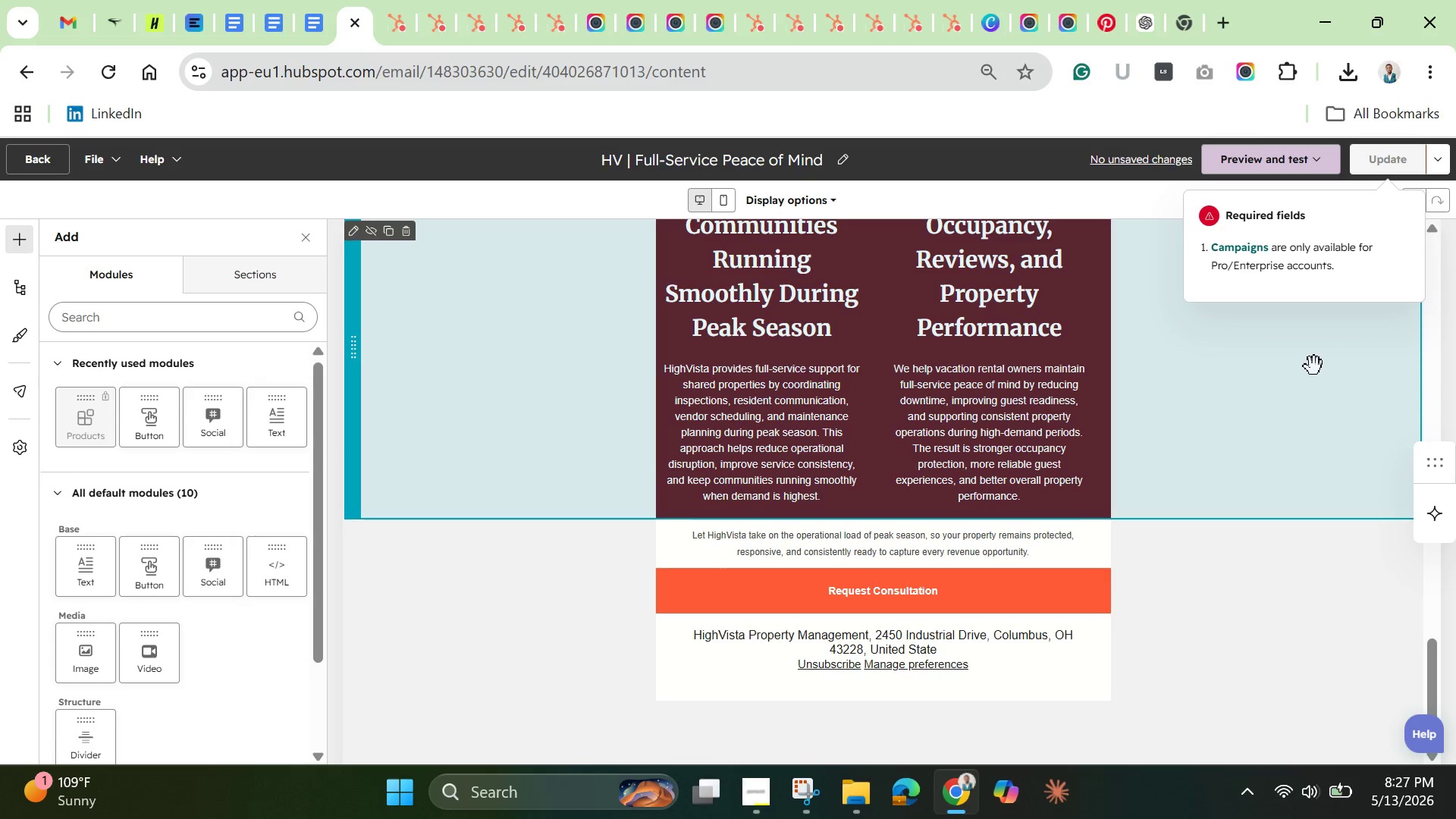 
scroll: coordinate [1390, 410], scroll_direction: up, amount: 20.0
 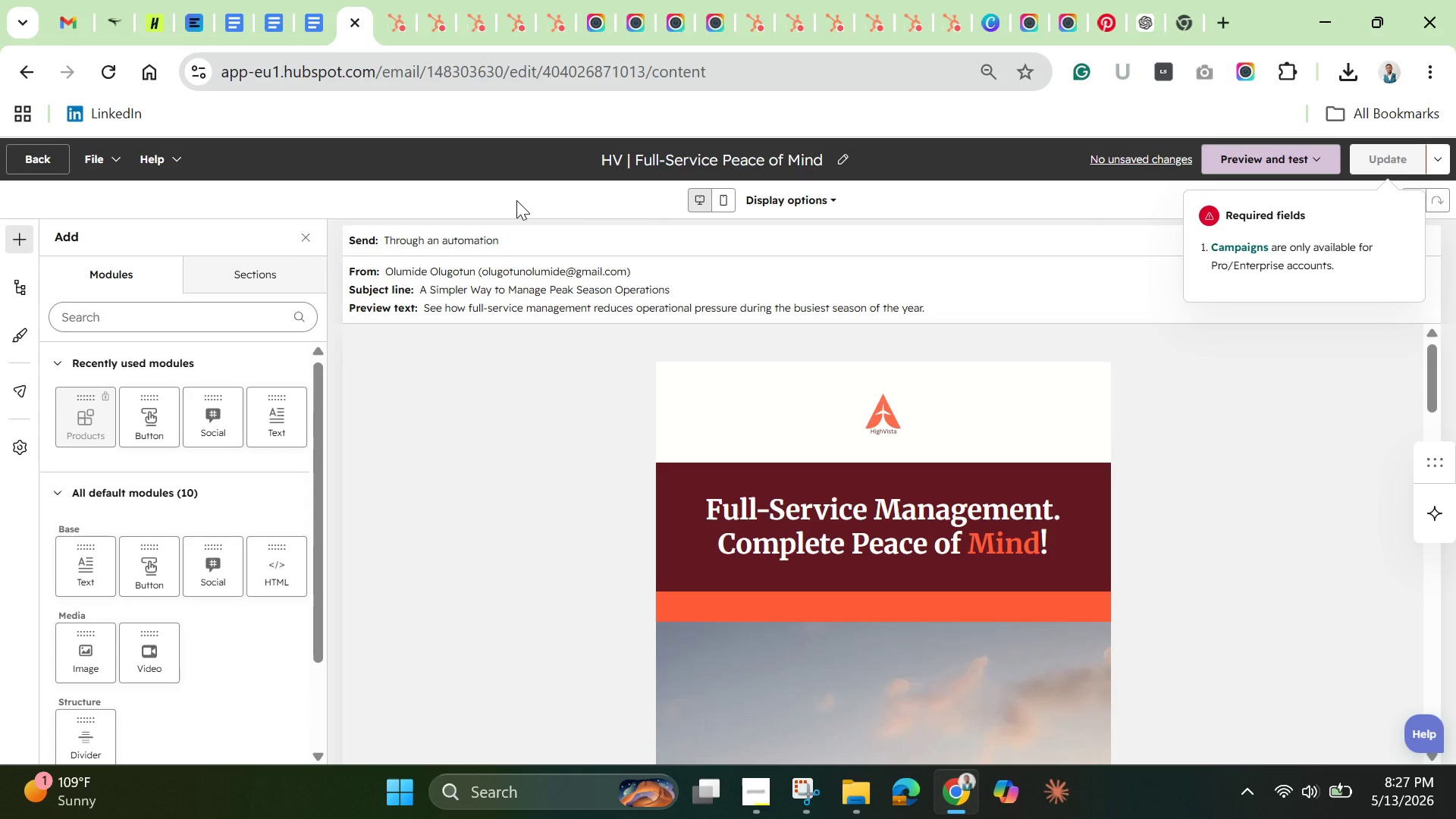 
left_click([516, 200])
 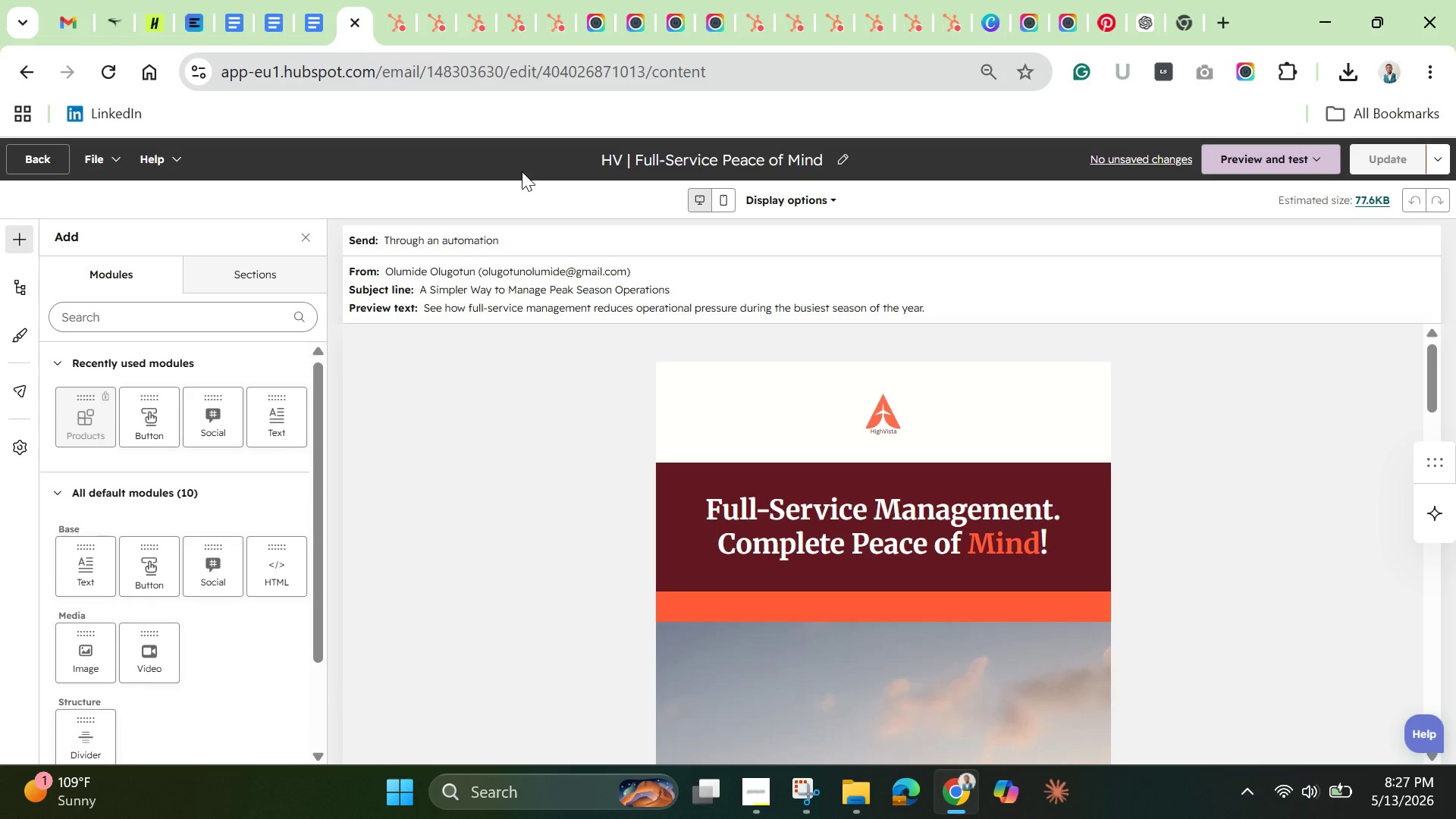 
wait(6.64)
 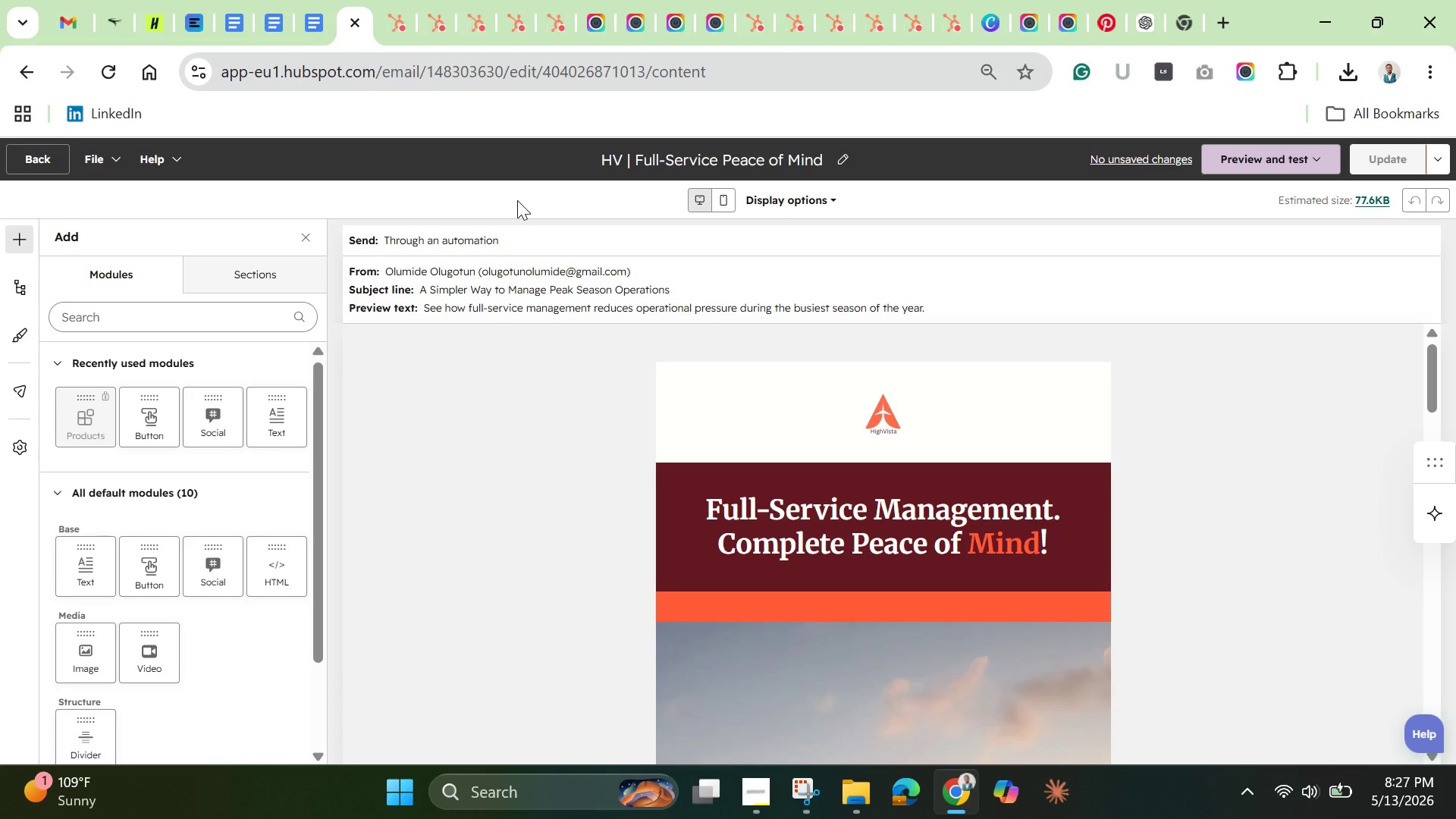 
left_click([720, 202])
 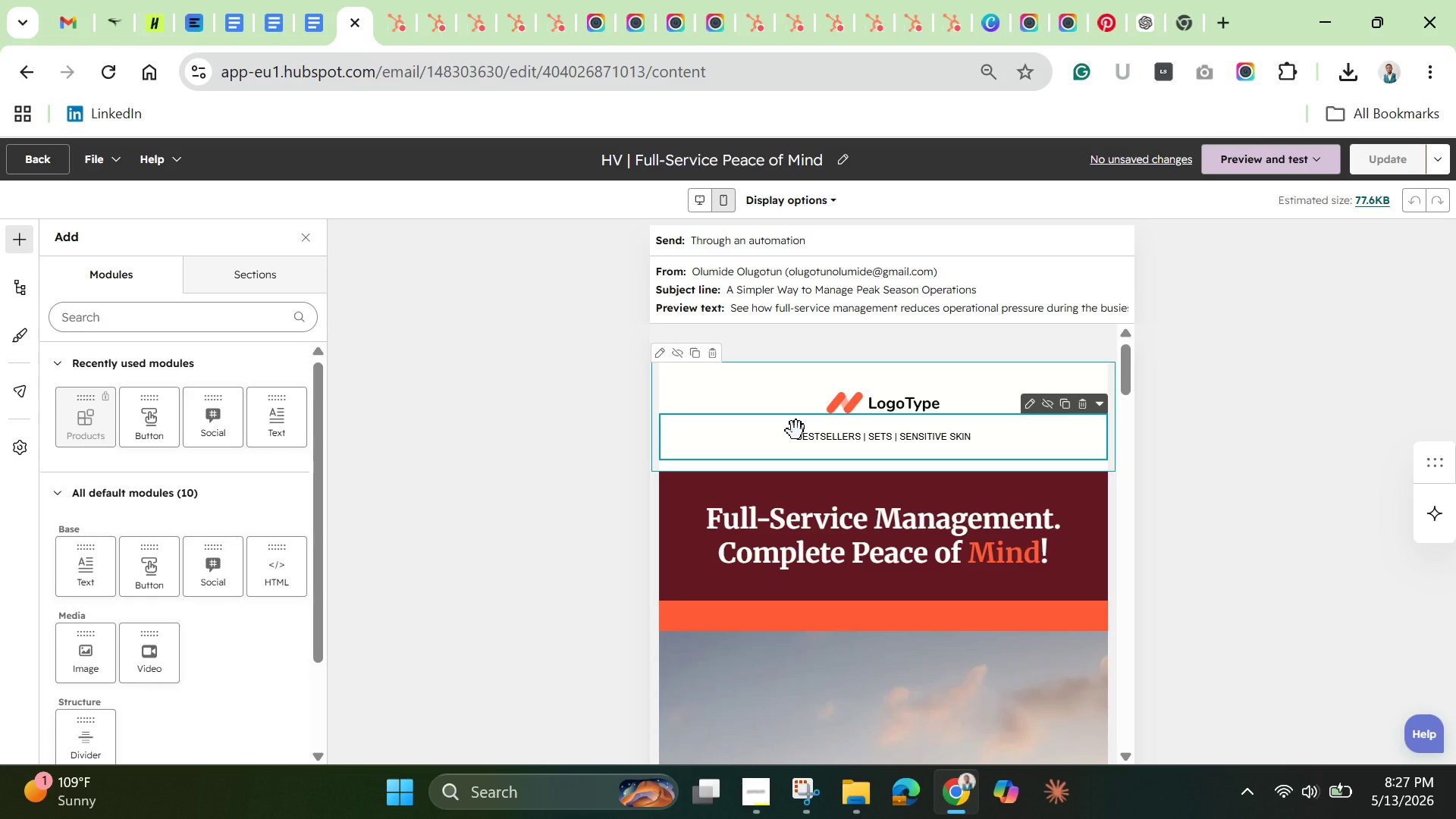 
scroll: coordinate [793, 431], scroll_direction: down, amount: 13.0
 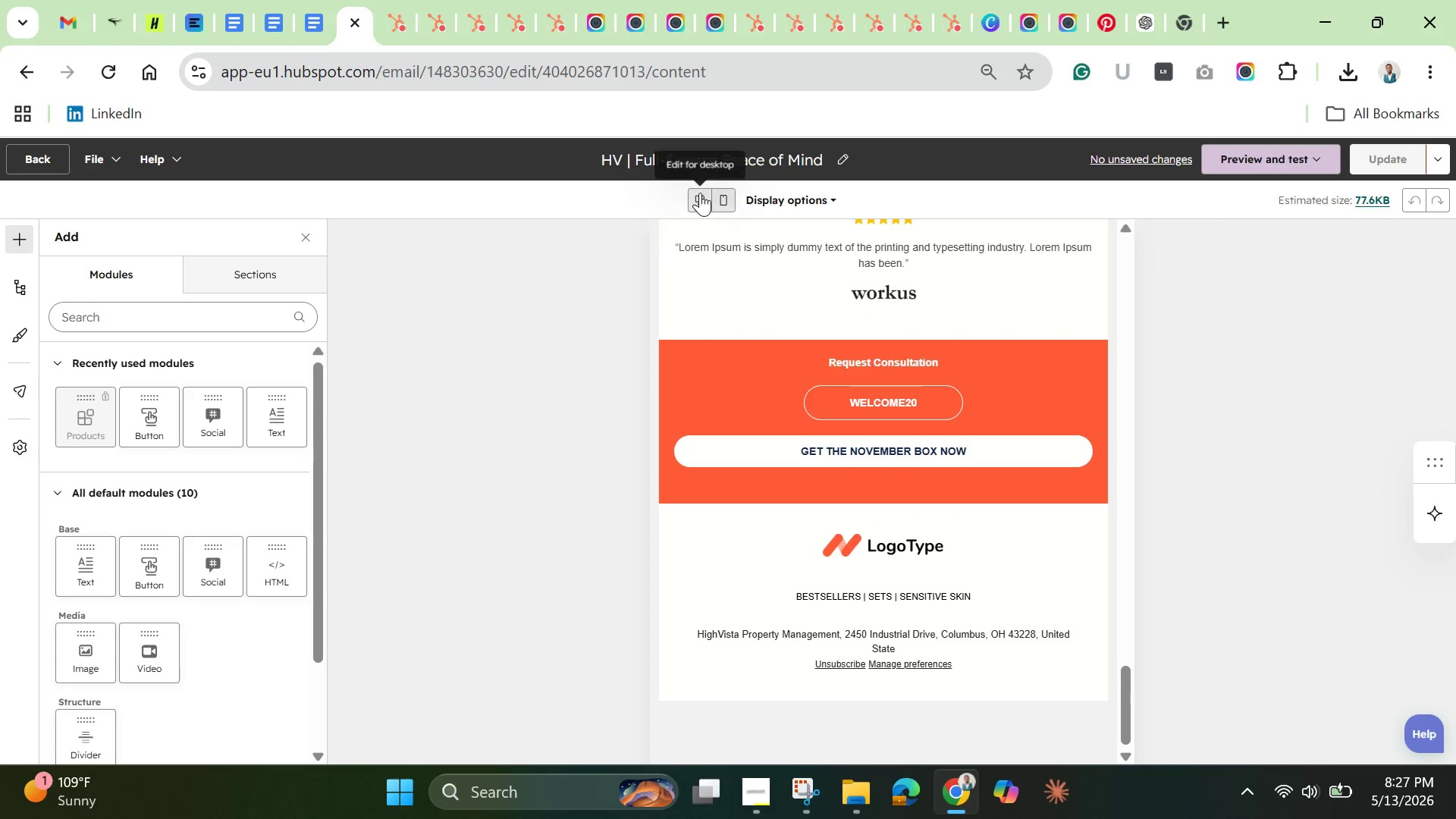 
left_click([700, 199])
 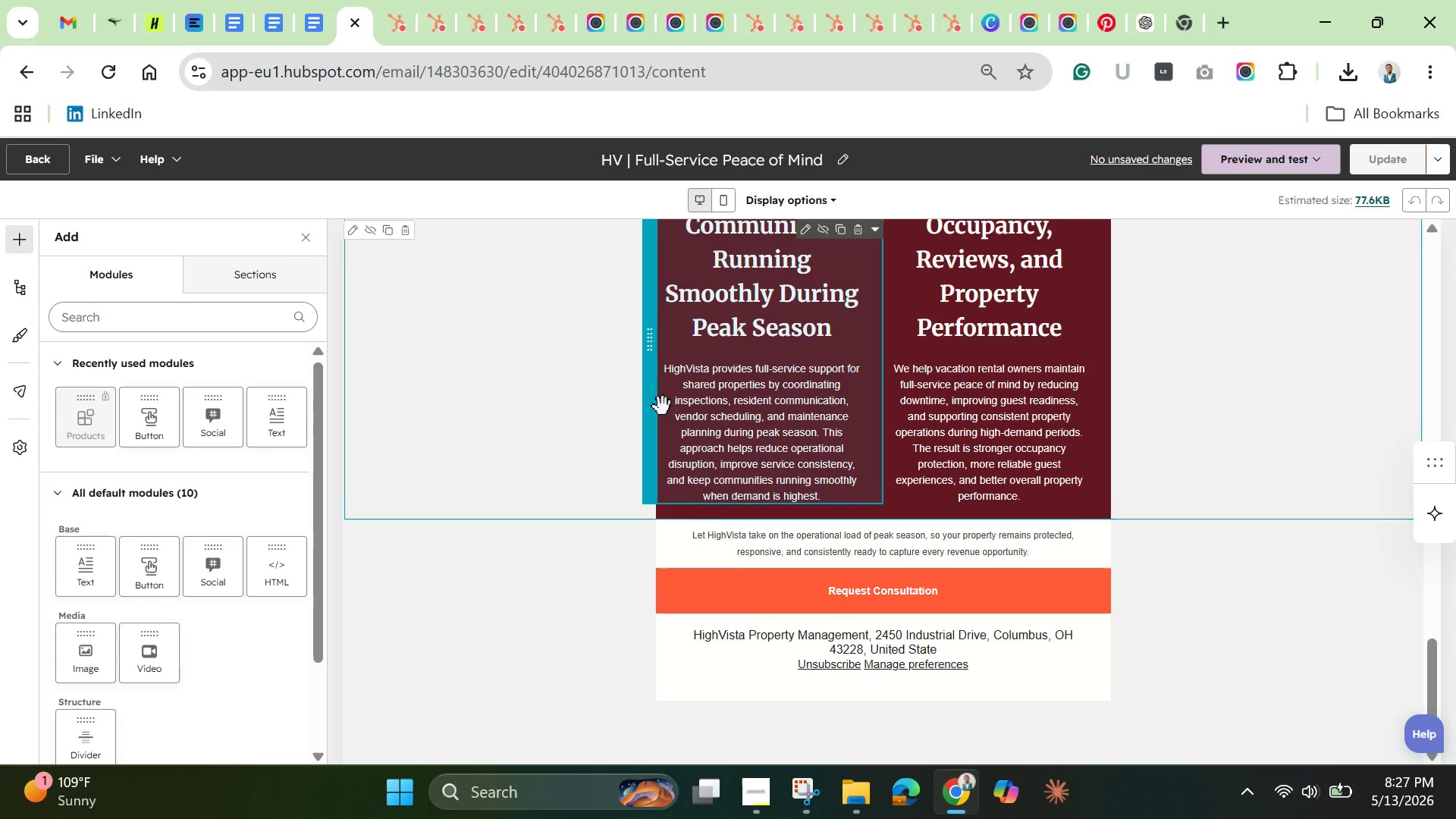 
scroll: coordinate [645, 394], scroll_direction: up, amount: 38.0
 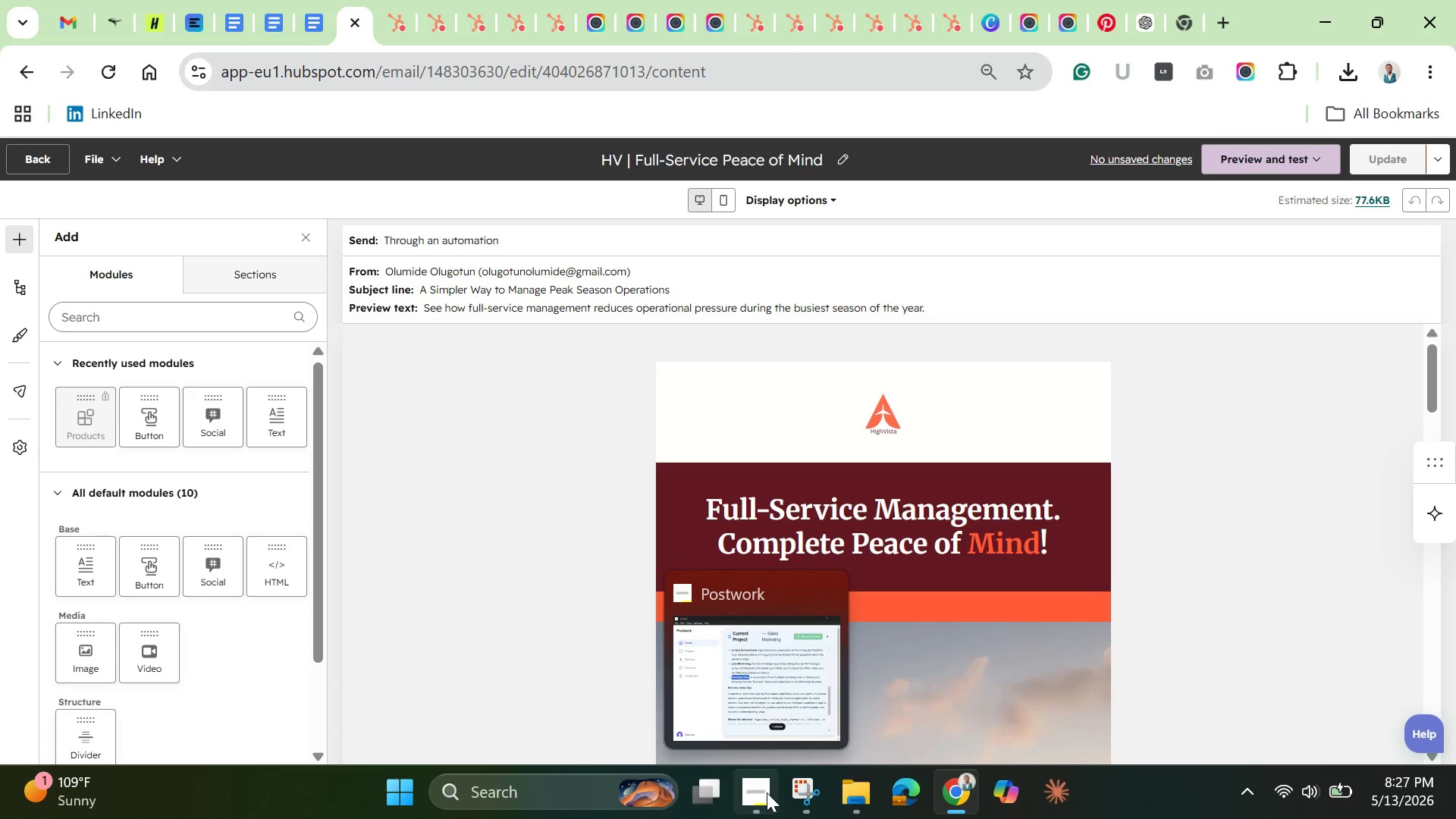 
left_click([805, 786])
 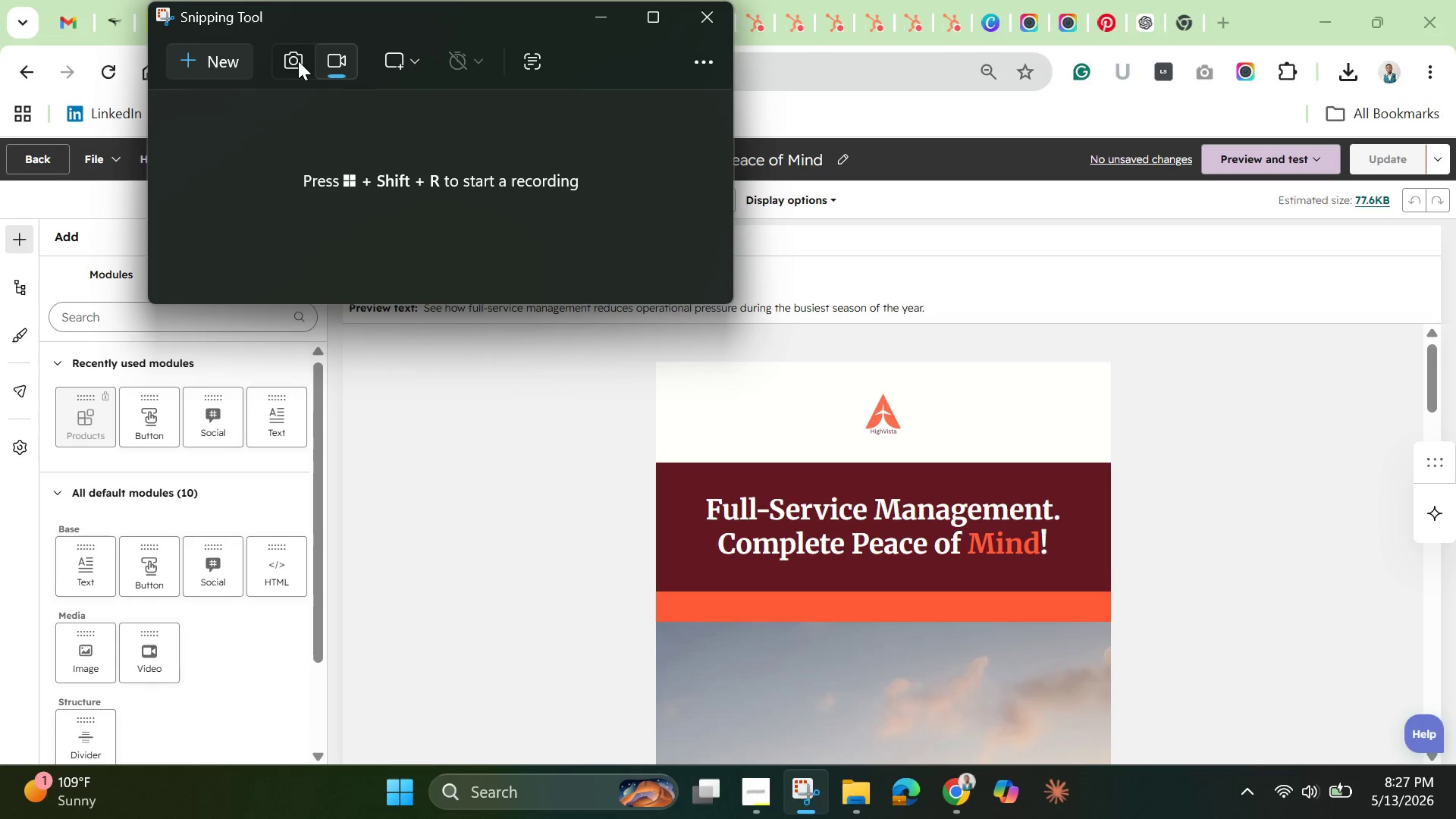 
left_click([298, 61])
 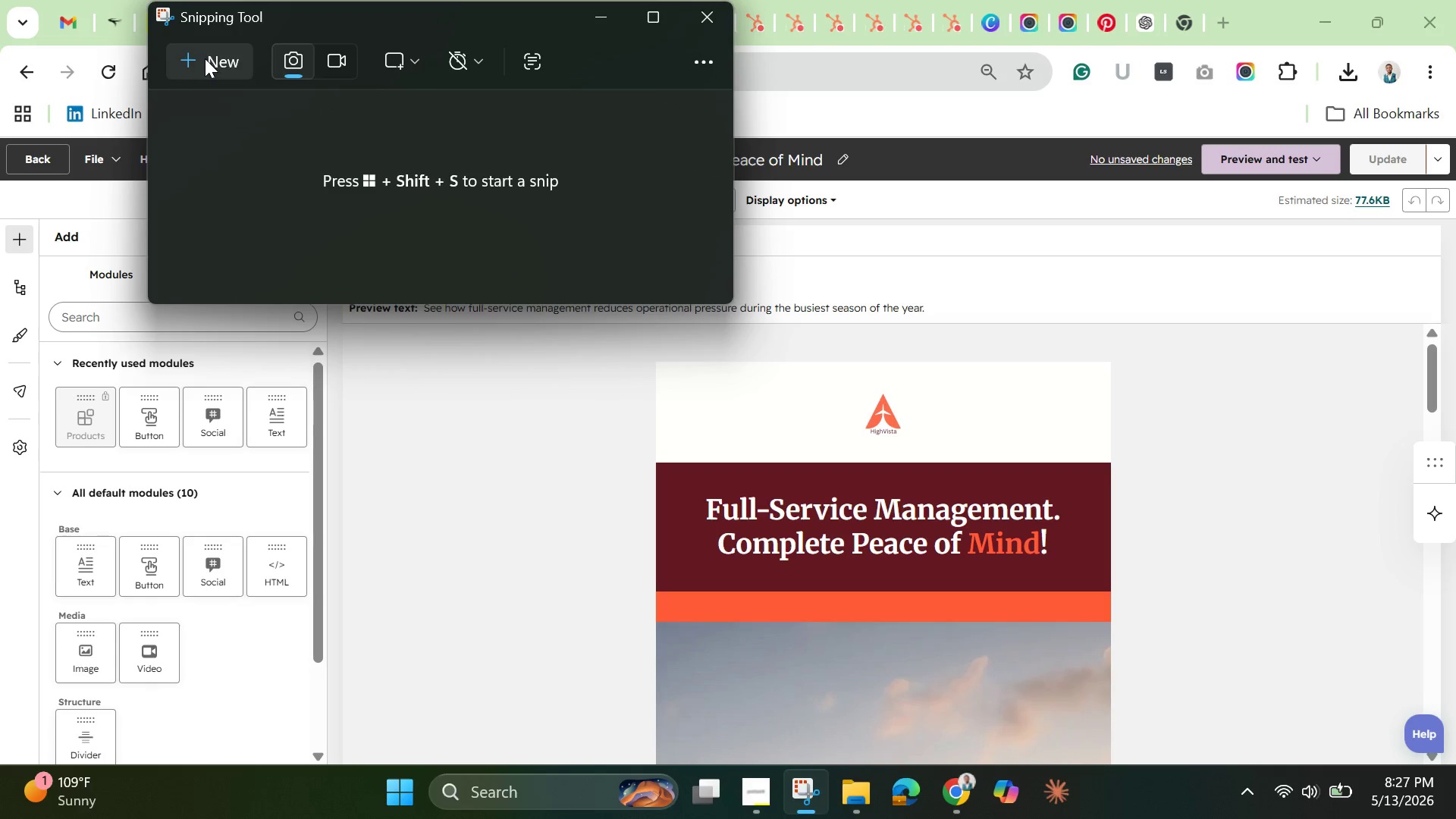 
left_click([205, 58])
 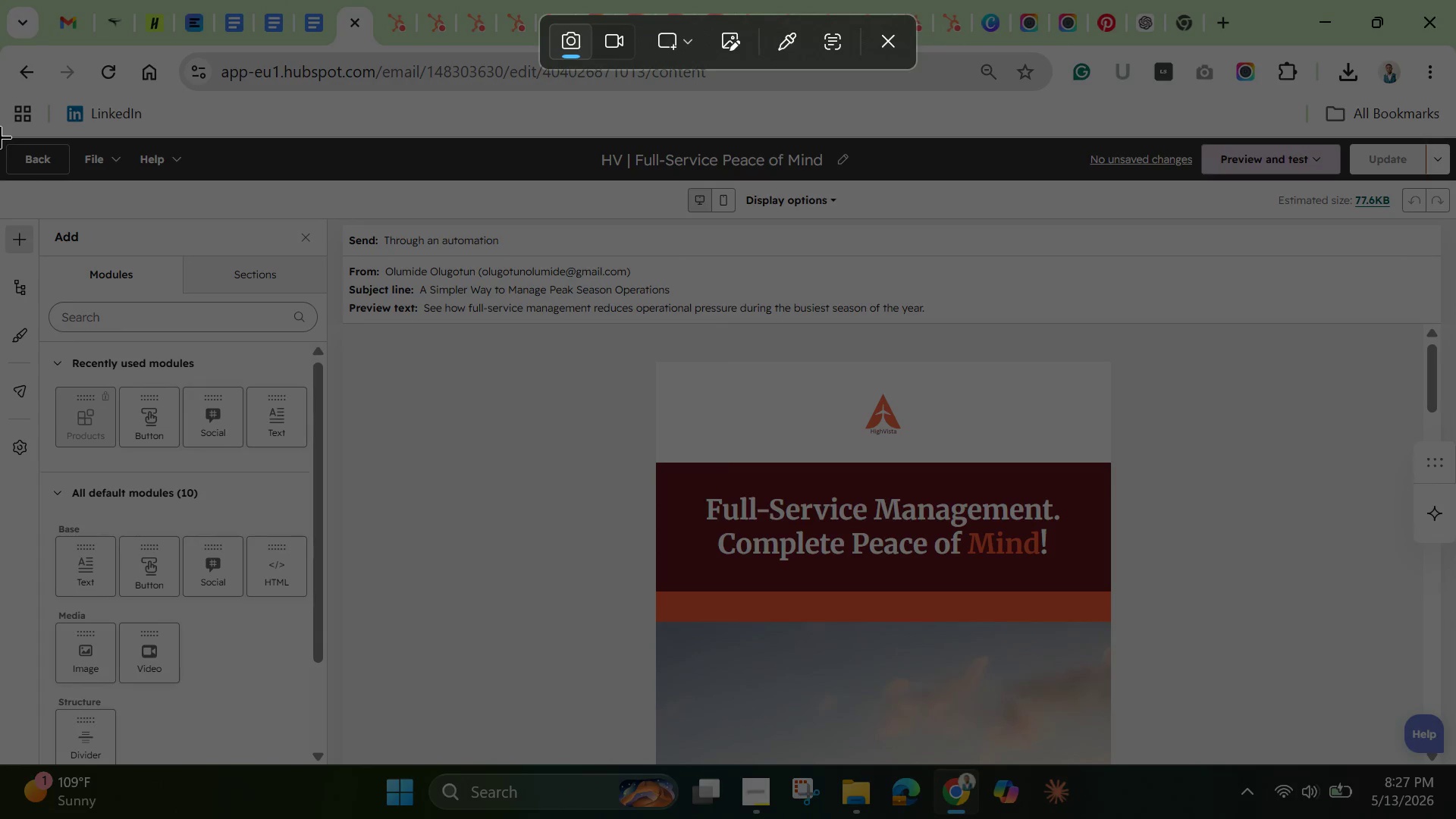 
left_click_drag(start_coordinate=[0, 136], to_coordinate=[1451, 766])
 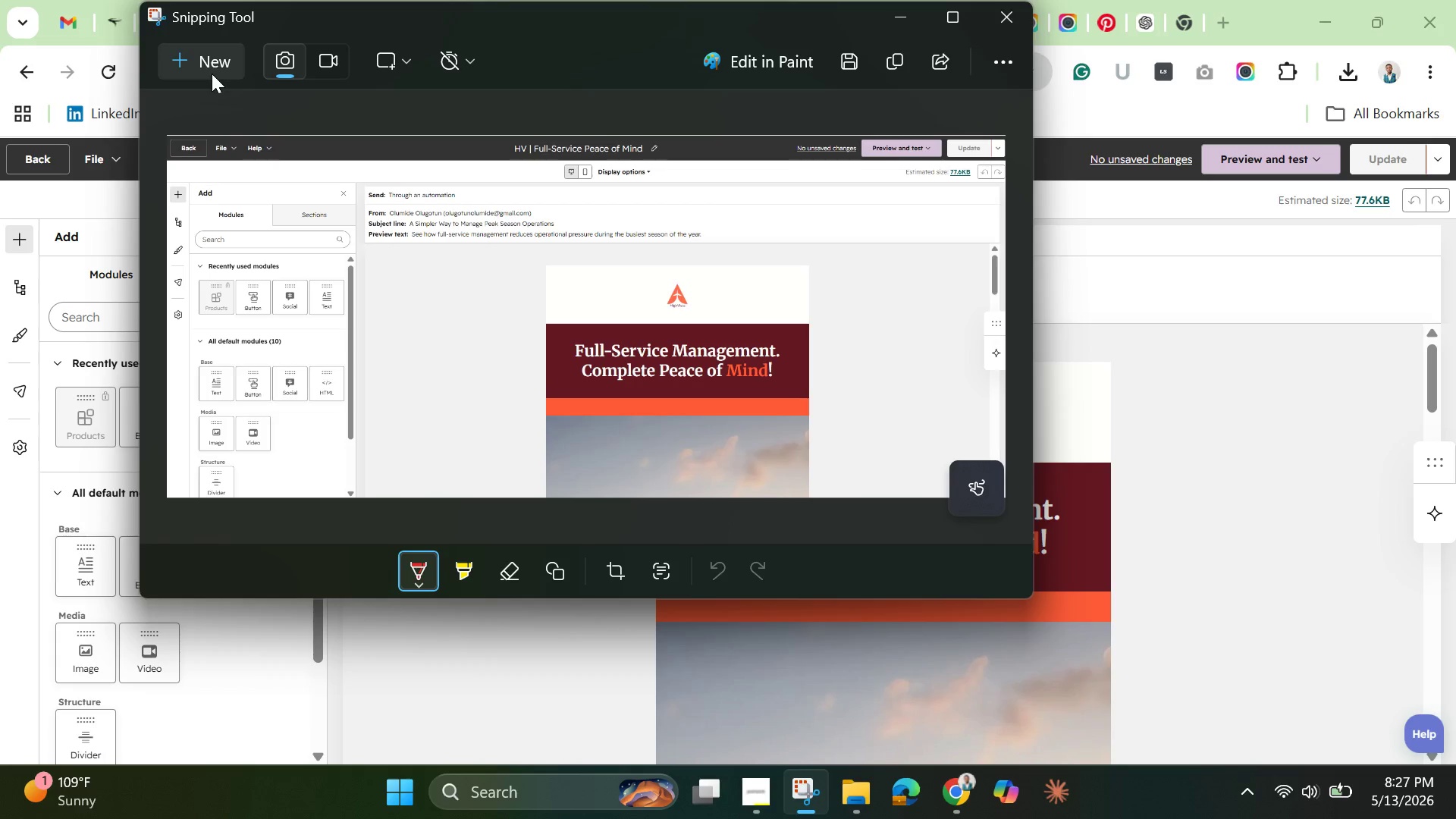 
wait(5.66)
 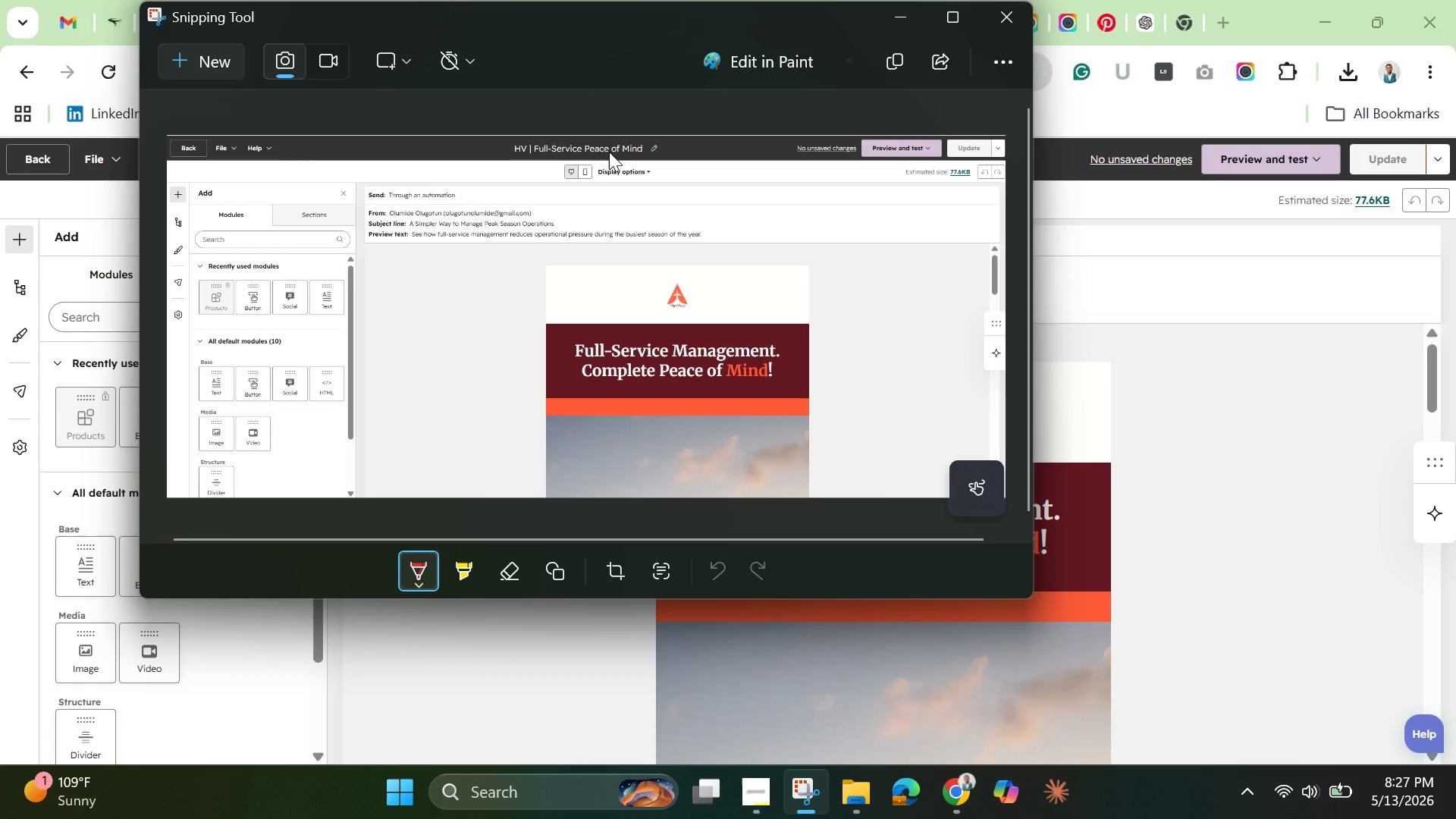 
left_click([329, 64])
 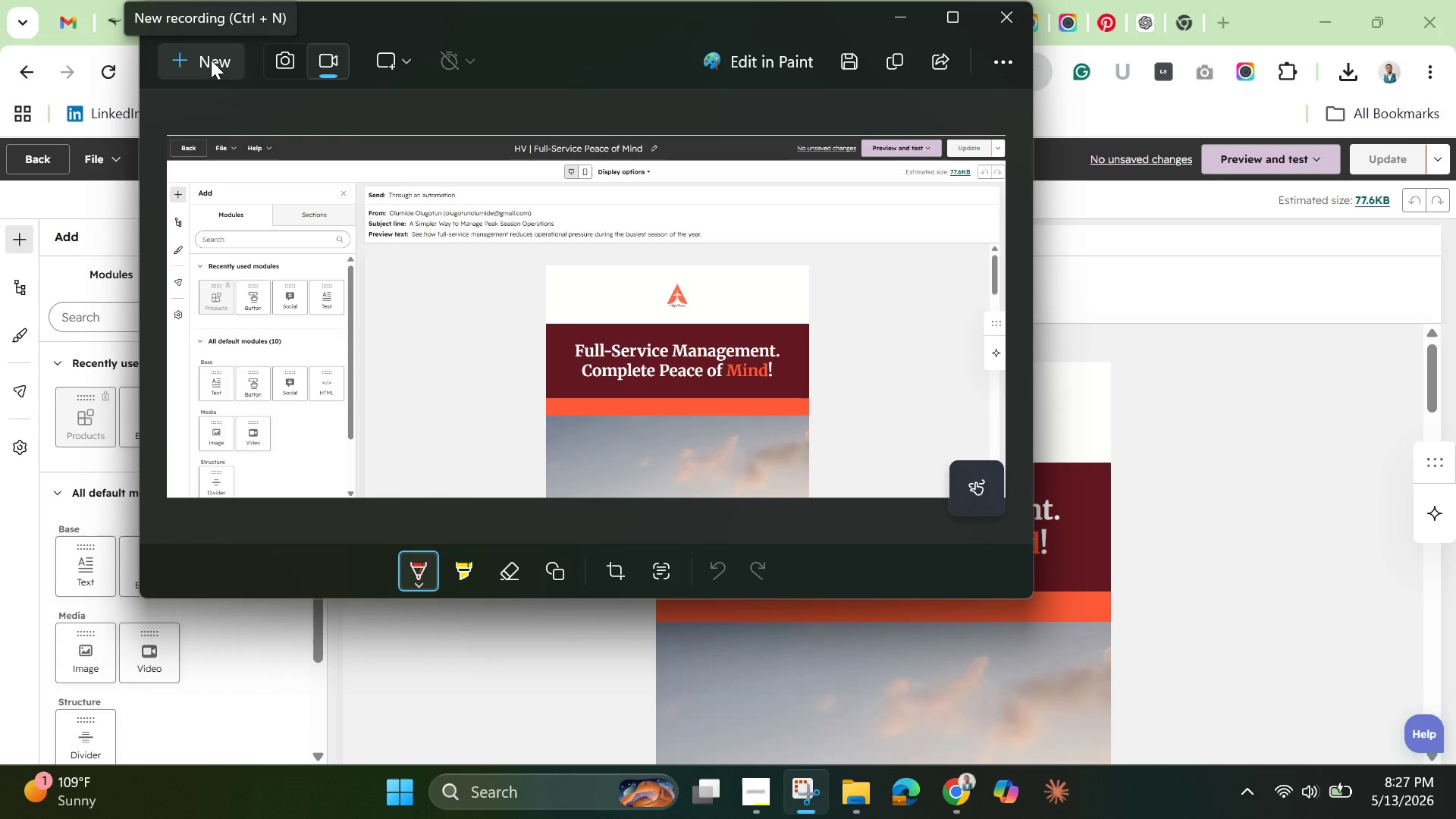 
left_click([211, 60])
 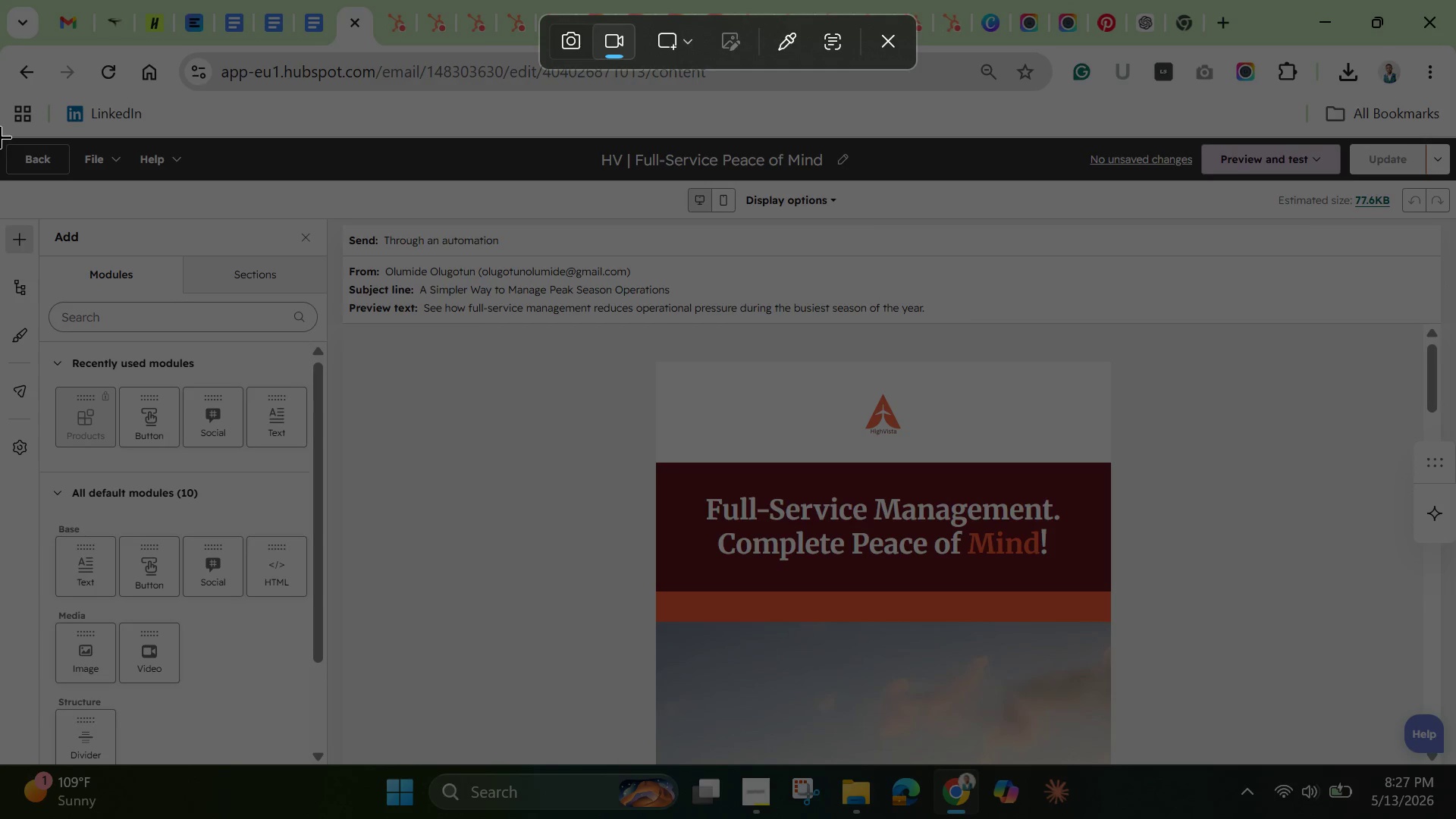 
left_click_drag(start_coordinate=[0, 136], to_coordinate=[1451, 764])
 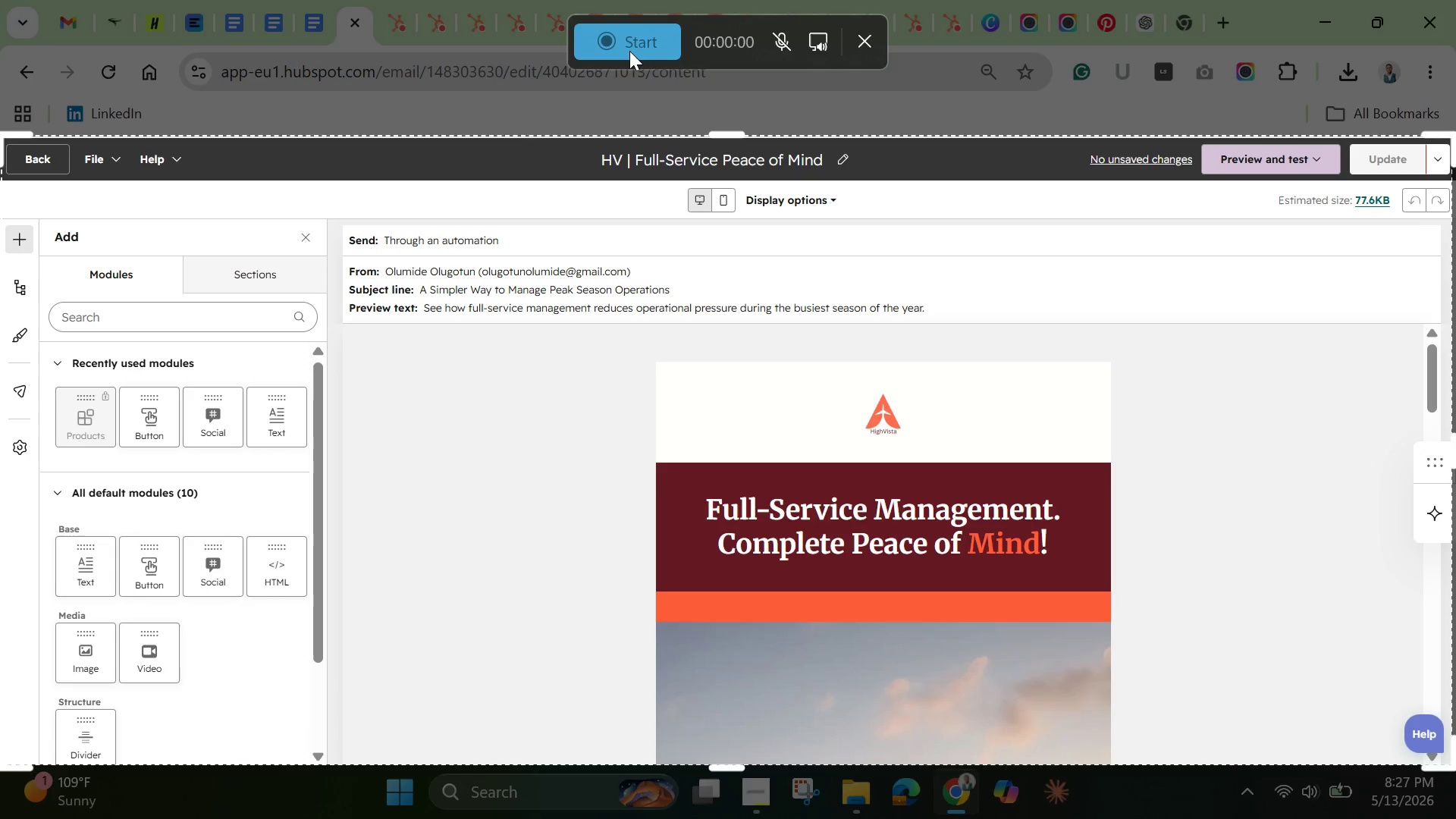 
left_click([629, 51])
 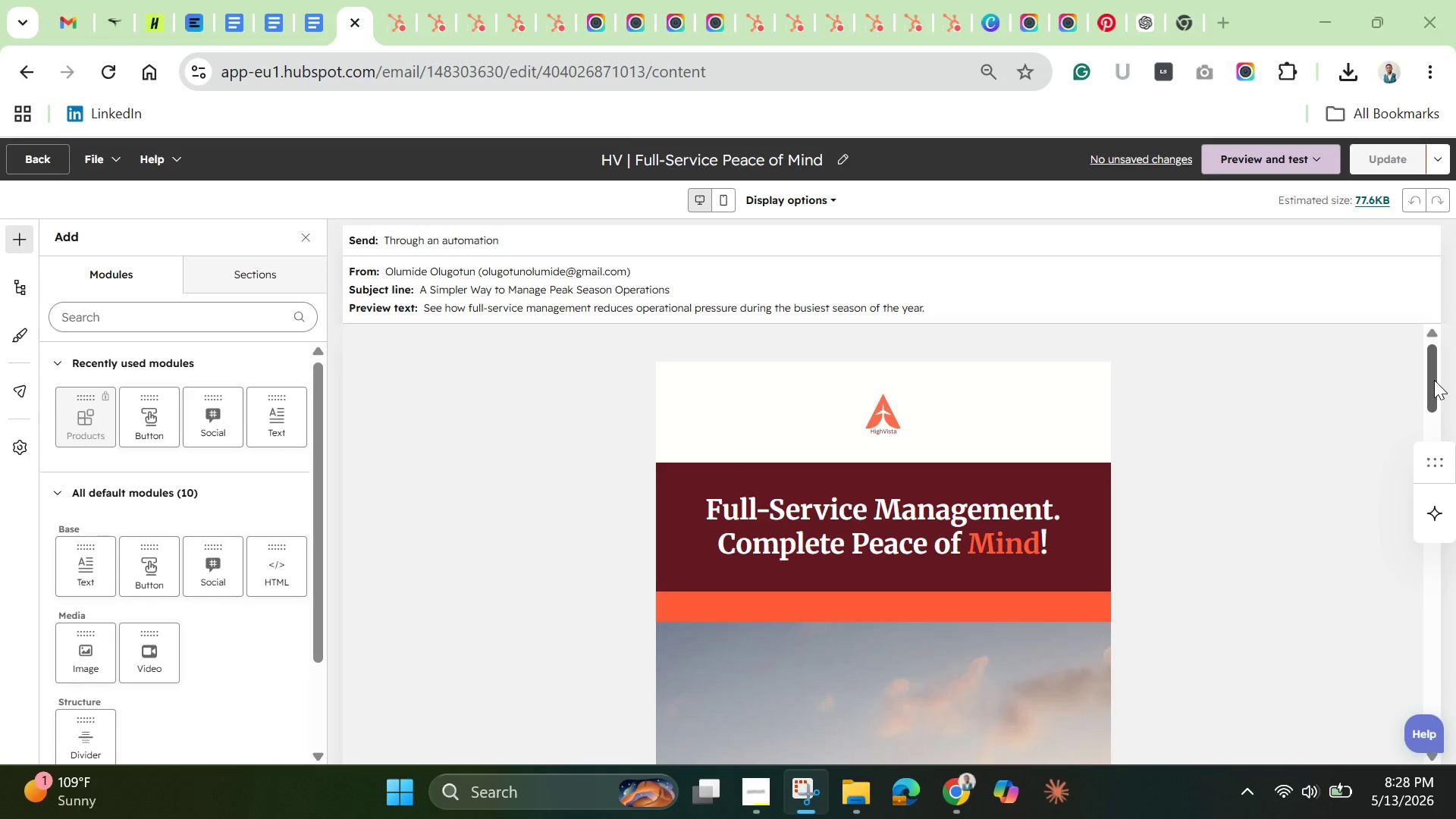 
left_click_drag(start_coordinate=[1434, 380], to_coordinate=[1455, 701])
 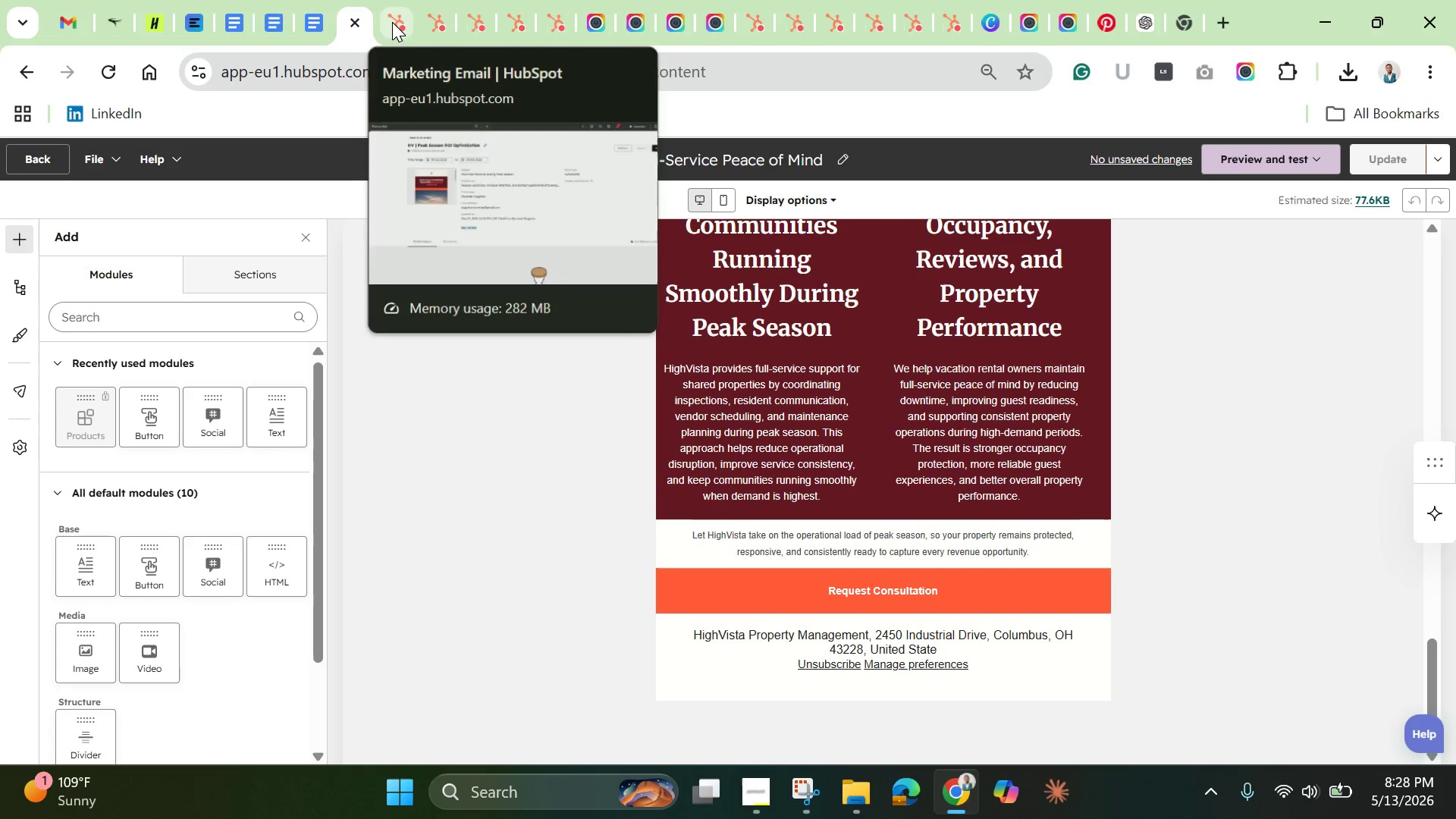 
left_click([392, 22])
 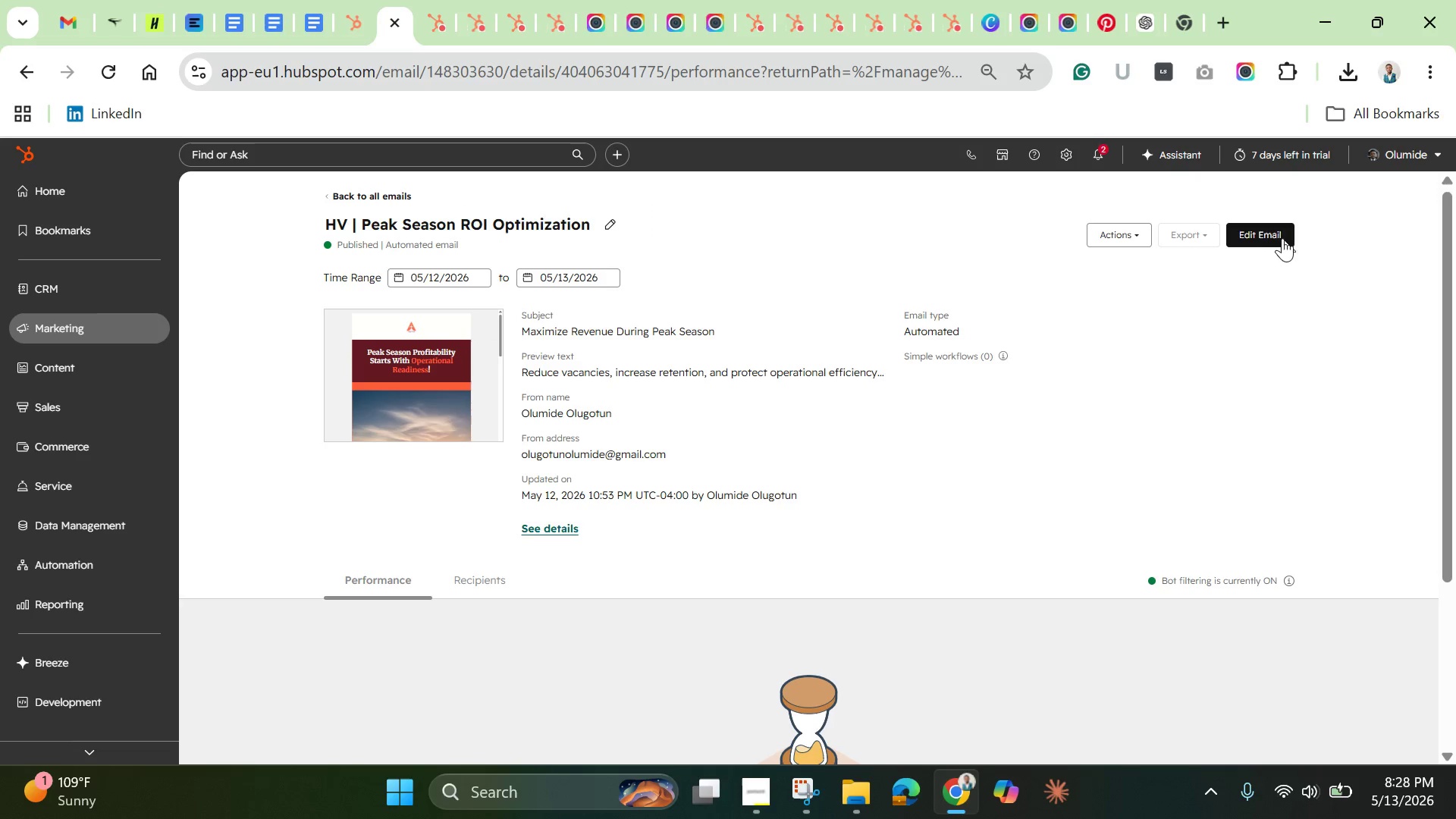 
left_click([1272, 231])
 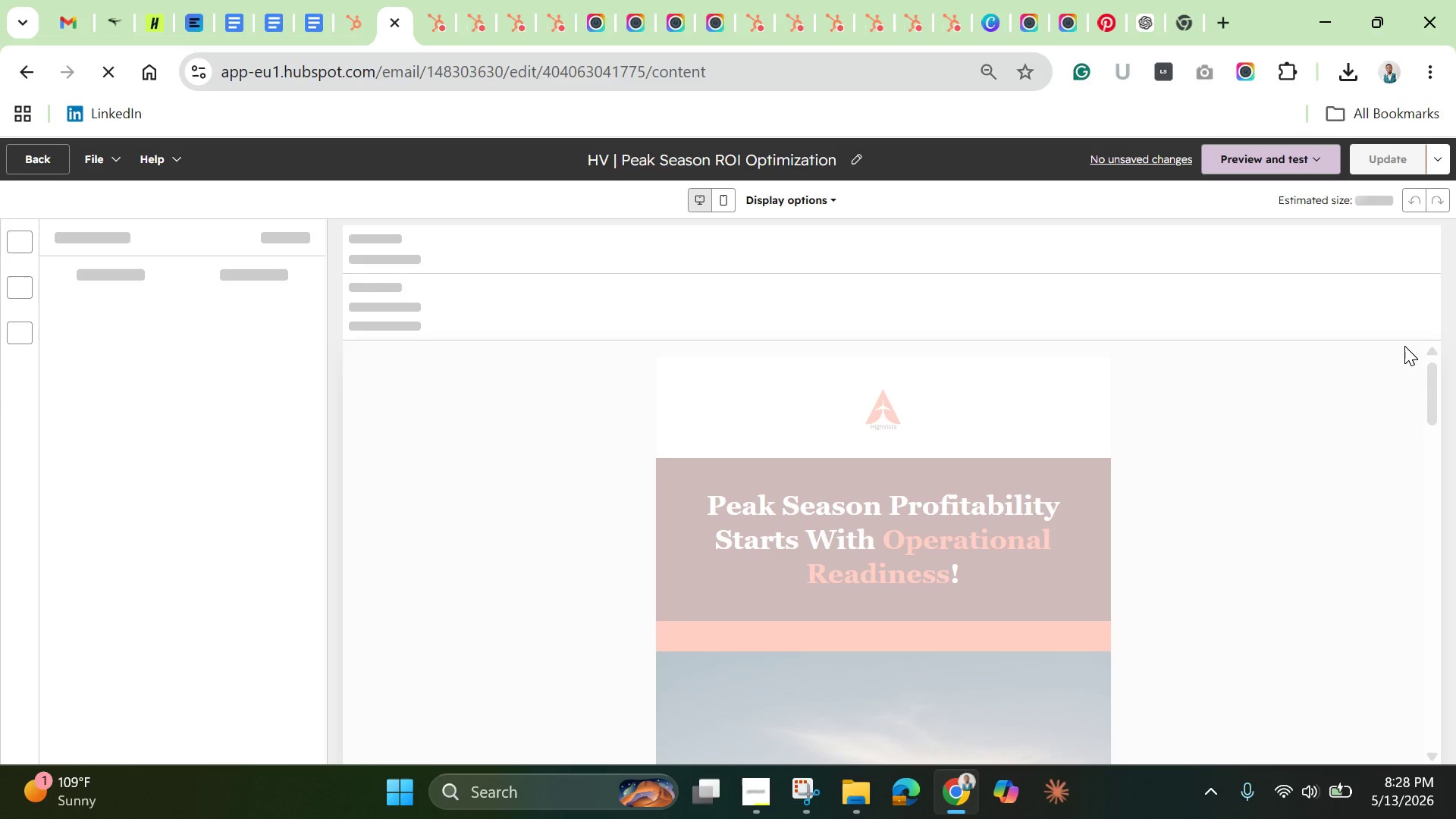 
wait(8.85)
 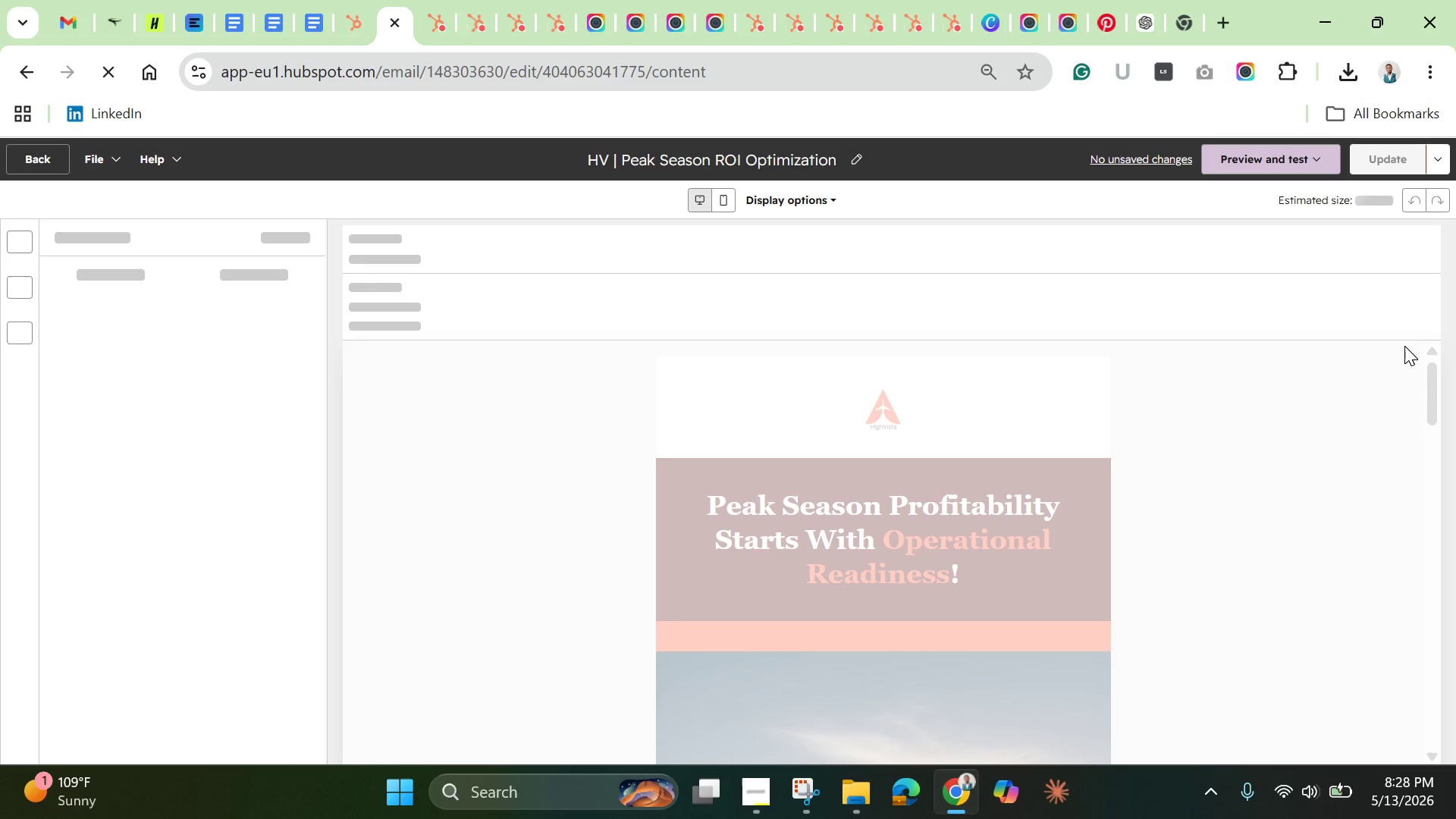 
mouse_move([1407, 357])
 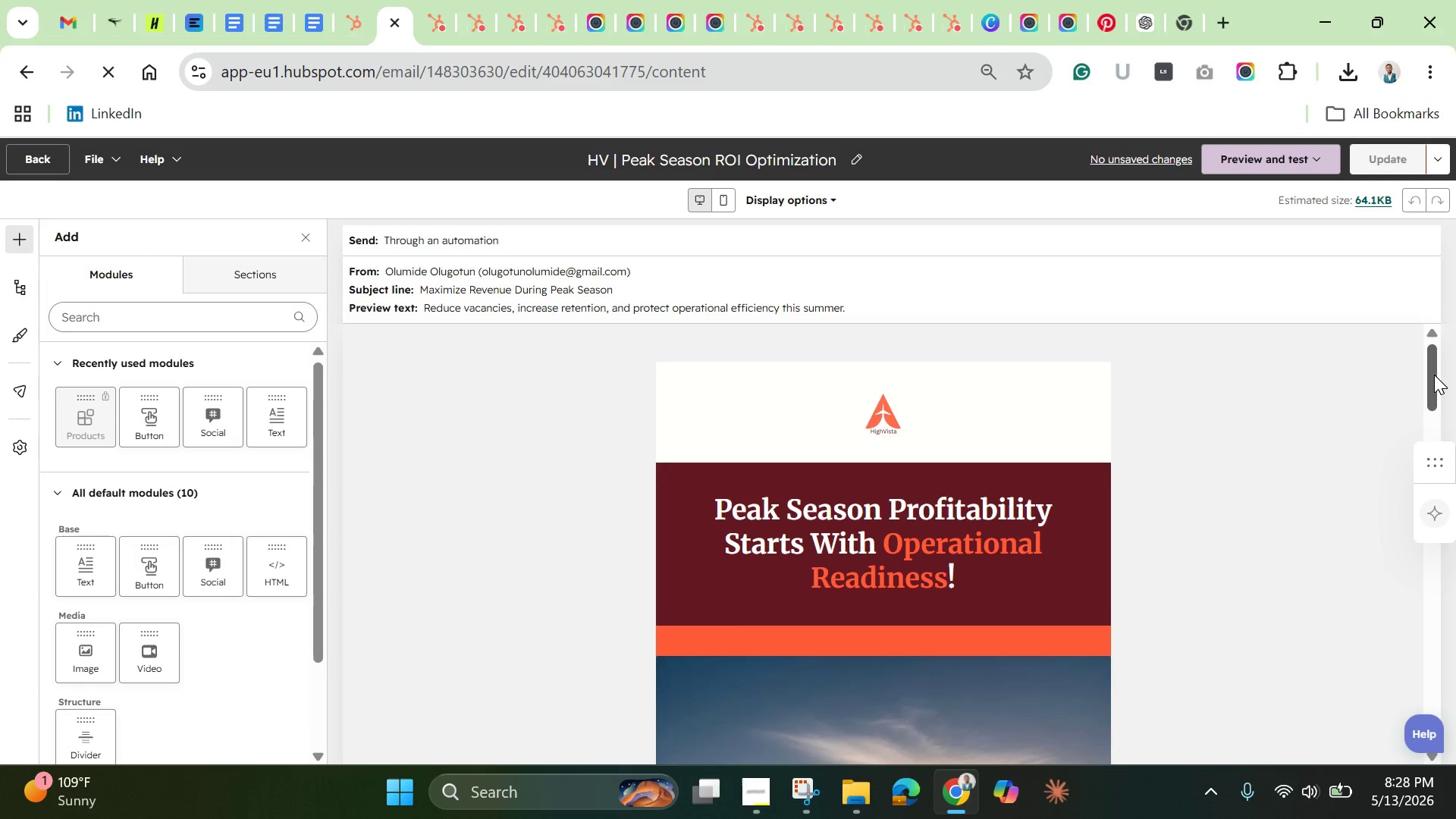 
left_click_drag(start_coordinate=[1434, 375], to_coordinate=[1455, 704])
 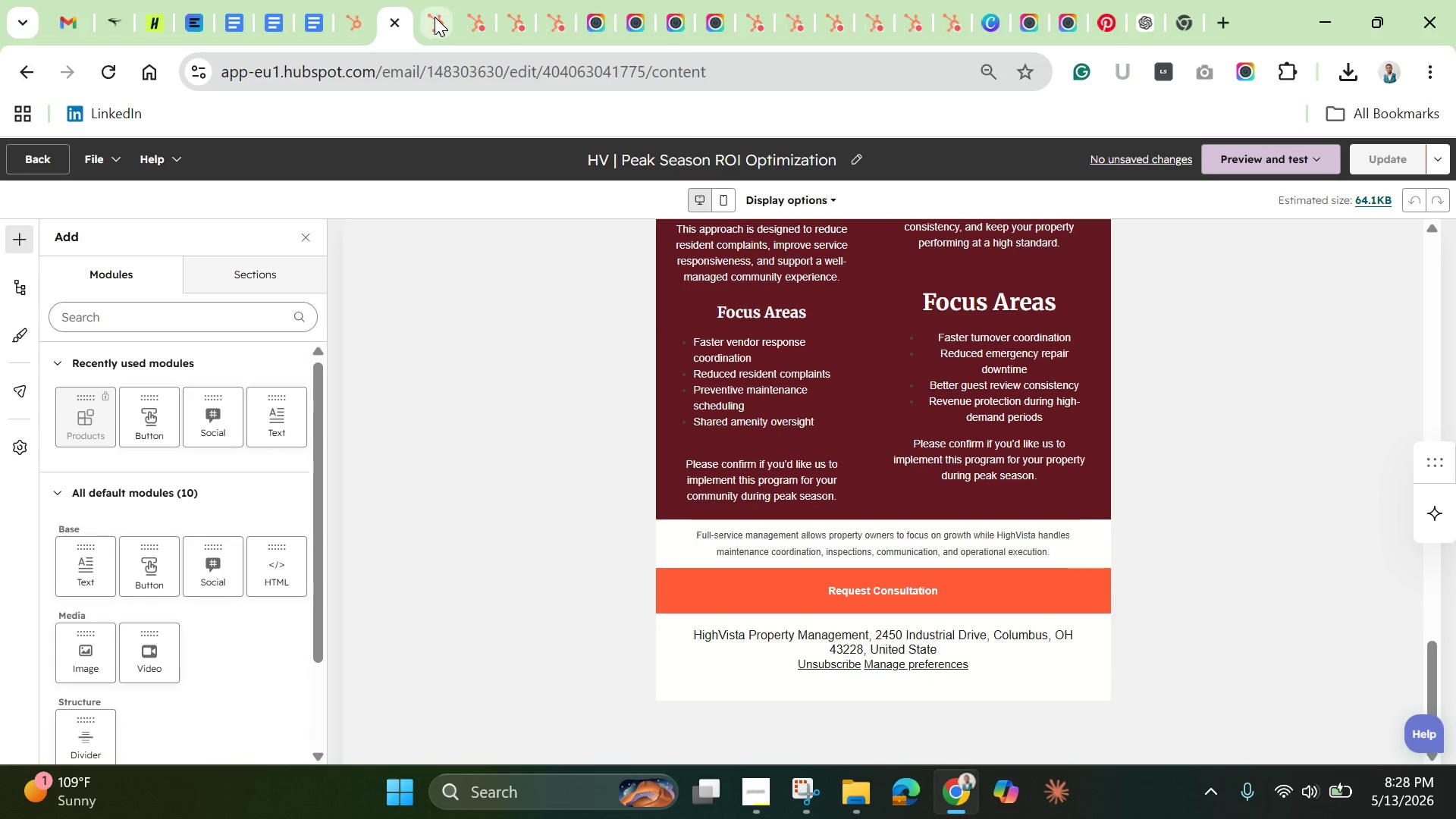 
left_click([435, 16])
 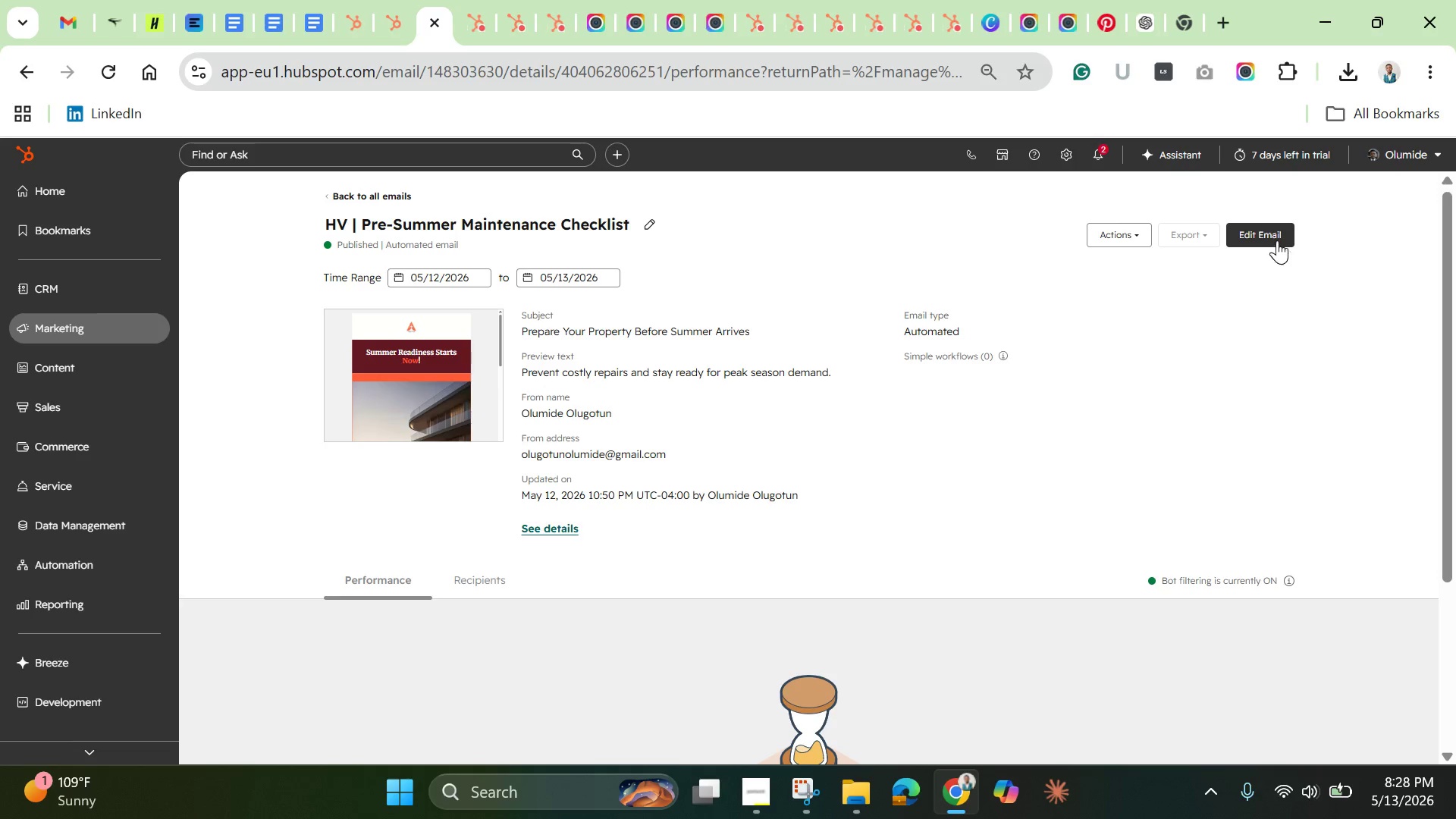 
left_click([1274, 237])
 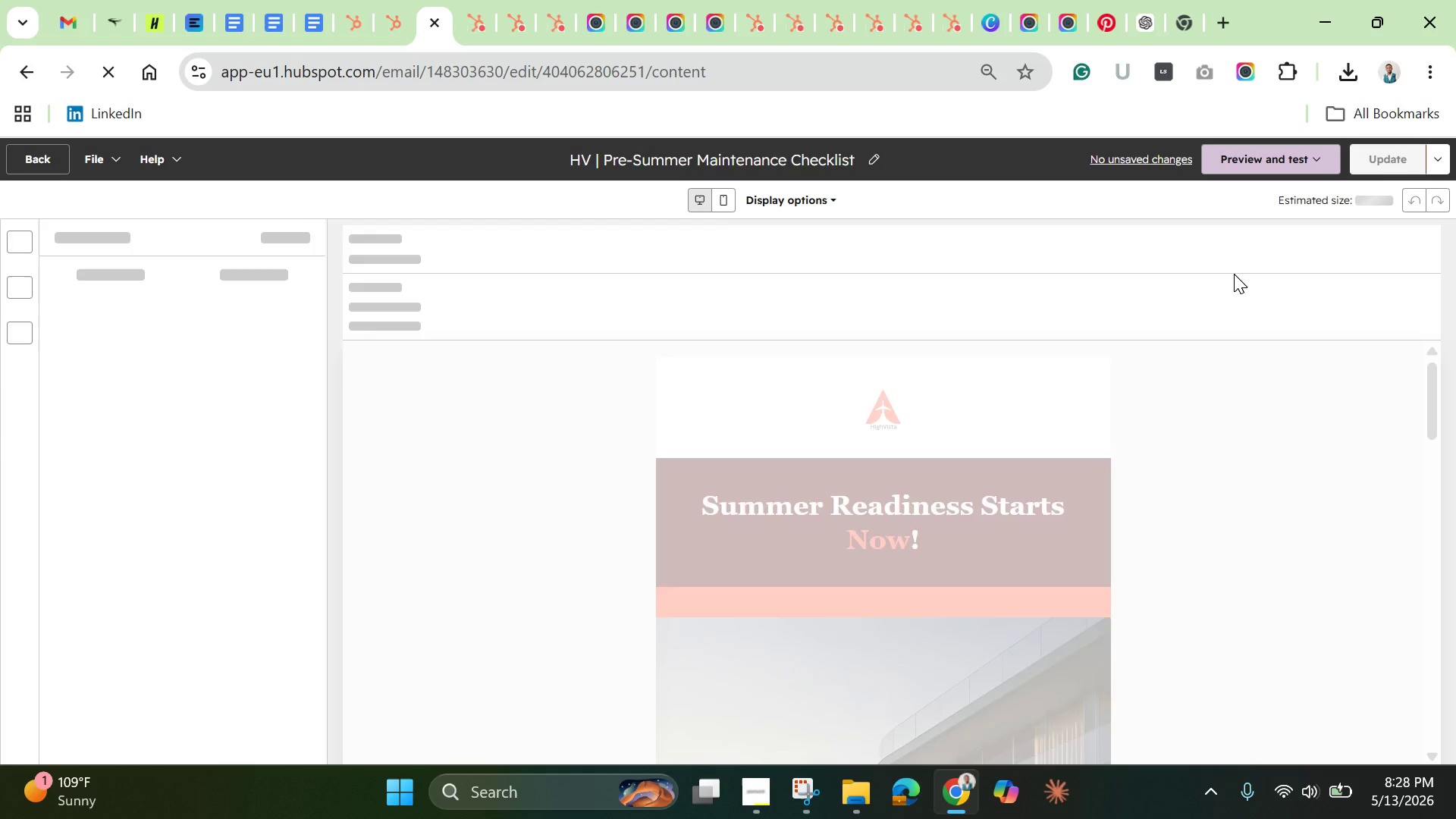 
wait(8.47)
 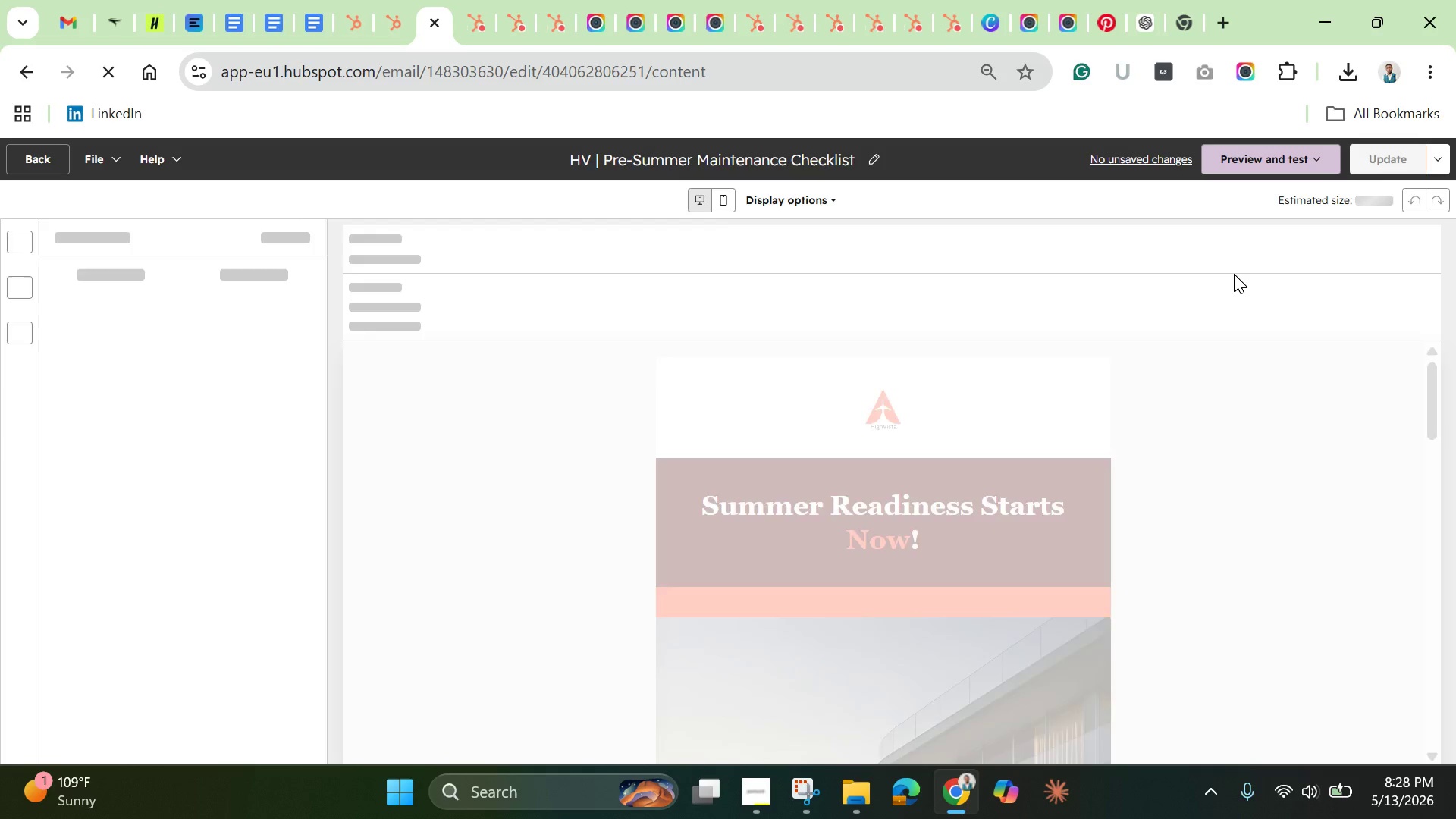 
left_click_drag(start_coordinate=[1432, 392], to_coordinate=[1442, 719])
 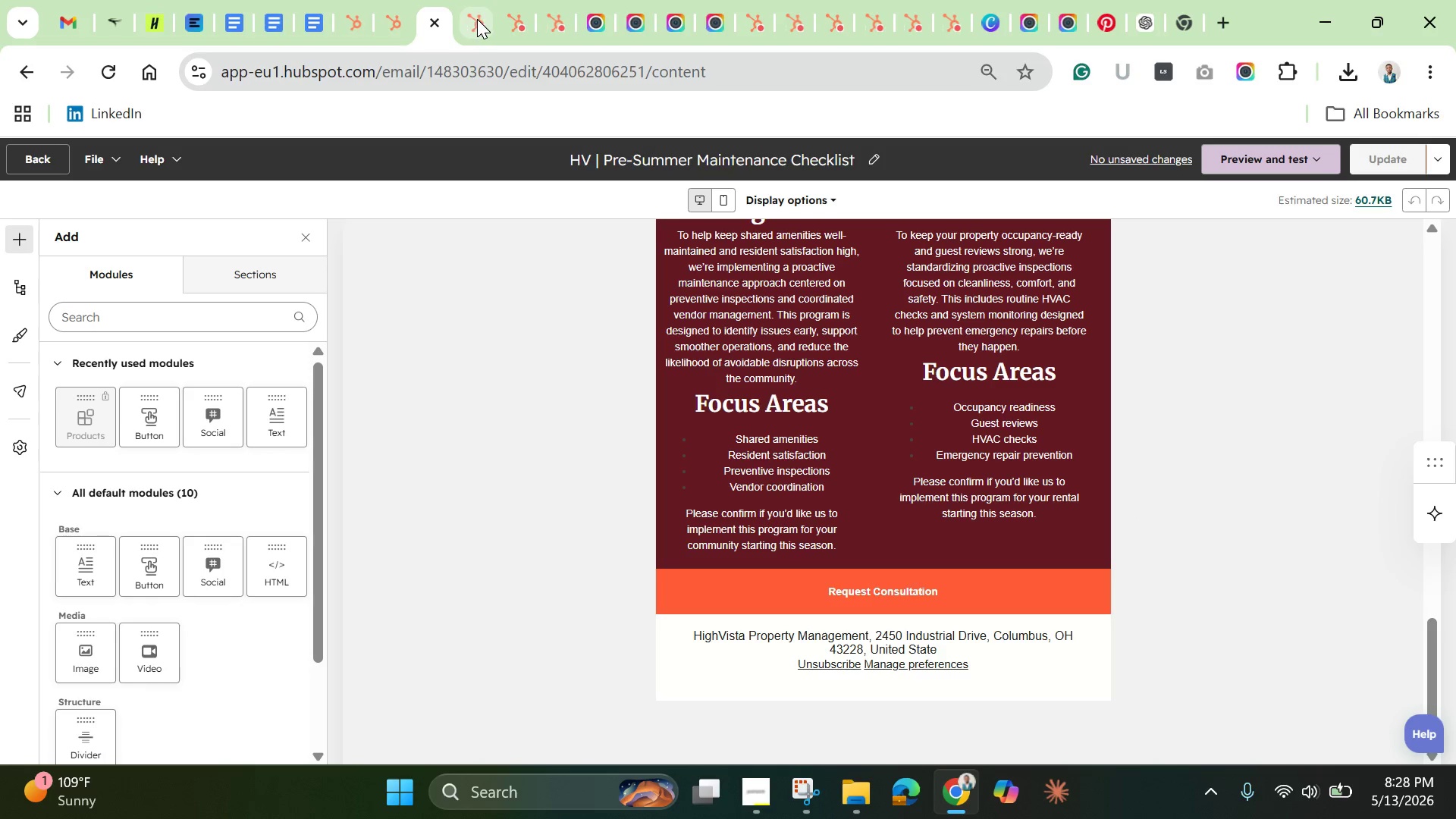 
left_click([477, 19])
 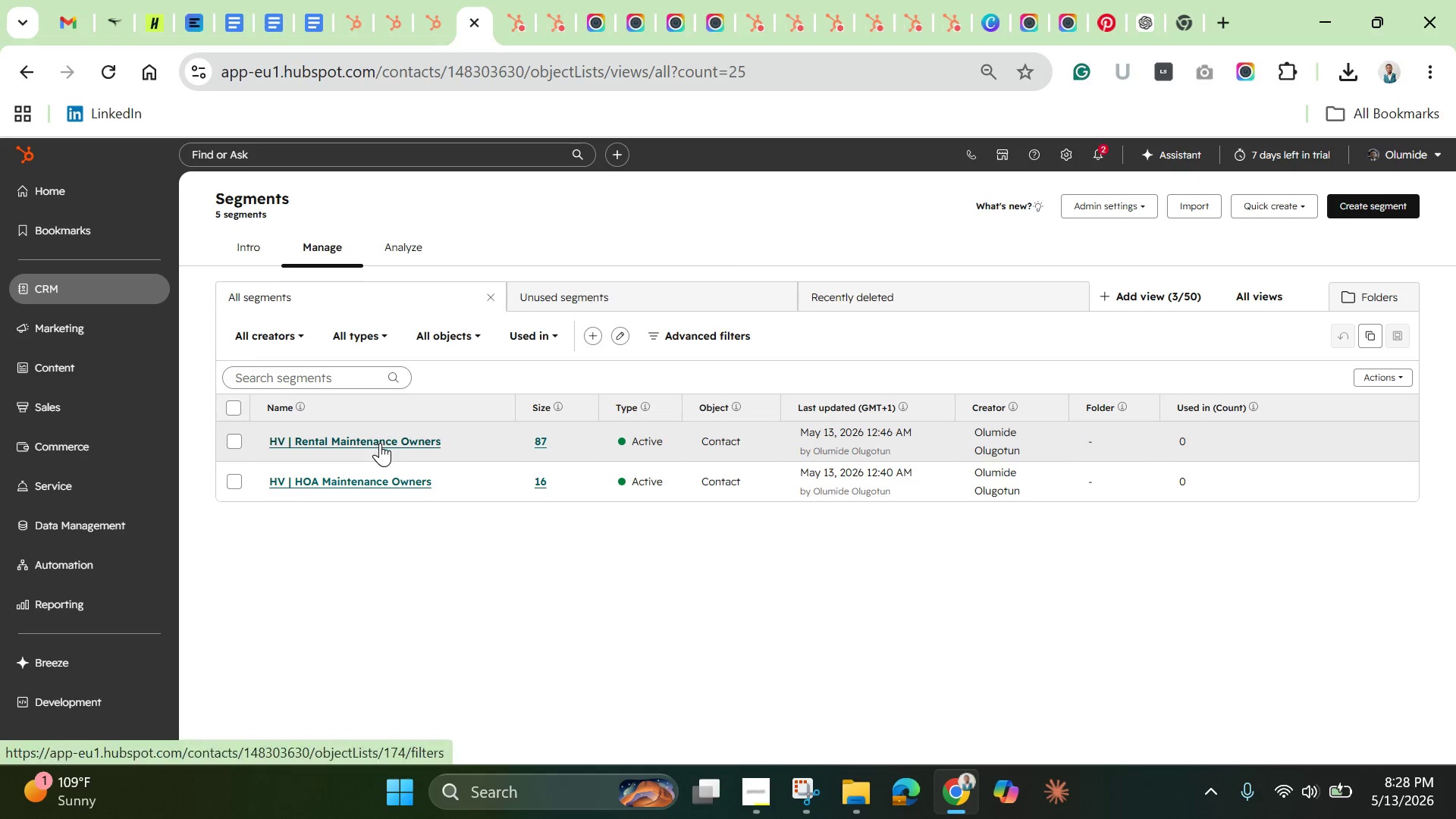 
left_click([380, 443])
 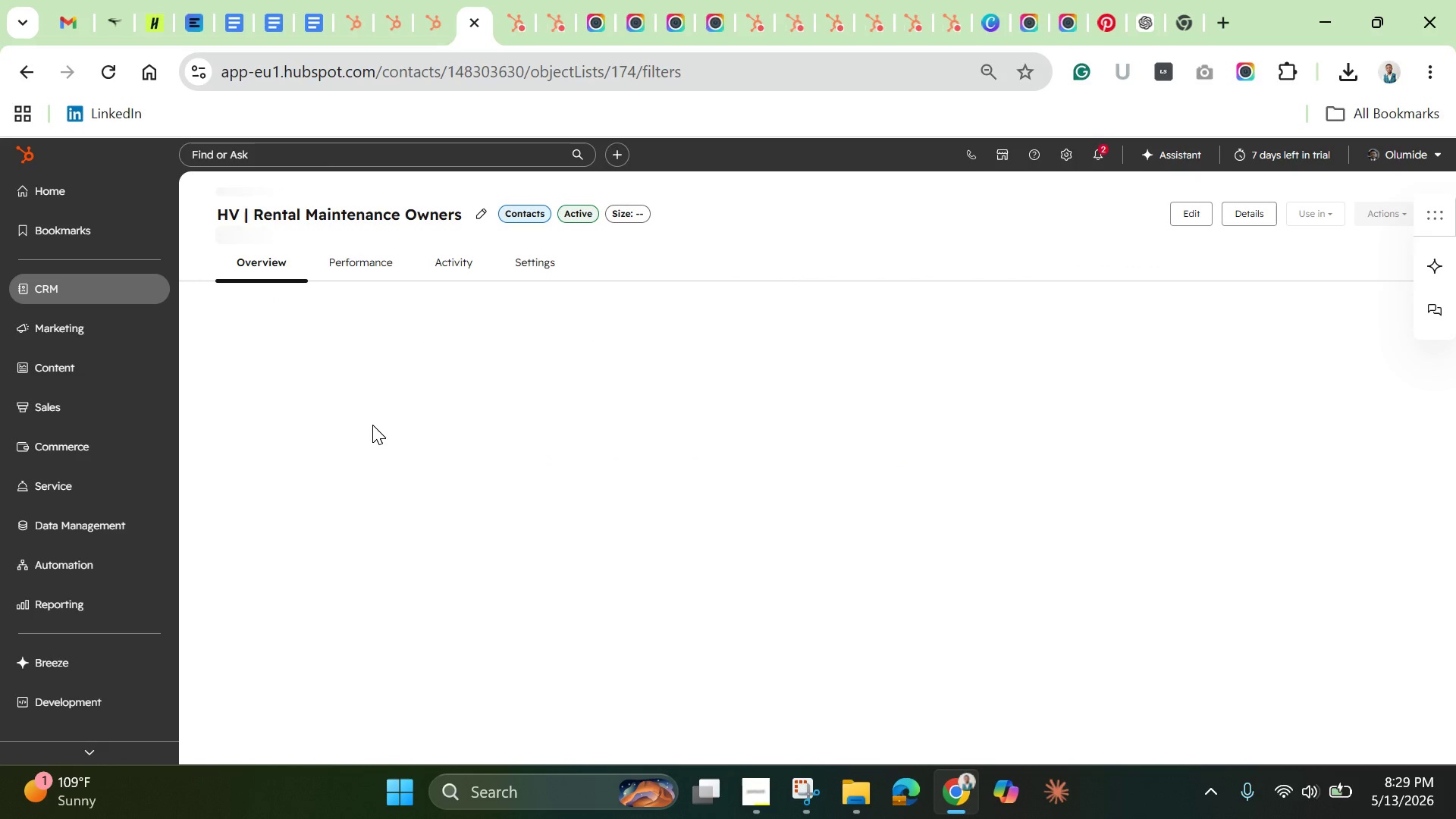 
wait(5.86)
 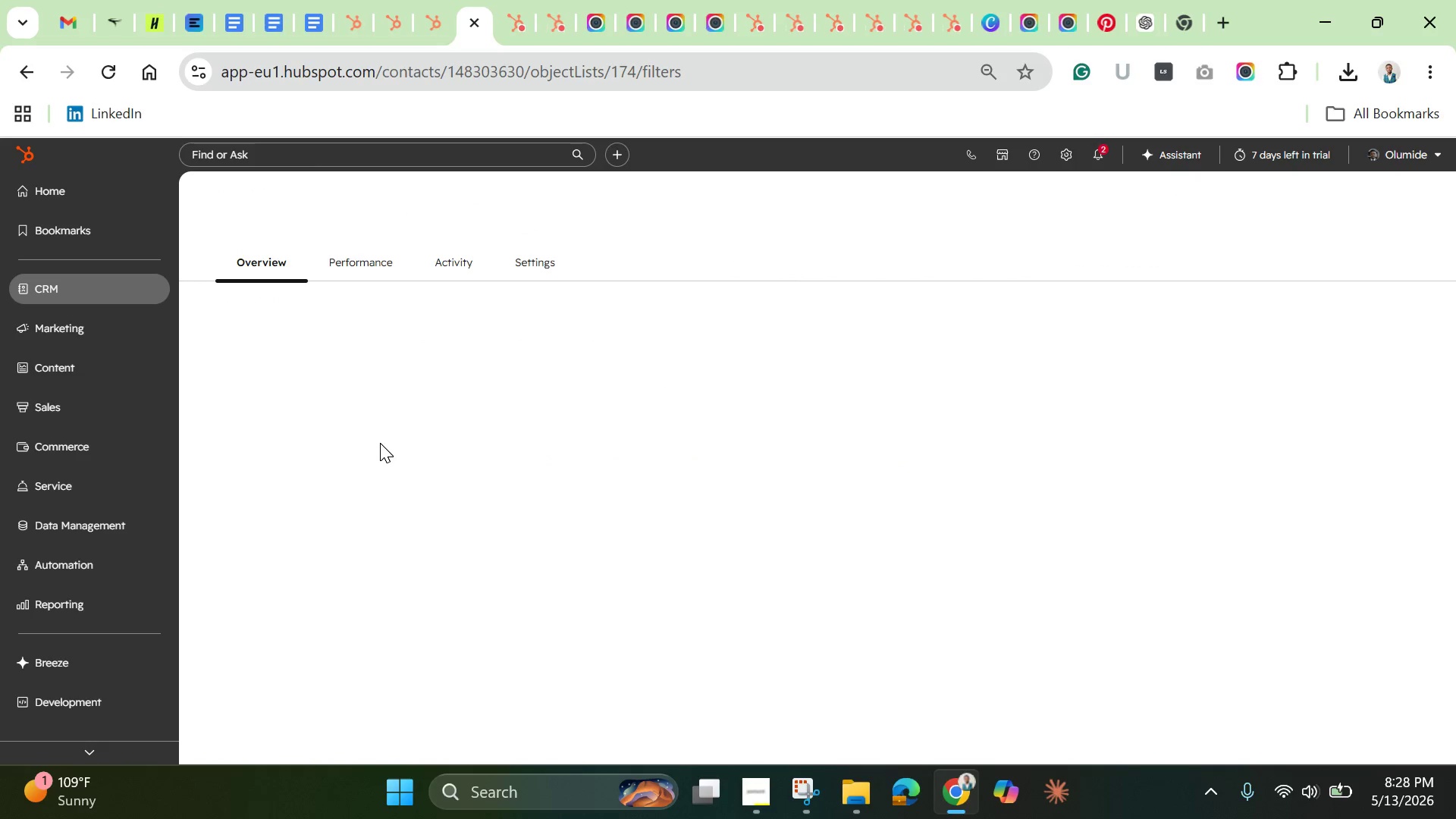 
mouse_move([356, 438])
 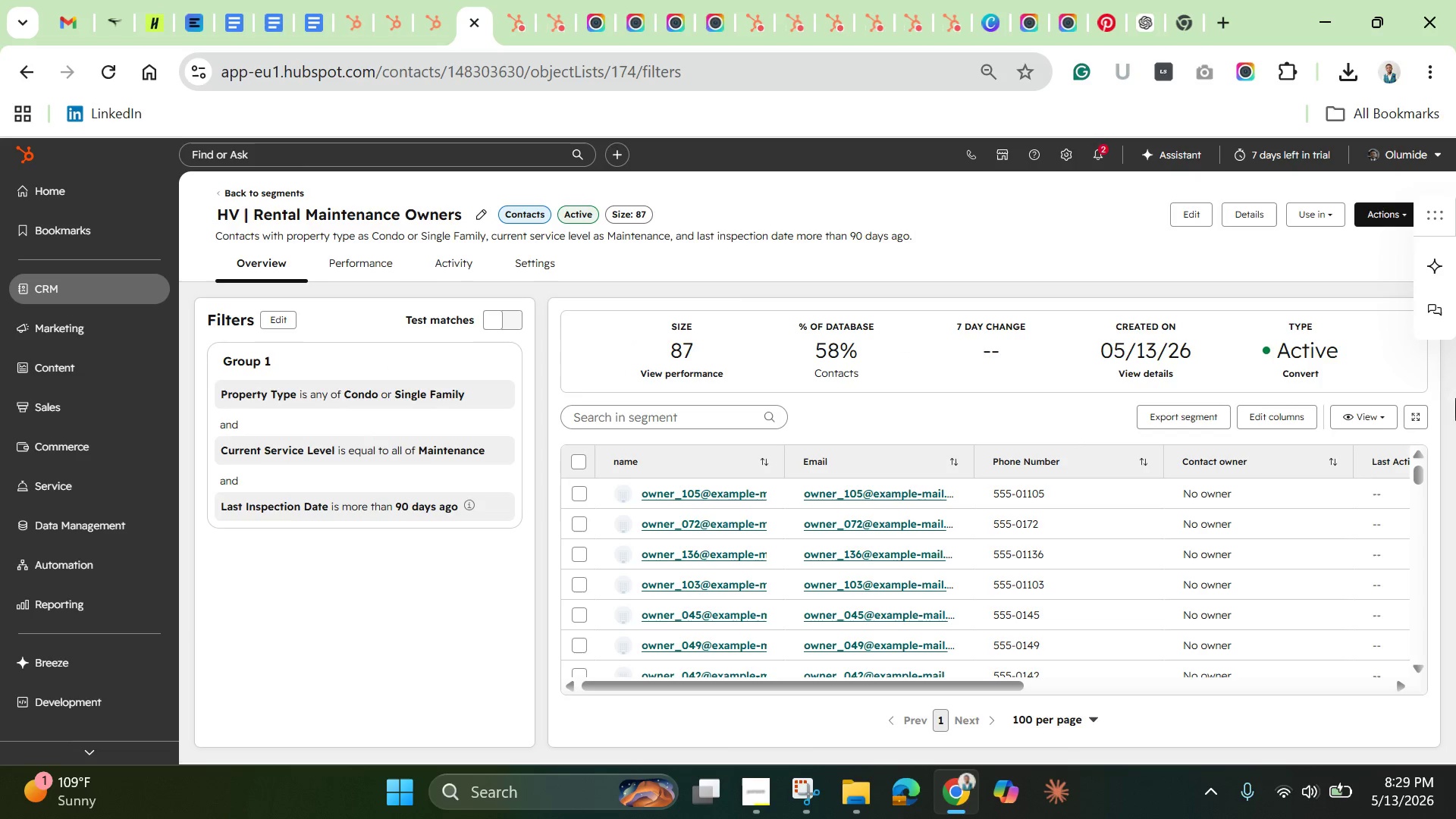 
wait(5.03)
 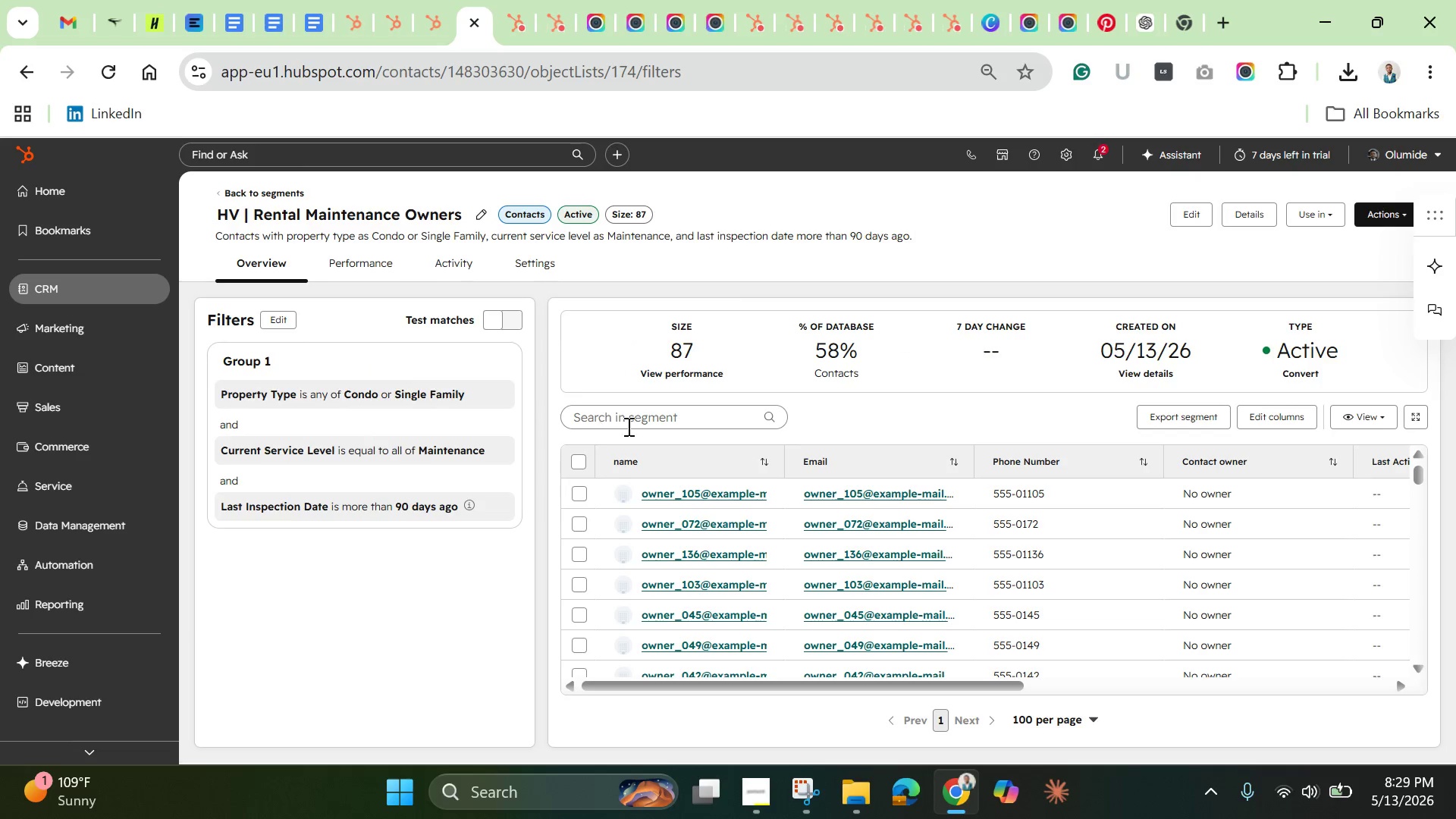 
left_click_drag(start_coordinate=[1419, 474], to_coordinate=[1412, 676])
 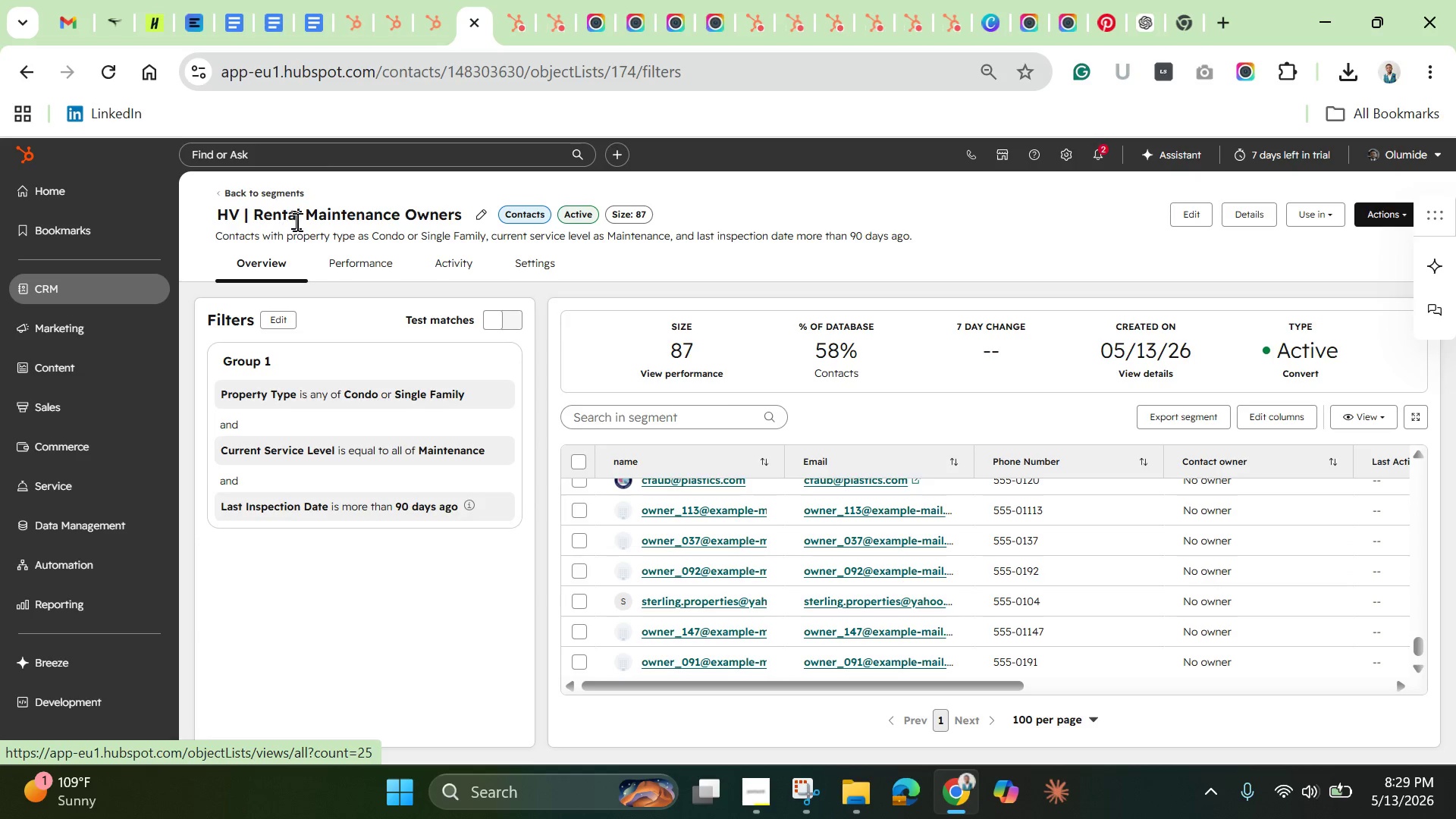 
left_click([373, 268])
 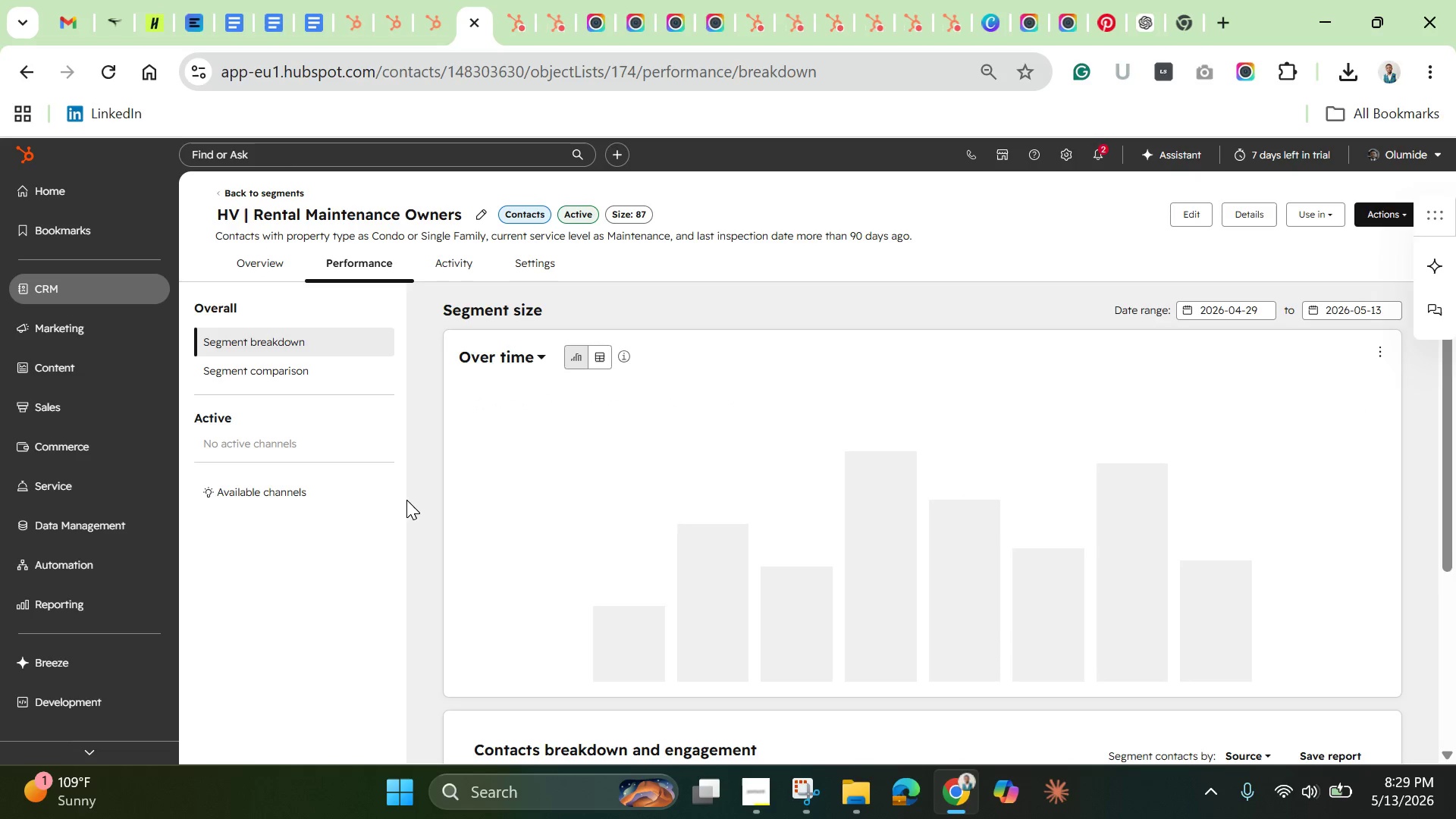 
wait(9.39)
 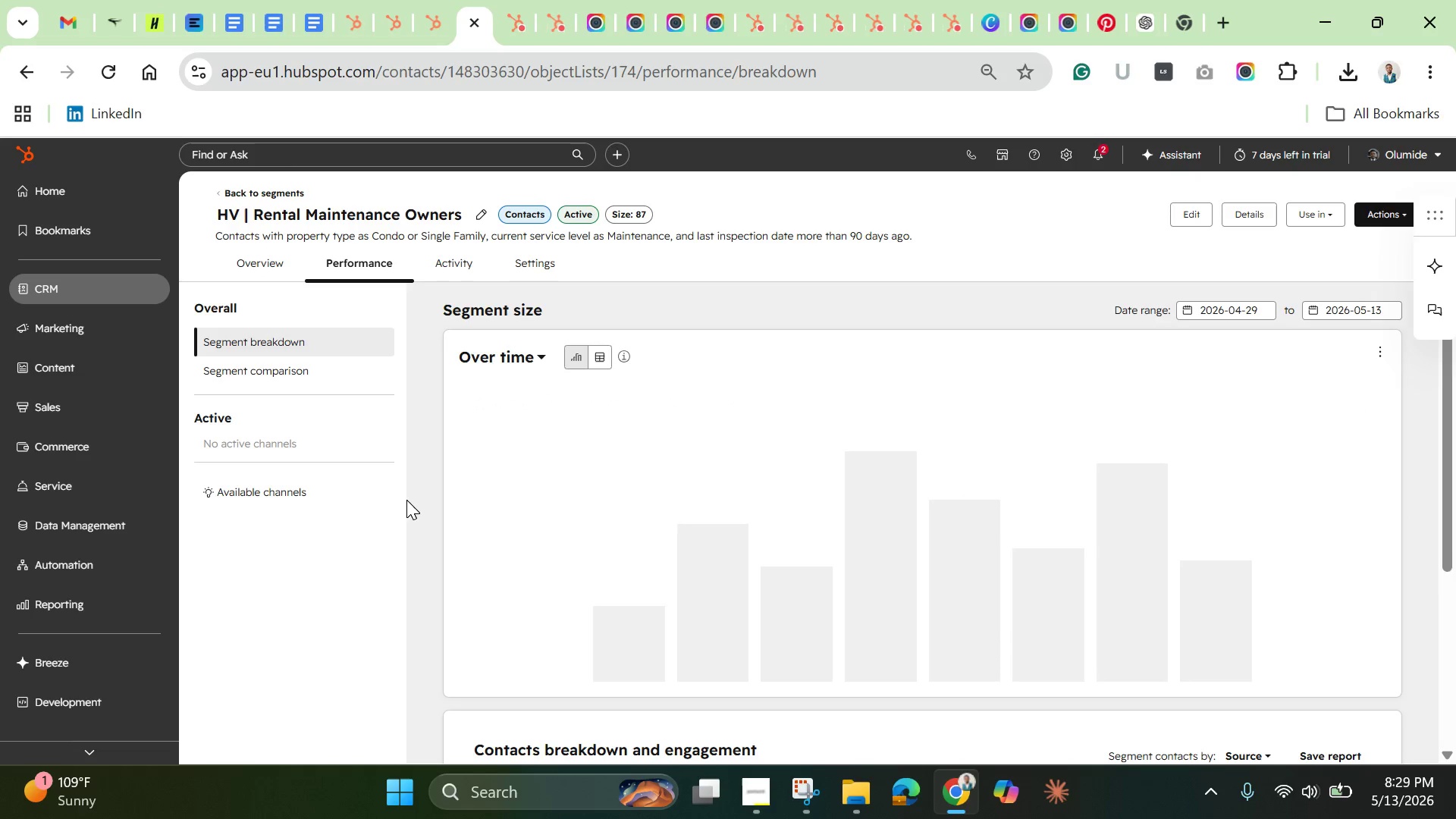 
scroll: coordinate [412, 476], scroll_direction: down, amount: 4.0
 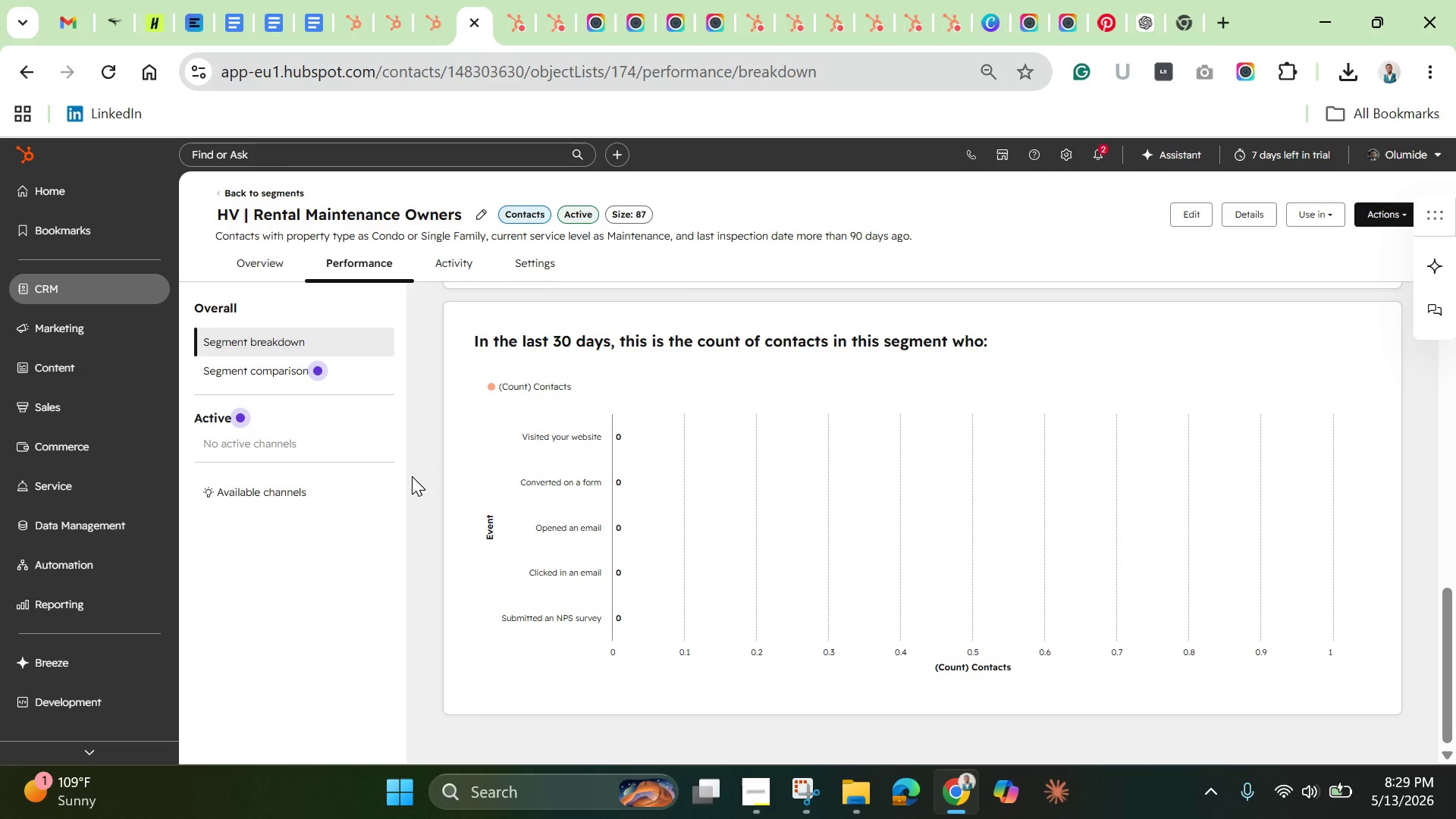 
scroll: coordinate [411, 475], scroll_direction: up, amount: 7.0
 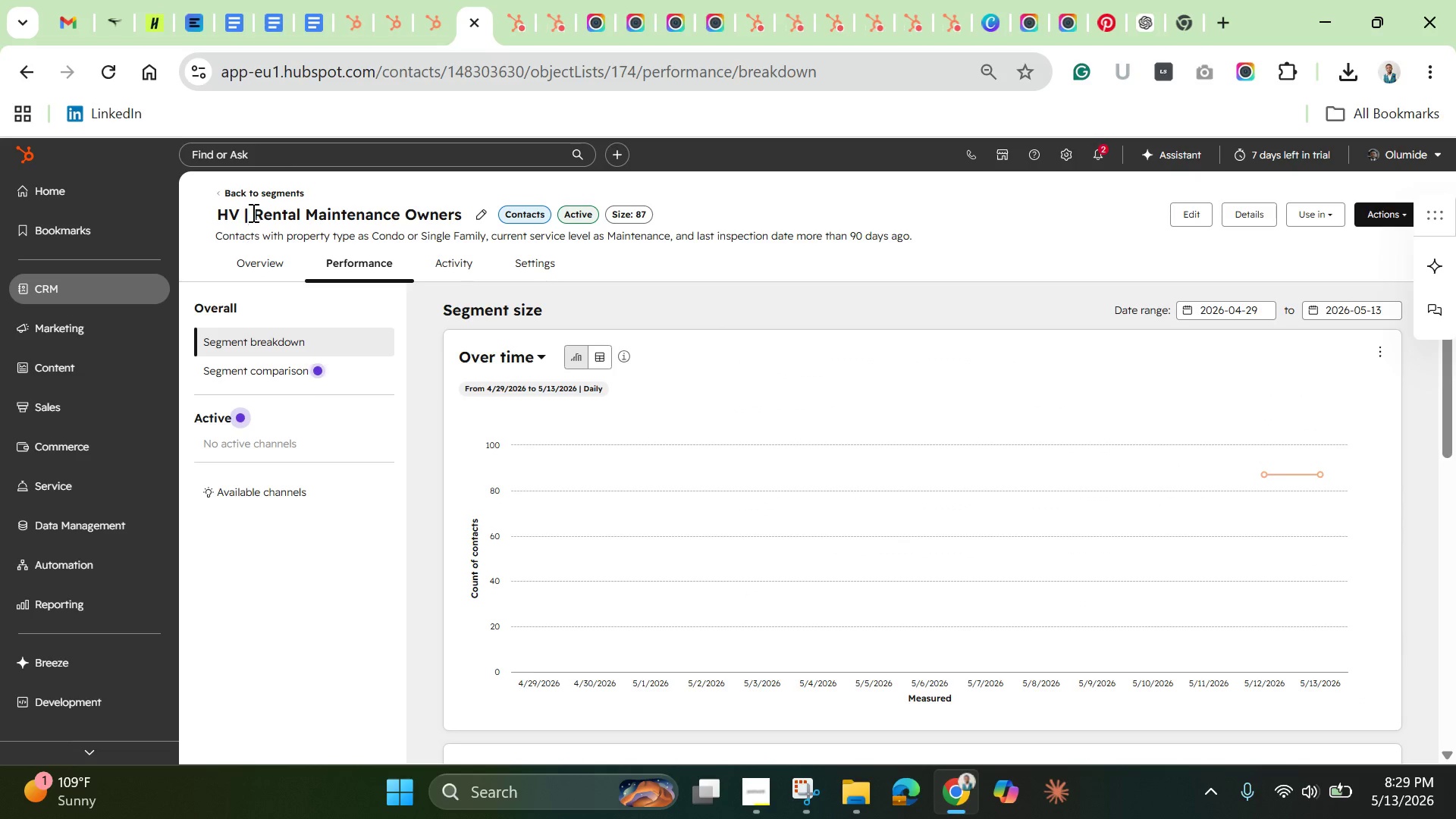 
mouse_move([281, 209])
 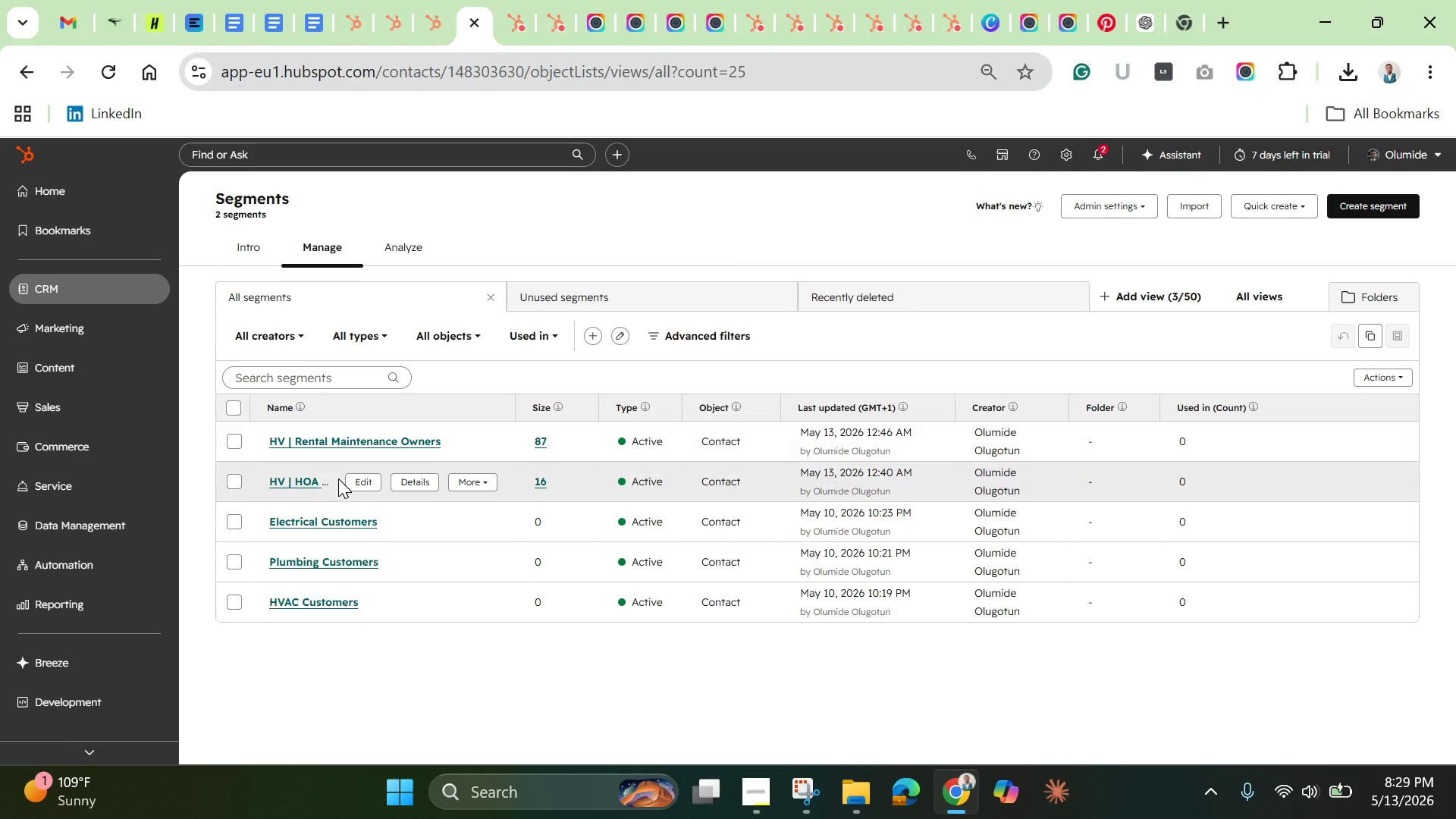 
wait(6.27)
 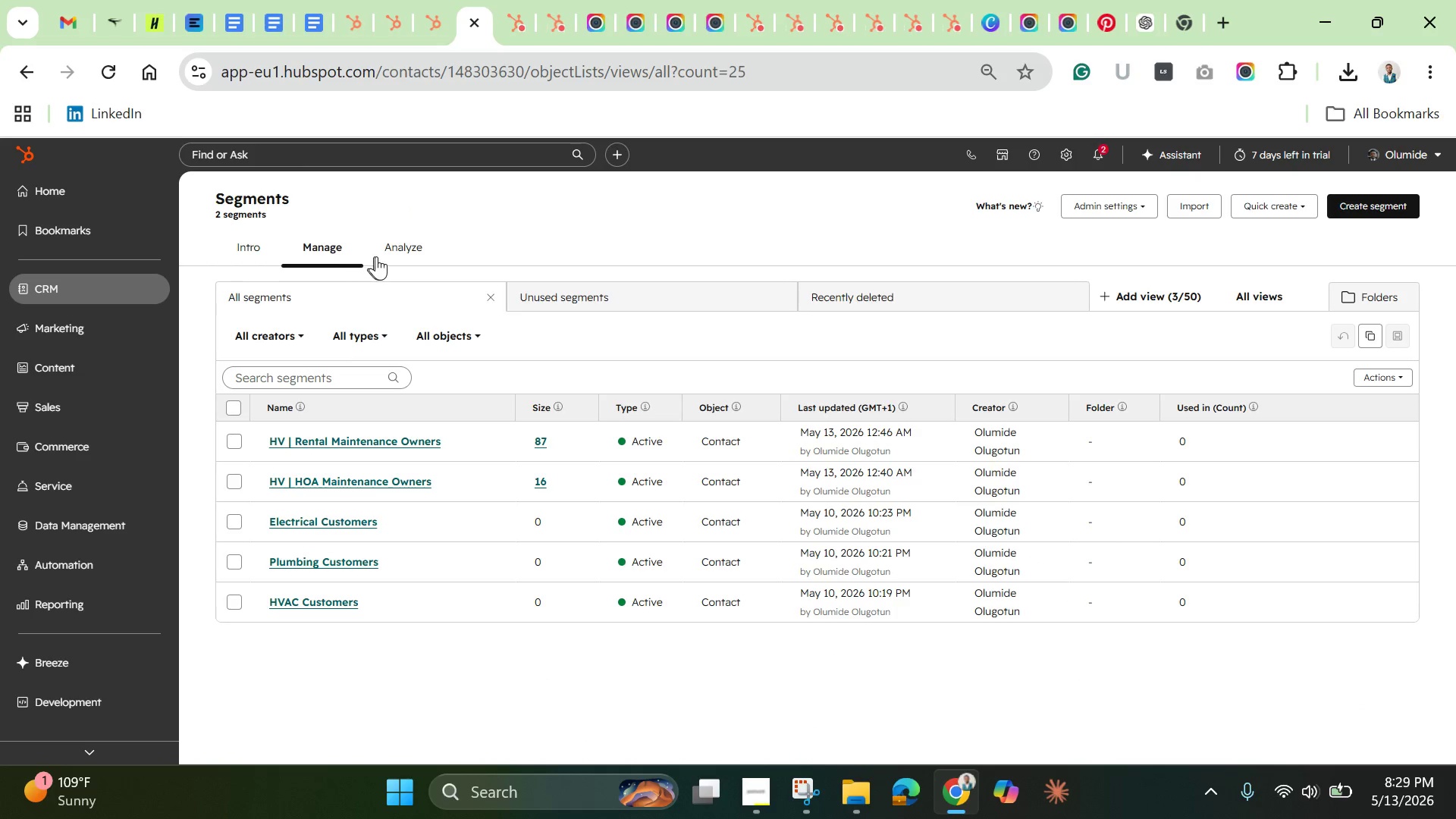 
left_click([300, 482])
 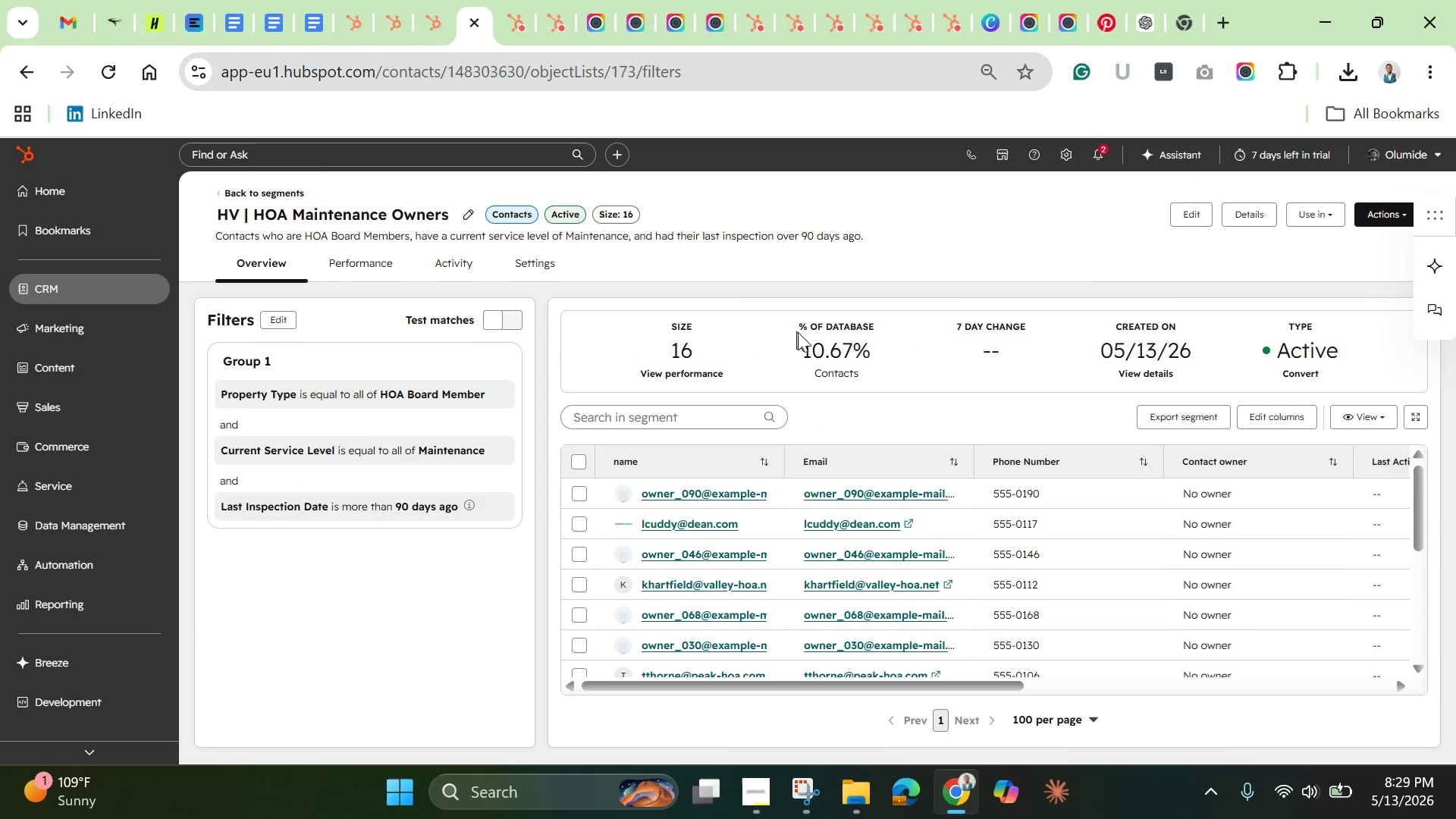 
wait(7.94)
 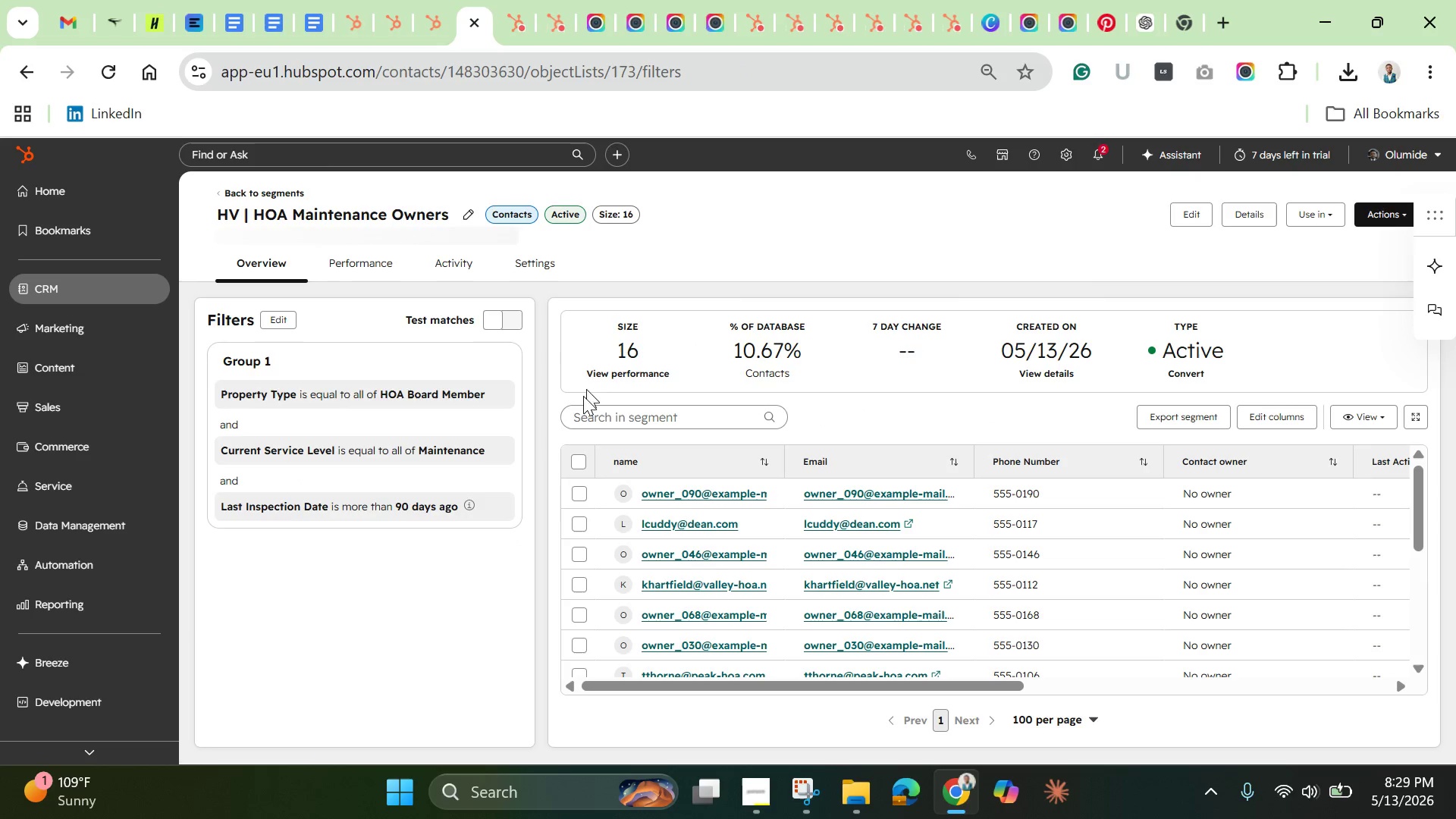 
scroll: coordinate [962, 566], scroll_direction: down, amount: 8.0
 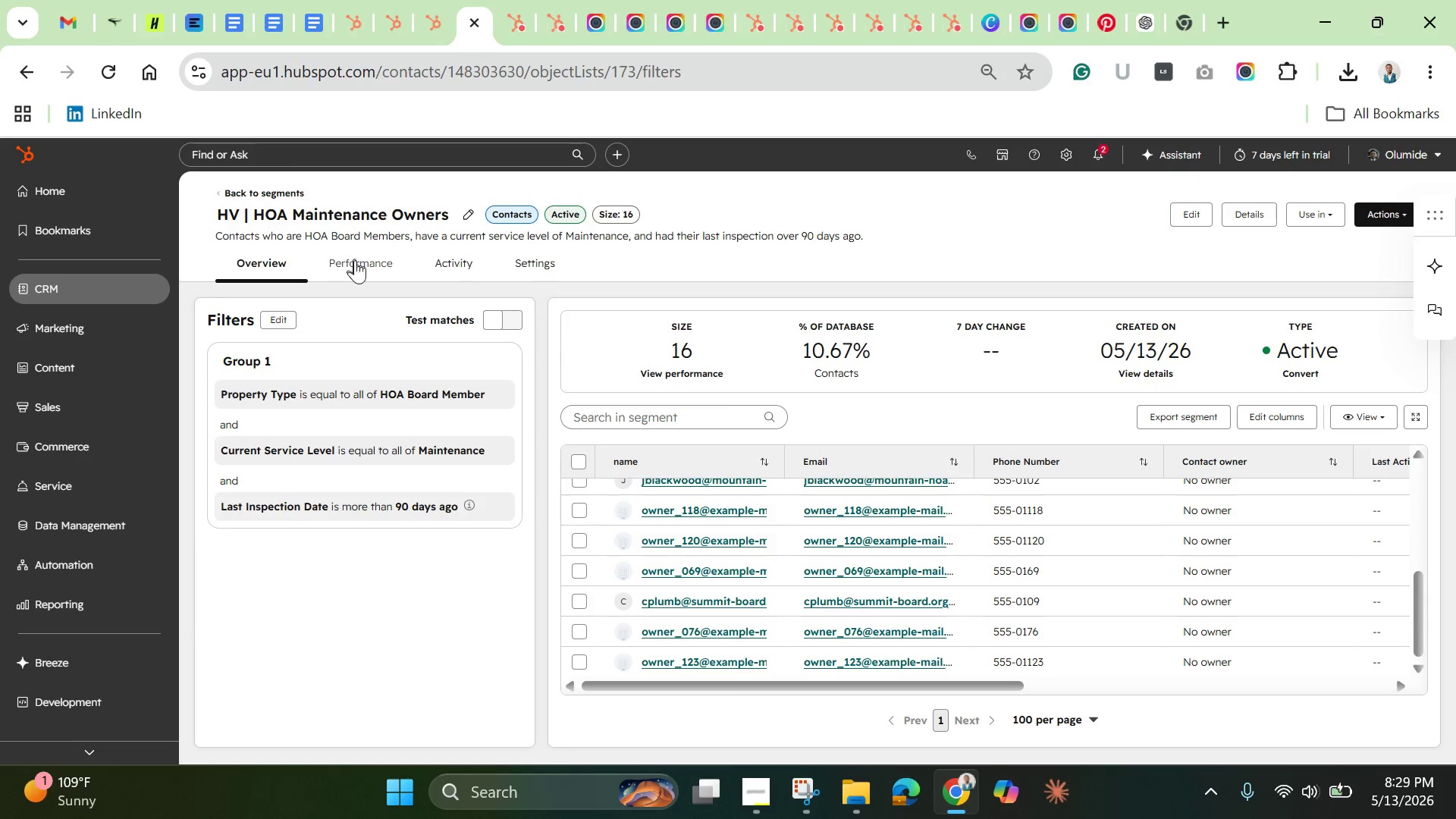 
left_click([359, 265])
 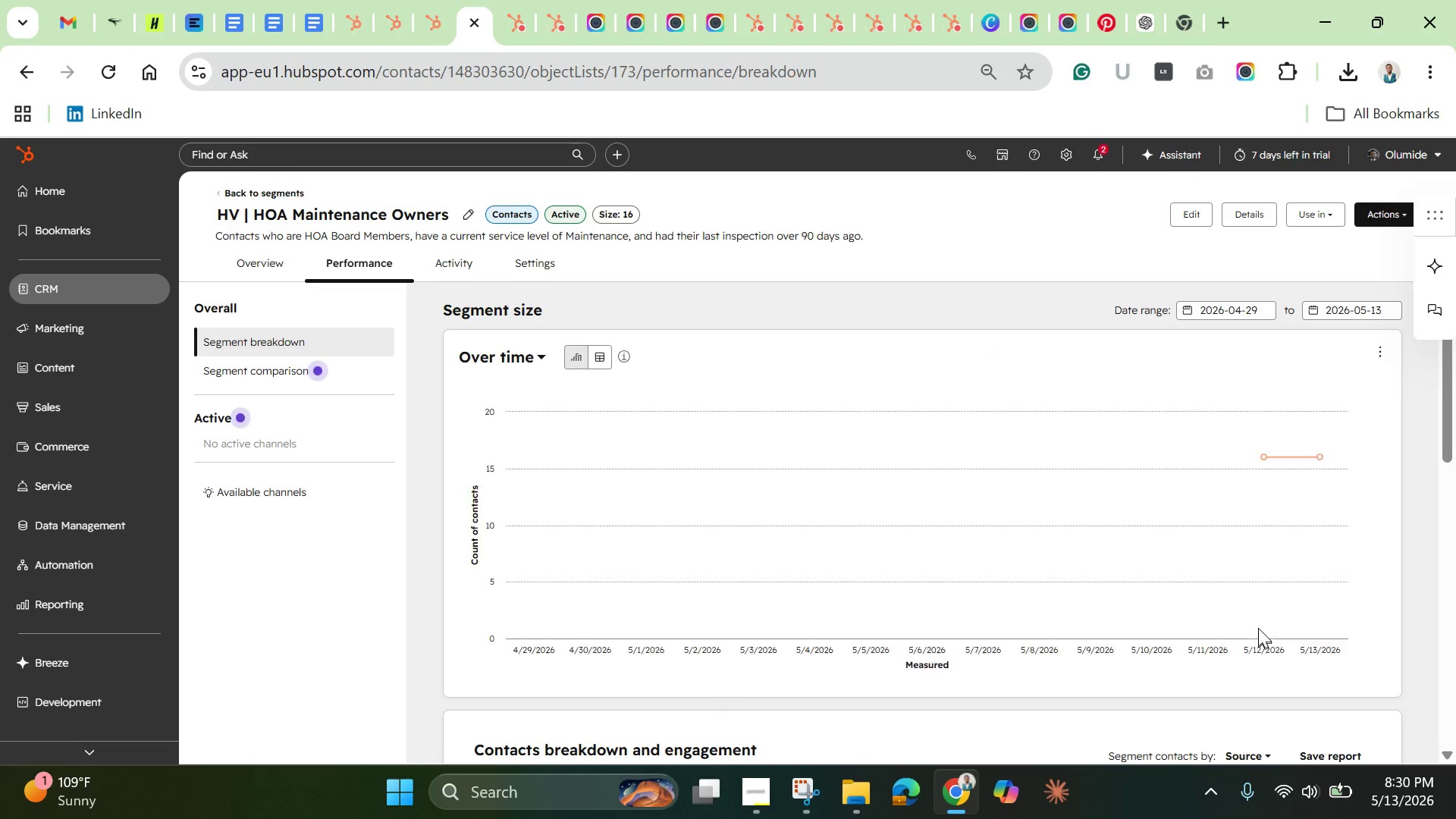 
wait(5.33)
 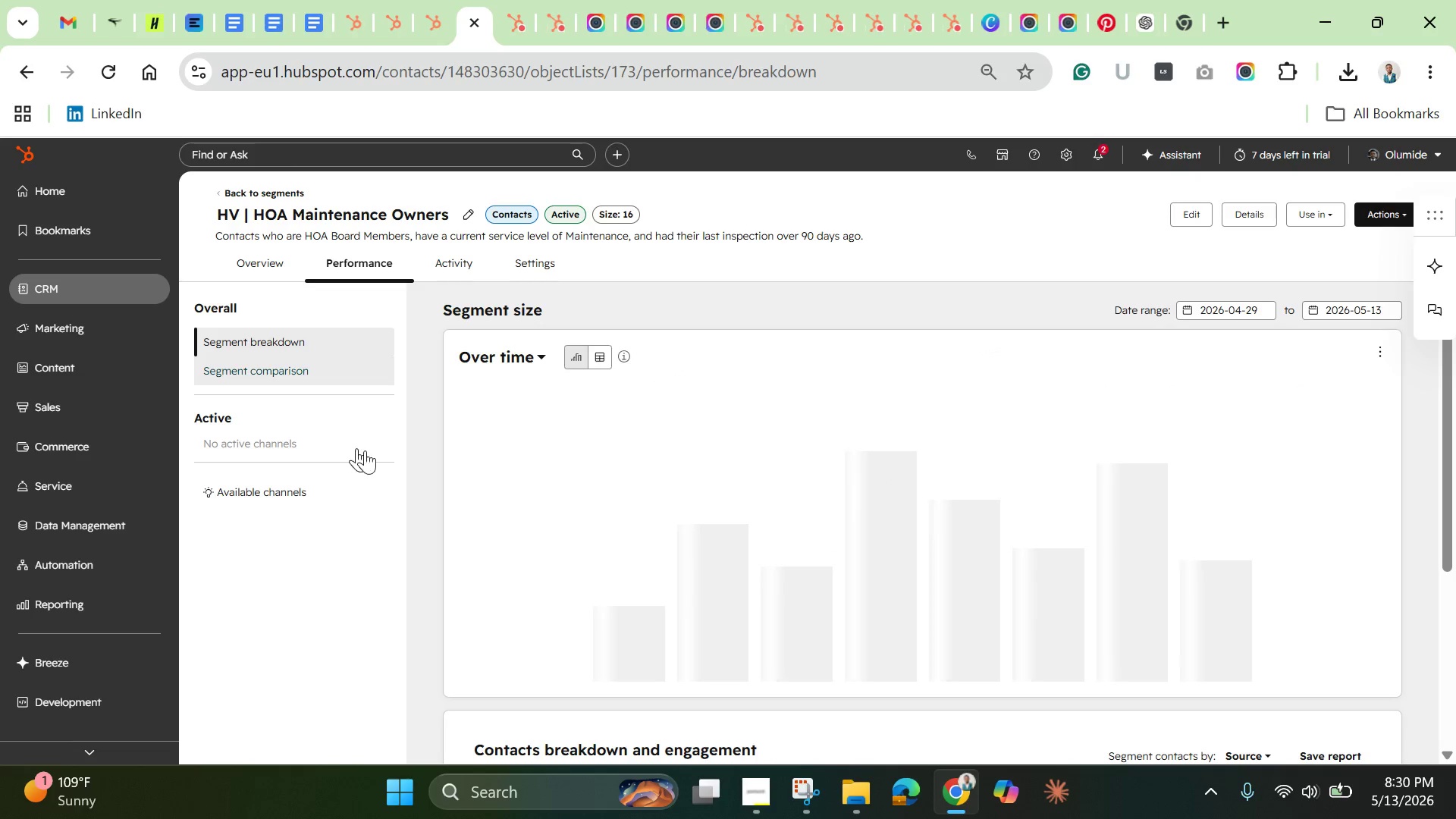 
scroll: coordinate [1205, 541], scroll_direction: down, amount: 16.0
 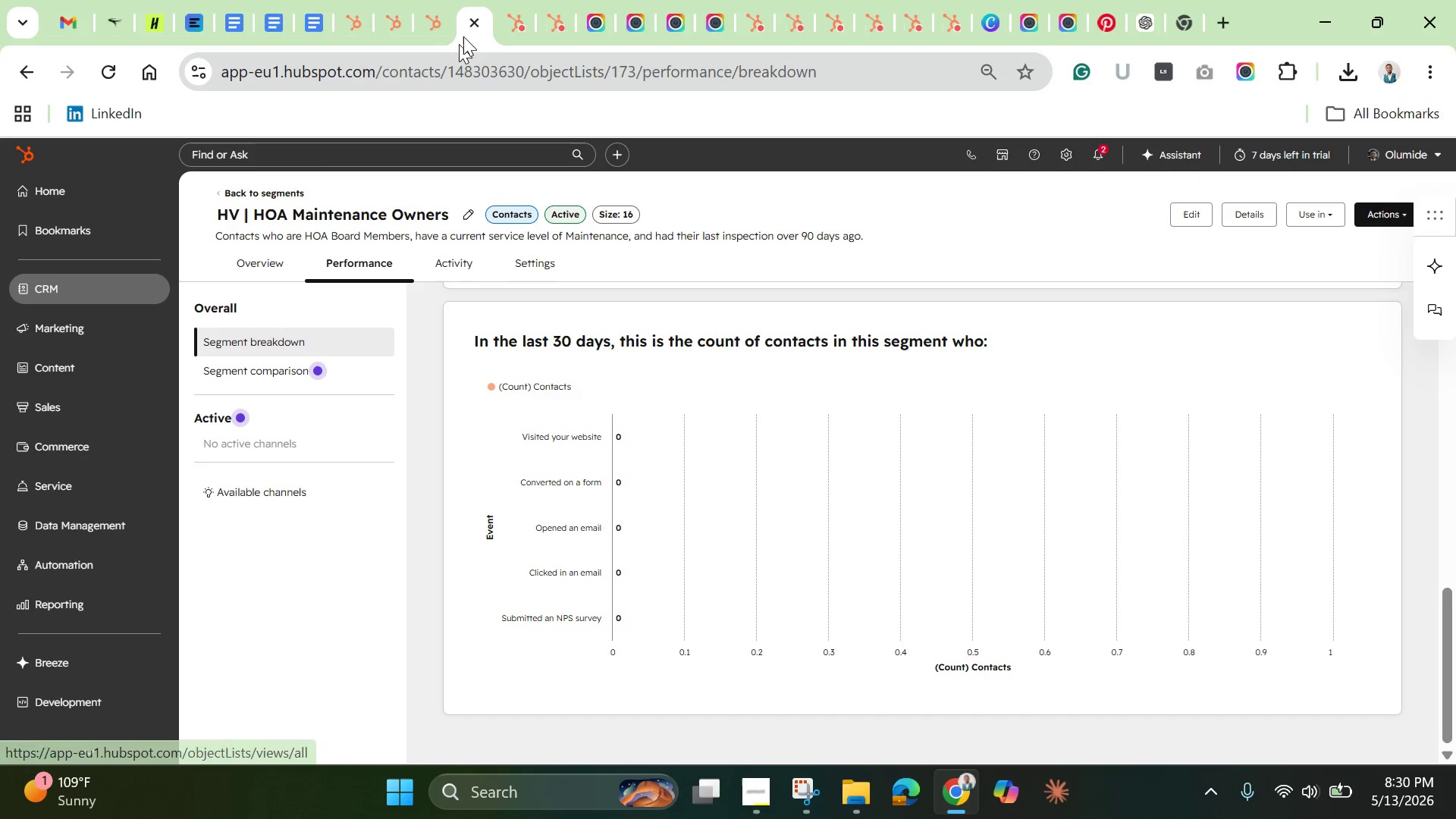 
left_click([516, 20])
 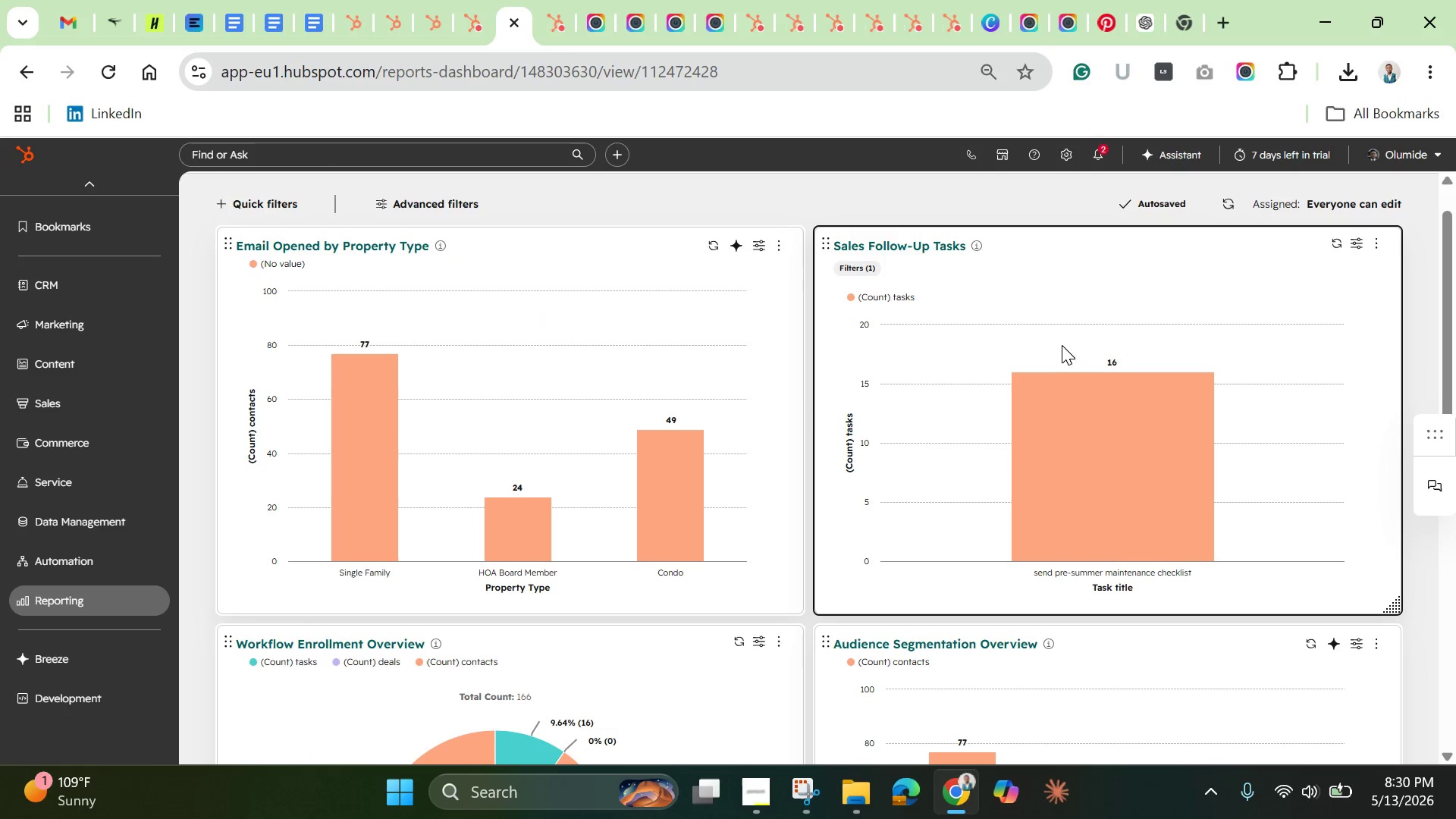 
scroll: coordinate [321, 470], scroll_direction: down, amount: 6.0
 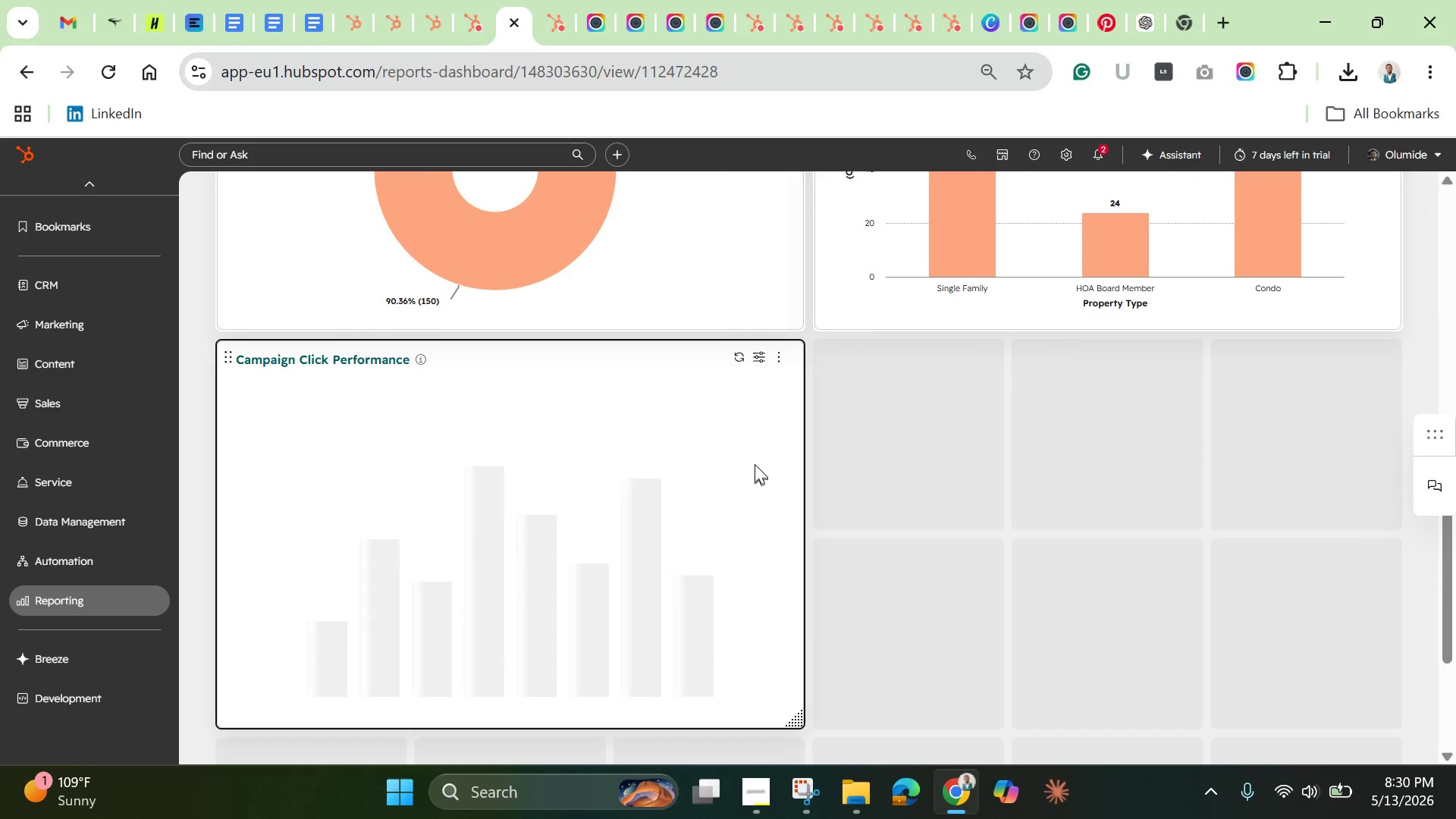 
scroll: coordinate [754, 441], scroll_direction: up, amount: 11.0
 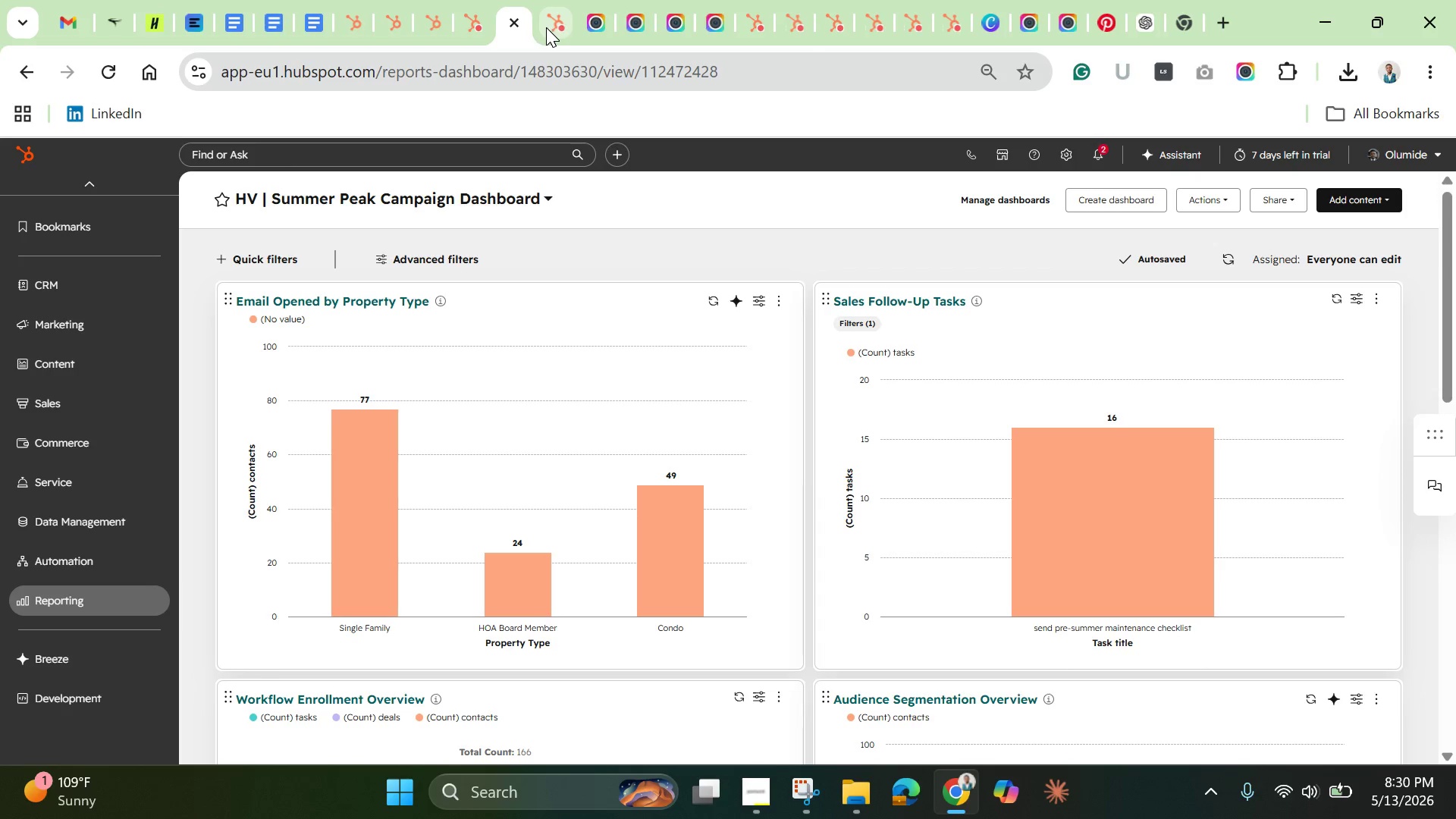 
left_click([546, 27])
 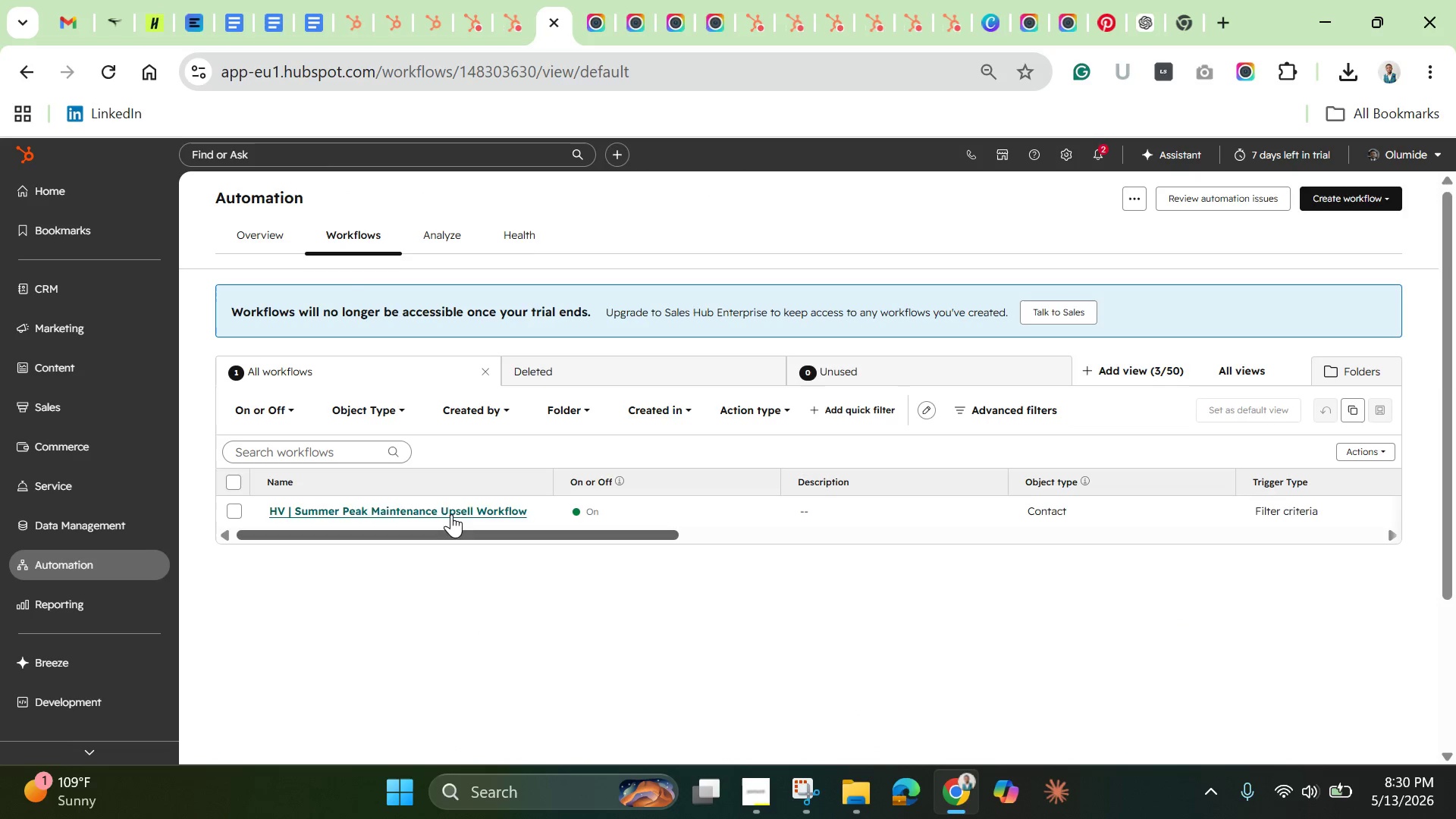 
left_click([451, 512])
 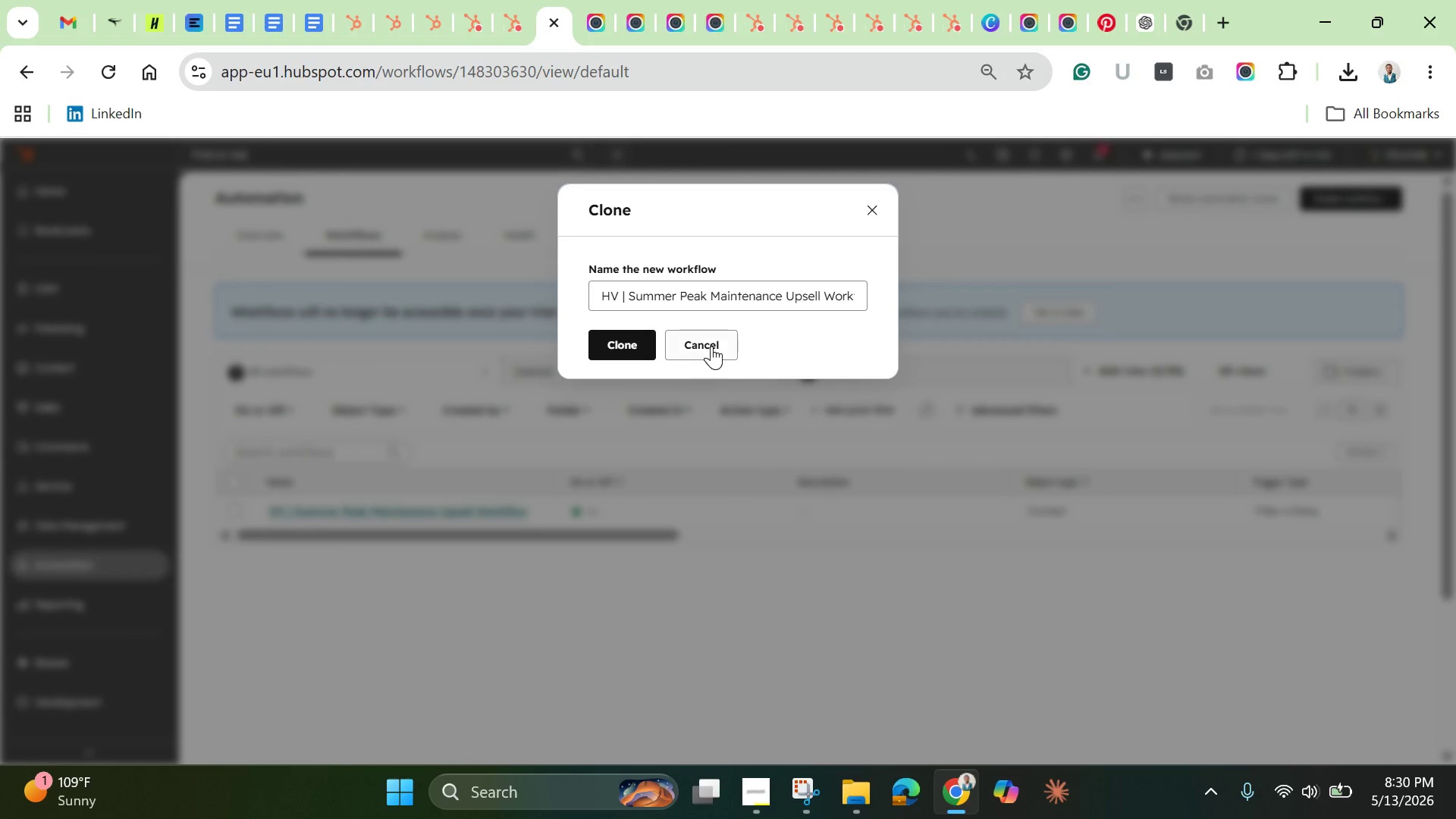 
left_click([719, 337])
 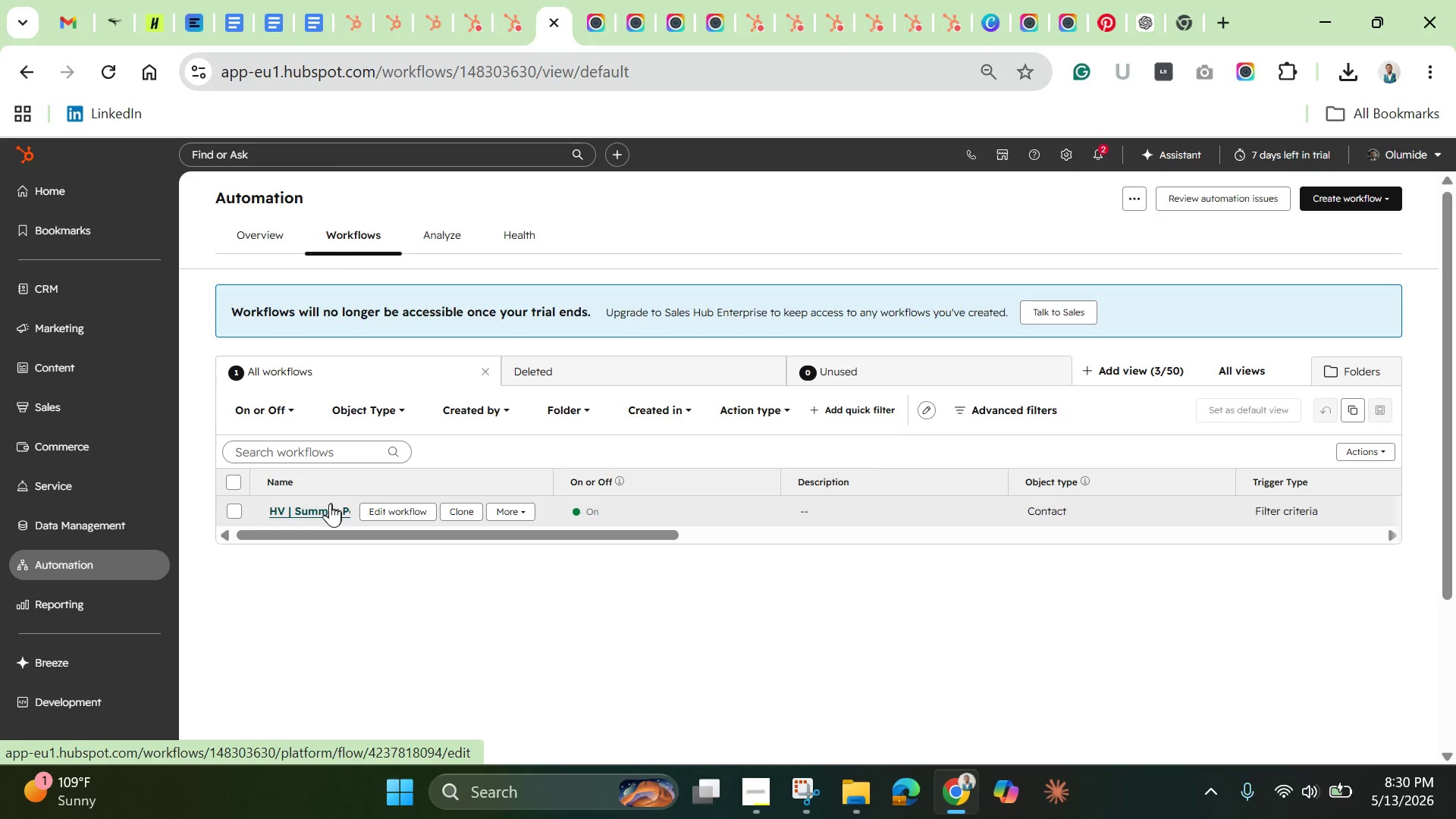 
left_click([325, 511])
 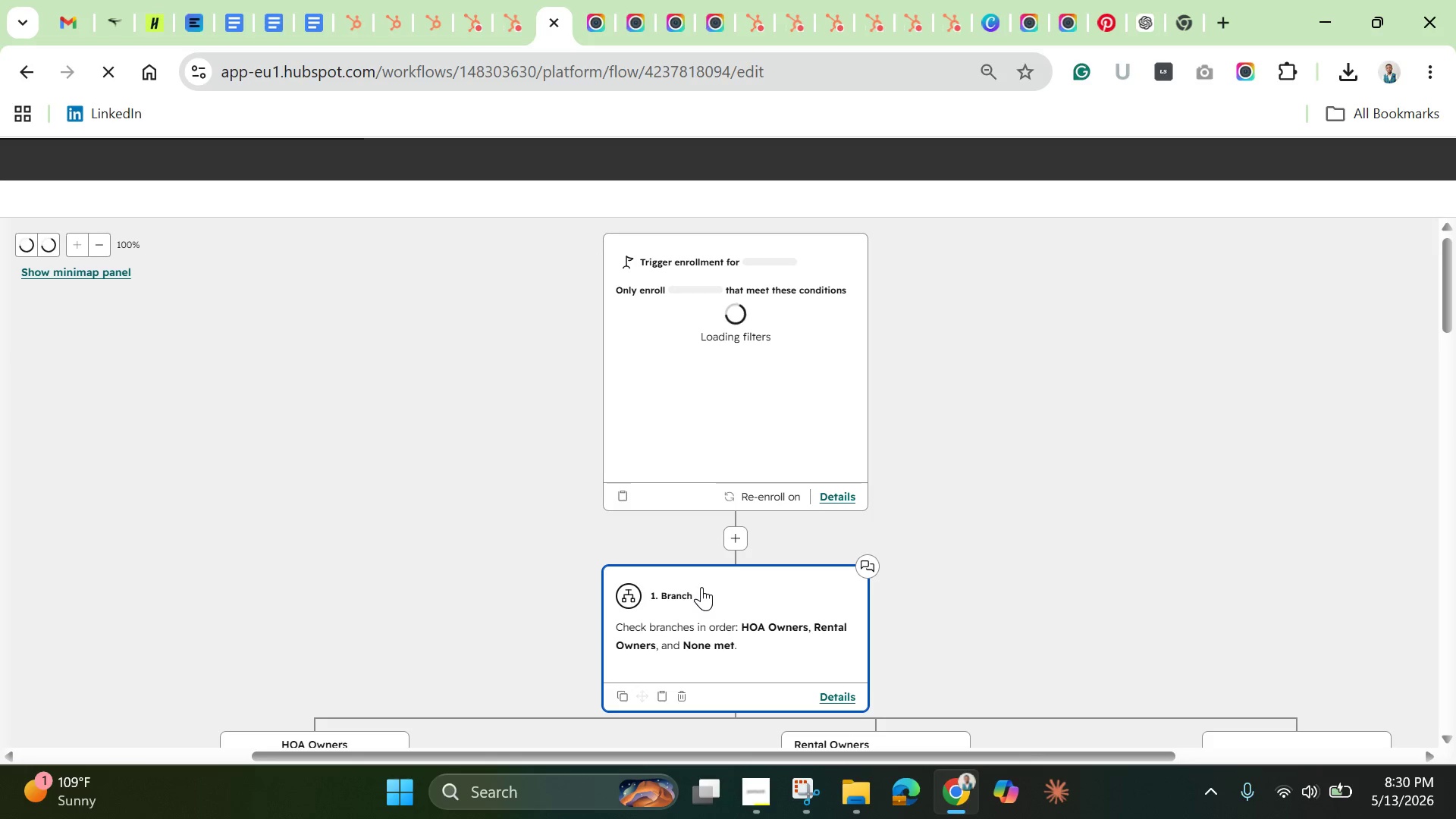 
wait(9.42)
 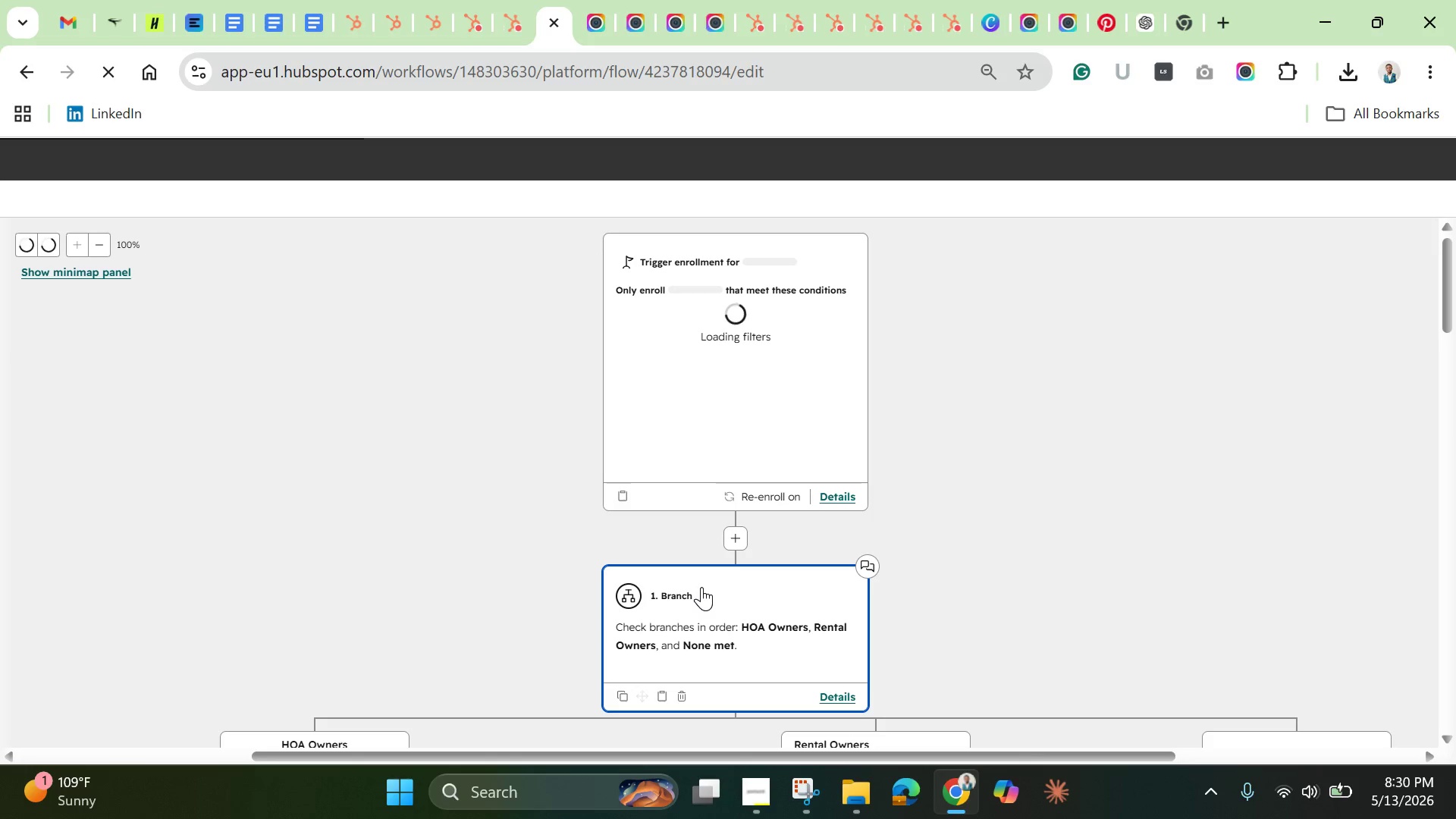 
scroll: coordinate [593, 430], scroll_direction: down, amount: 11.0
 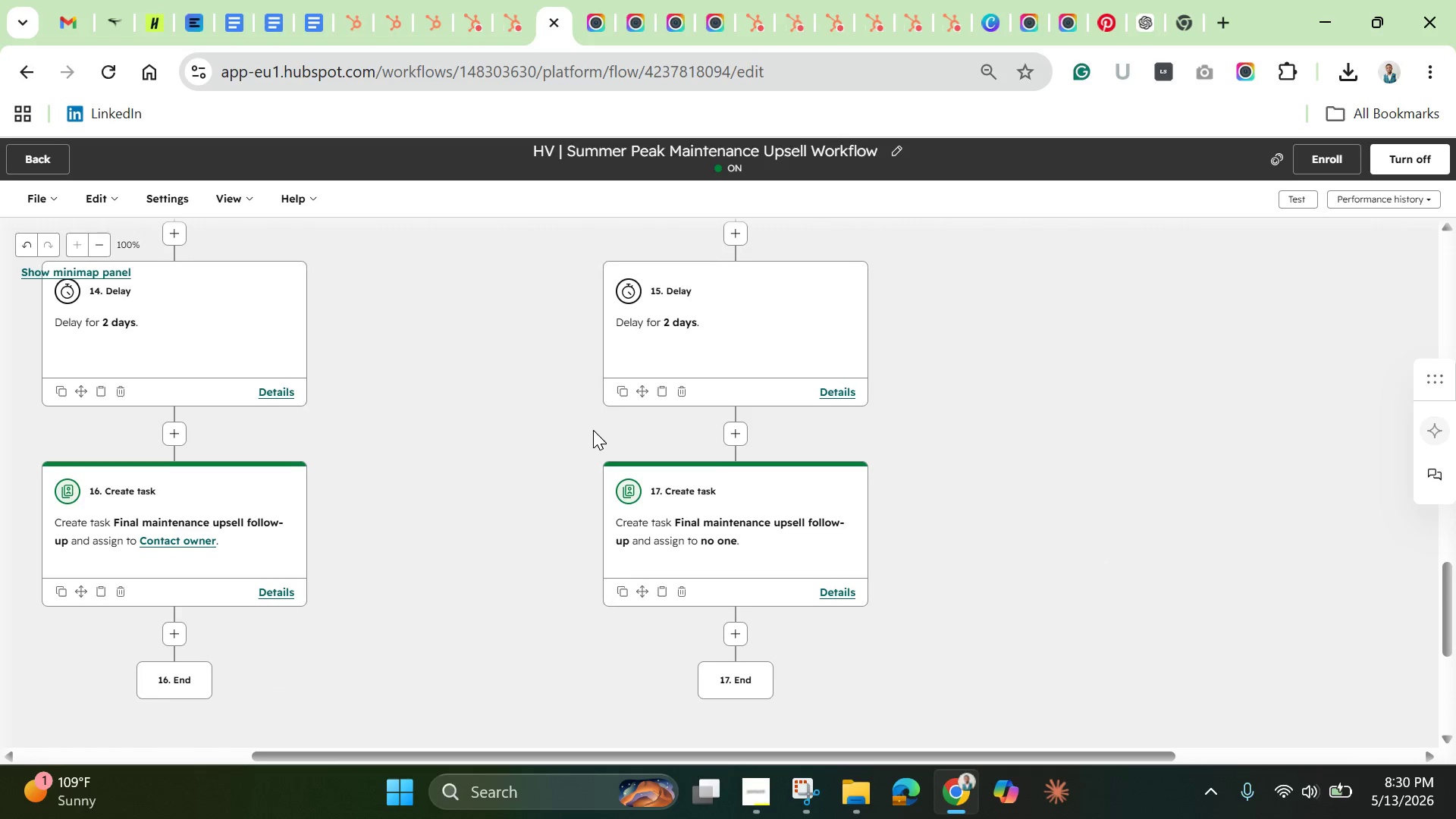 
scroll: coordinate [610, 441], scroll_direction: up, amount: 12.0
 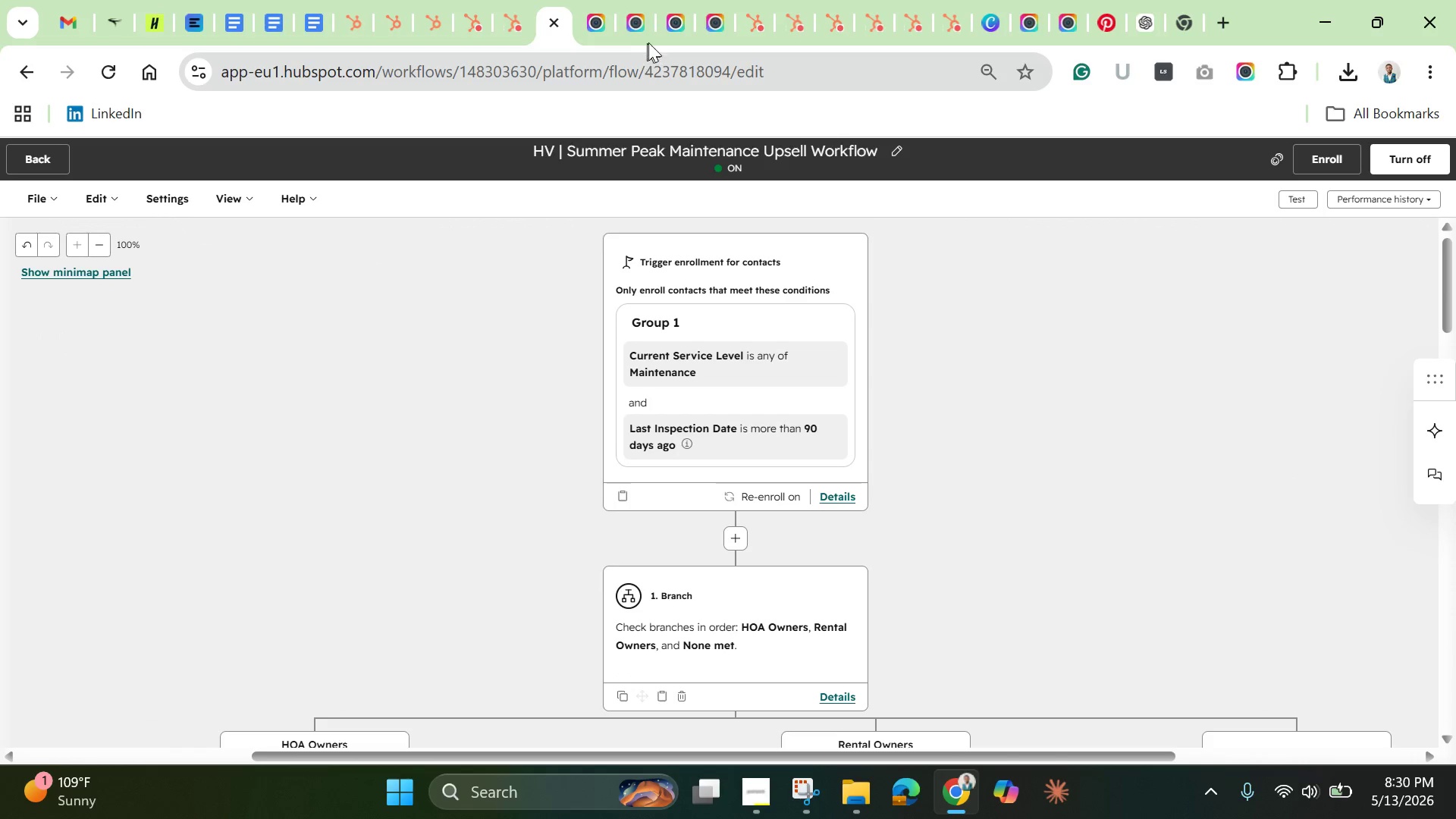 
left_click([651, 39])
 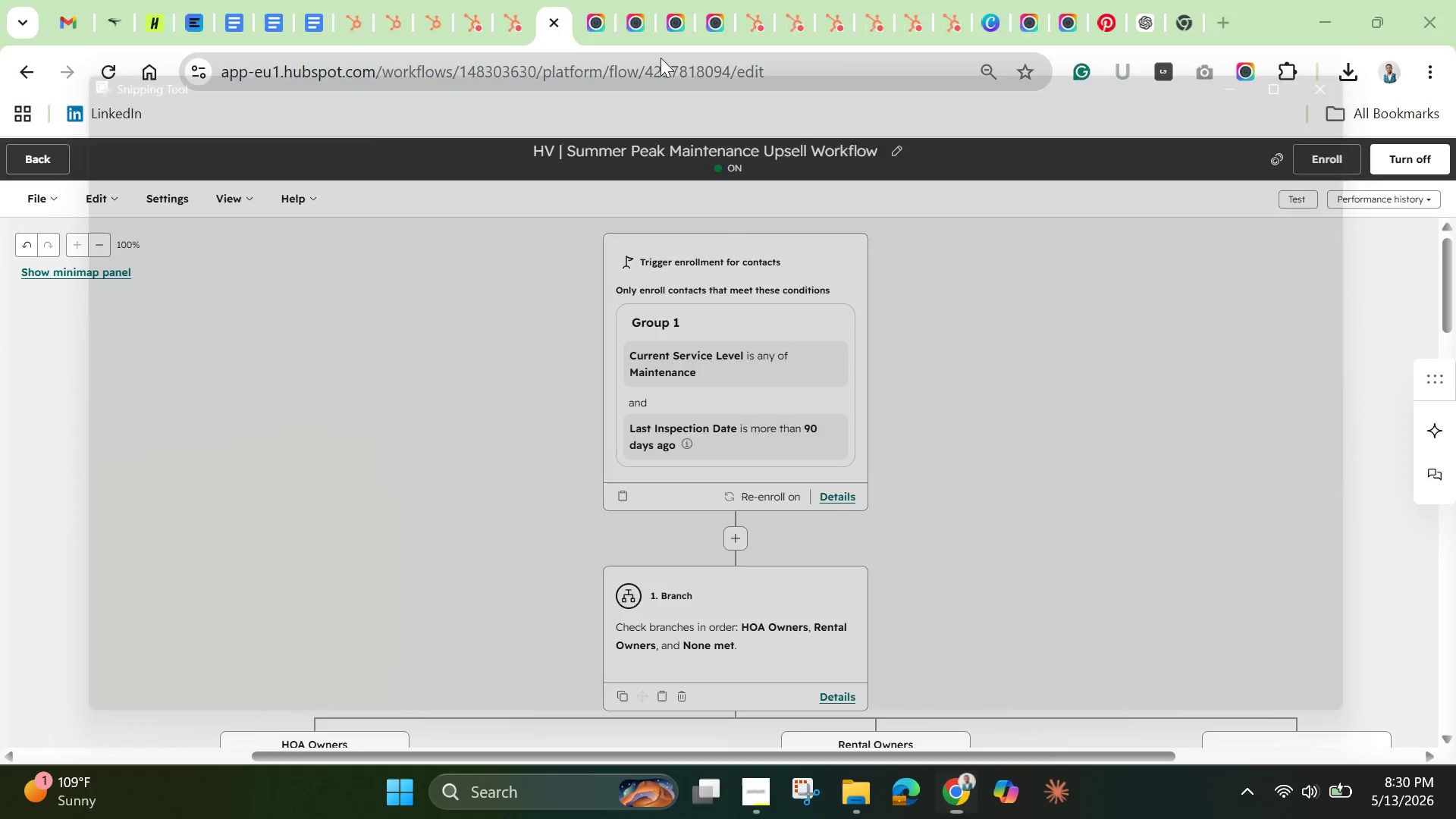 
mouse_move([658, 75])
 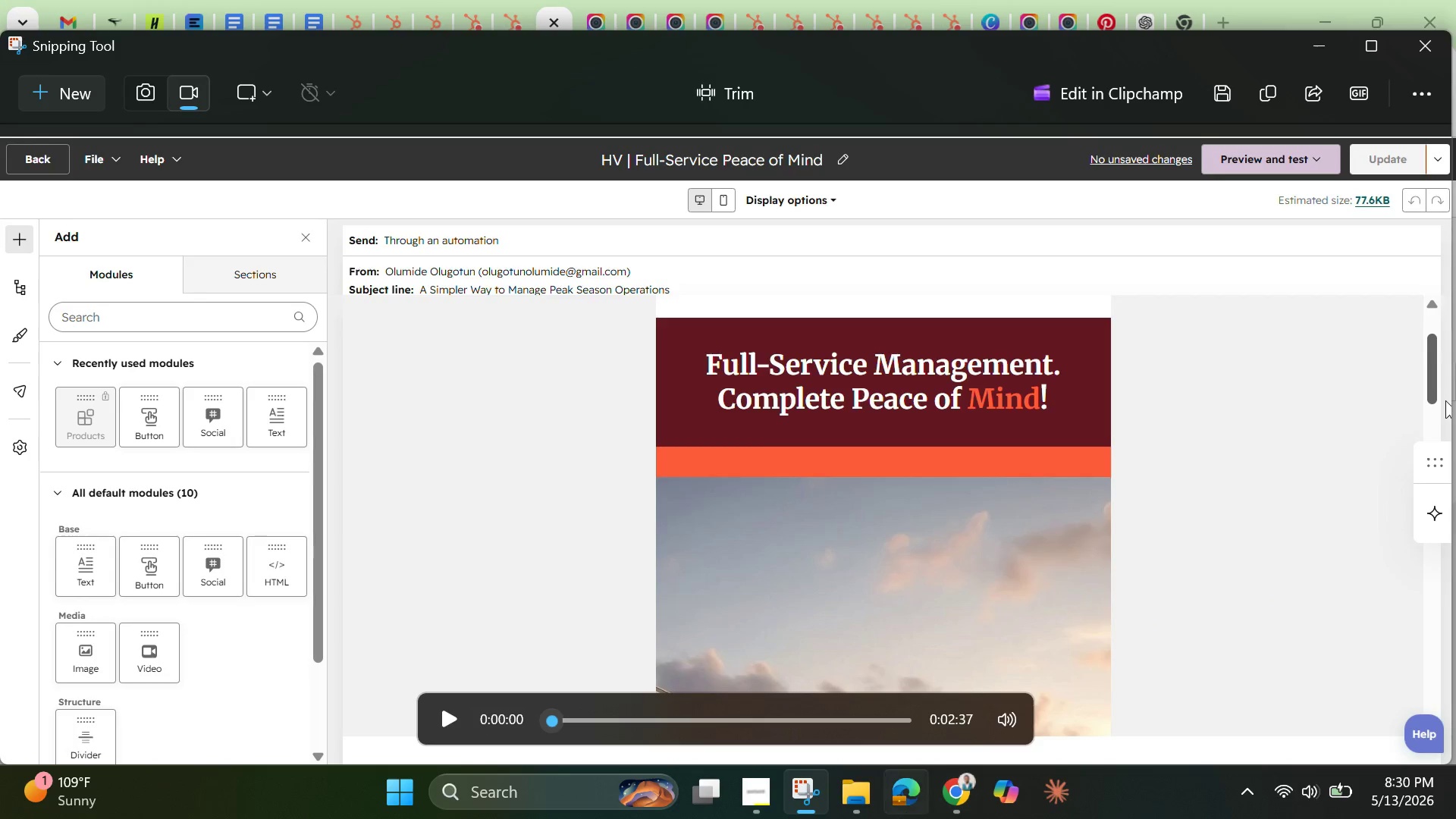 
left_click([755, 798])